 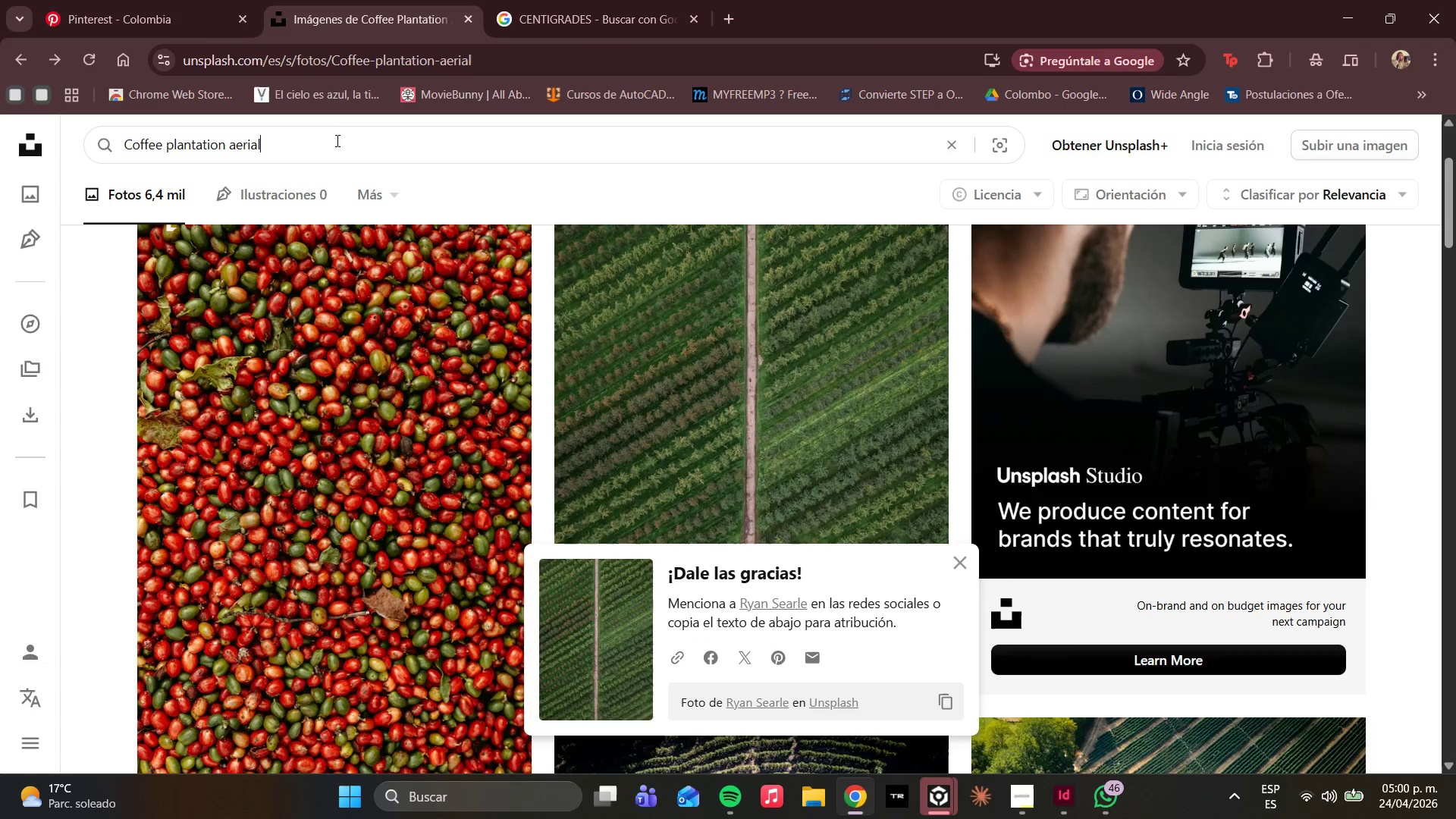 
left_click_drag(start_coordinate=[340, 143], to_coordinate=[0, 102])
 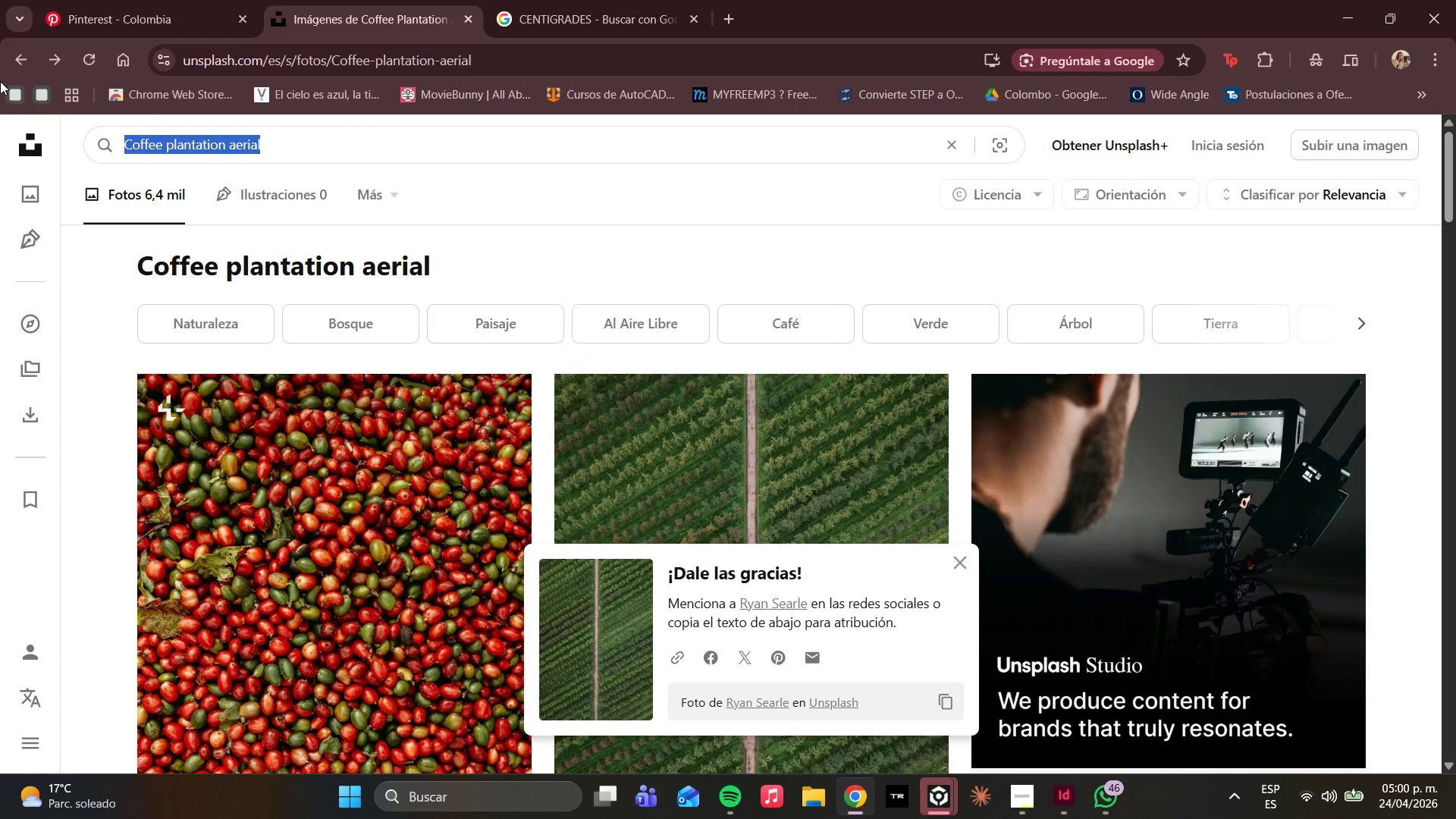 
type(LIG)
key(Backspace)
type(FECYCLE OF COFFEE)
 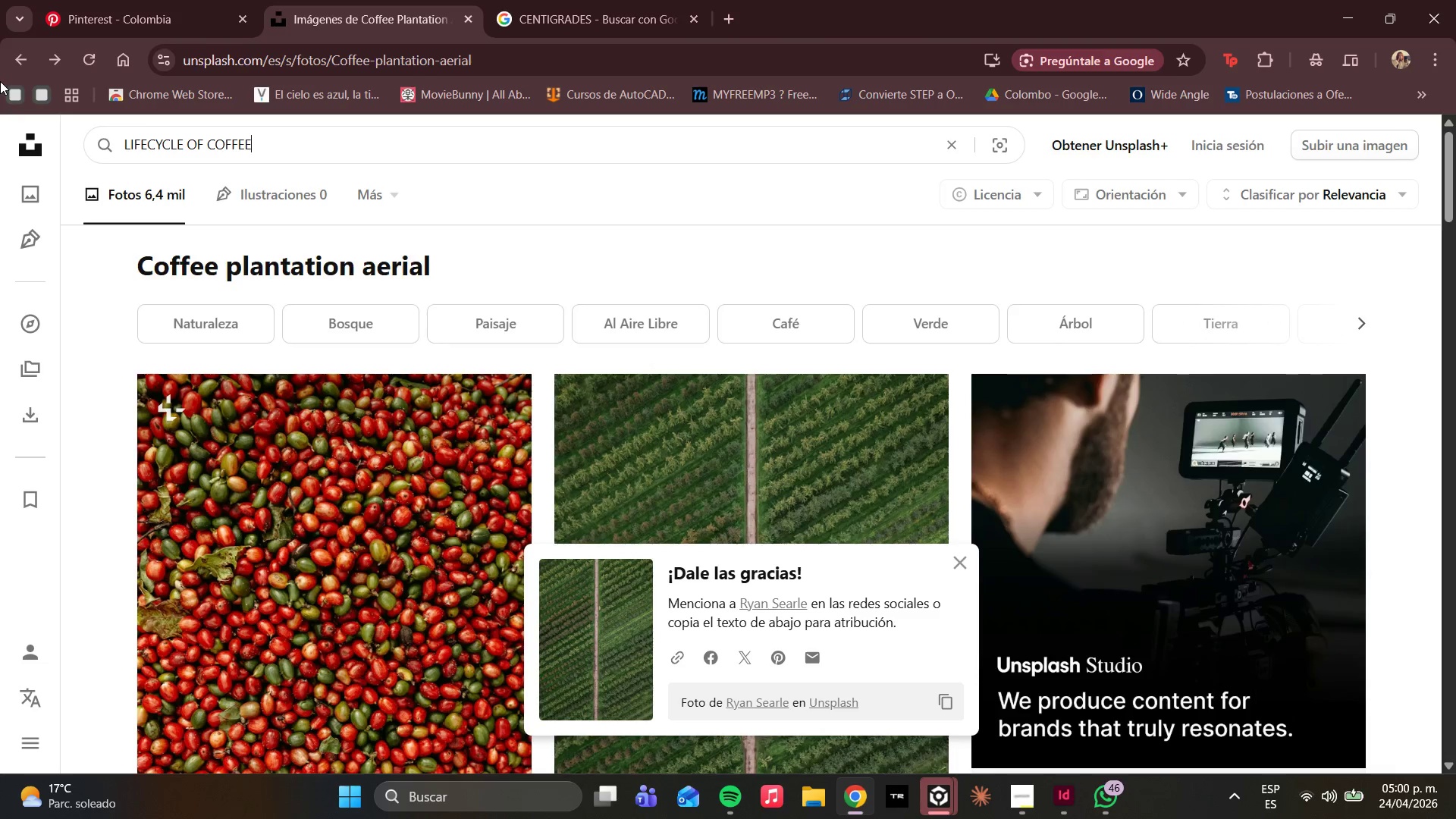 
key(Enter)
 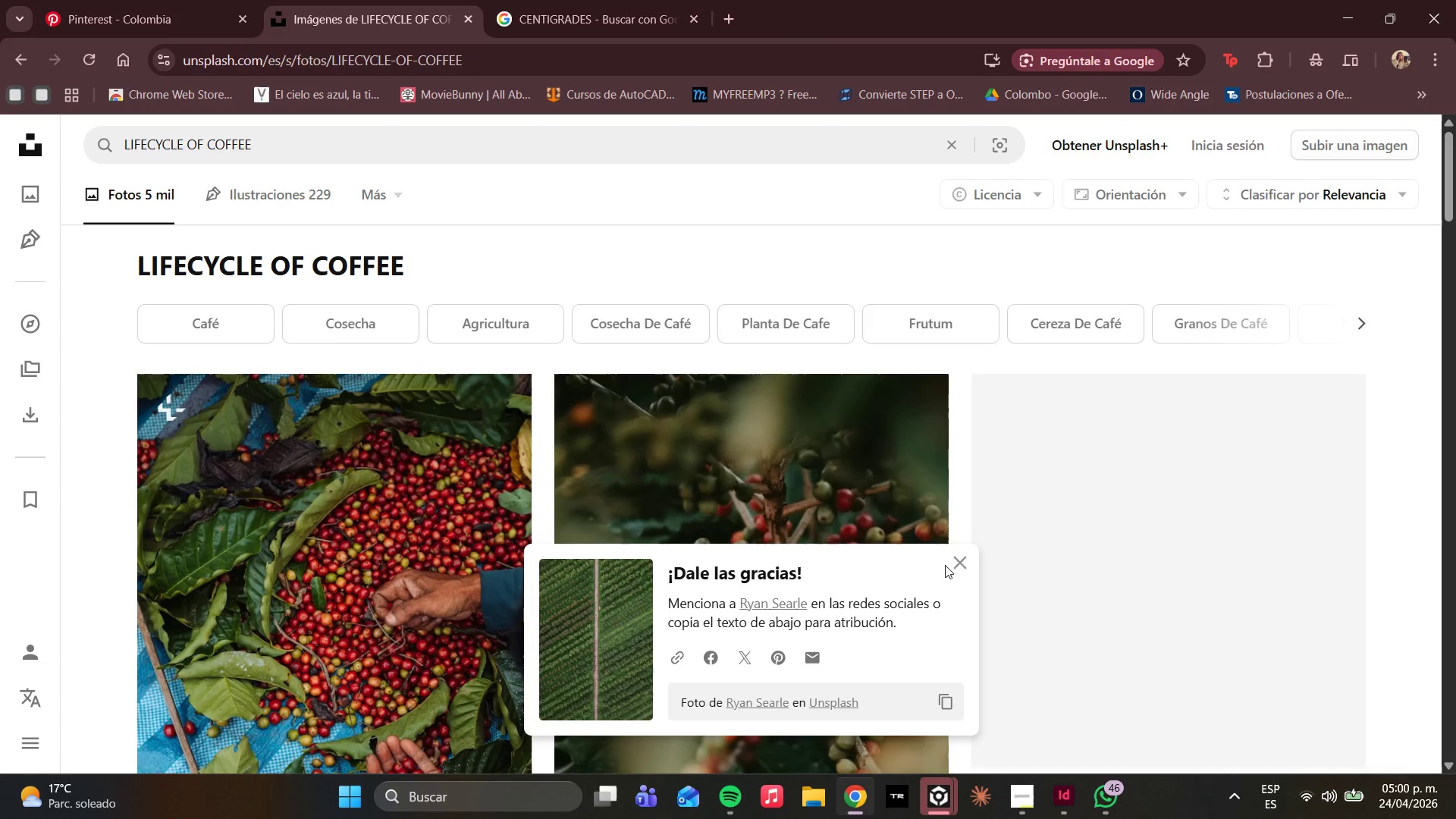 
left_click([956, 561])
 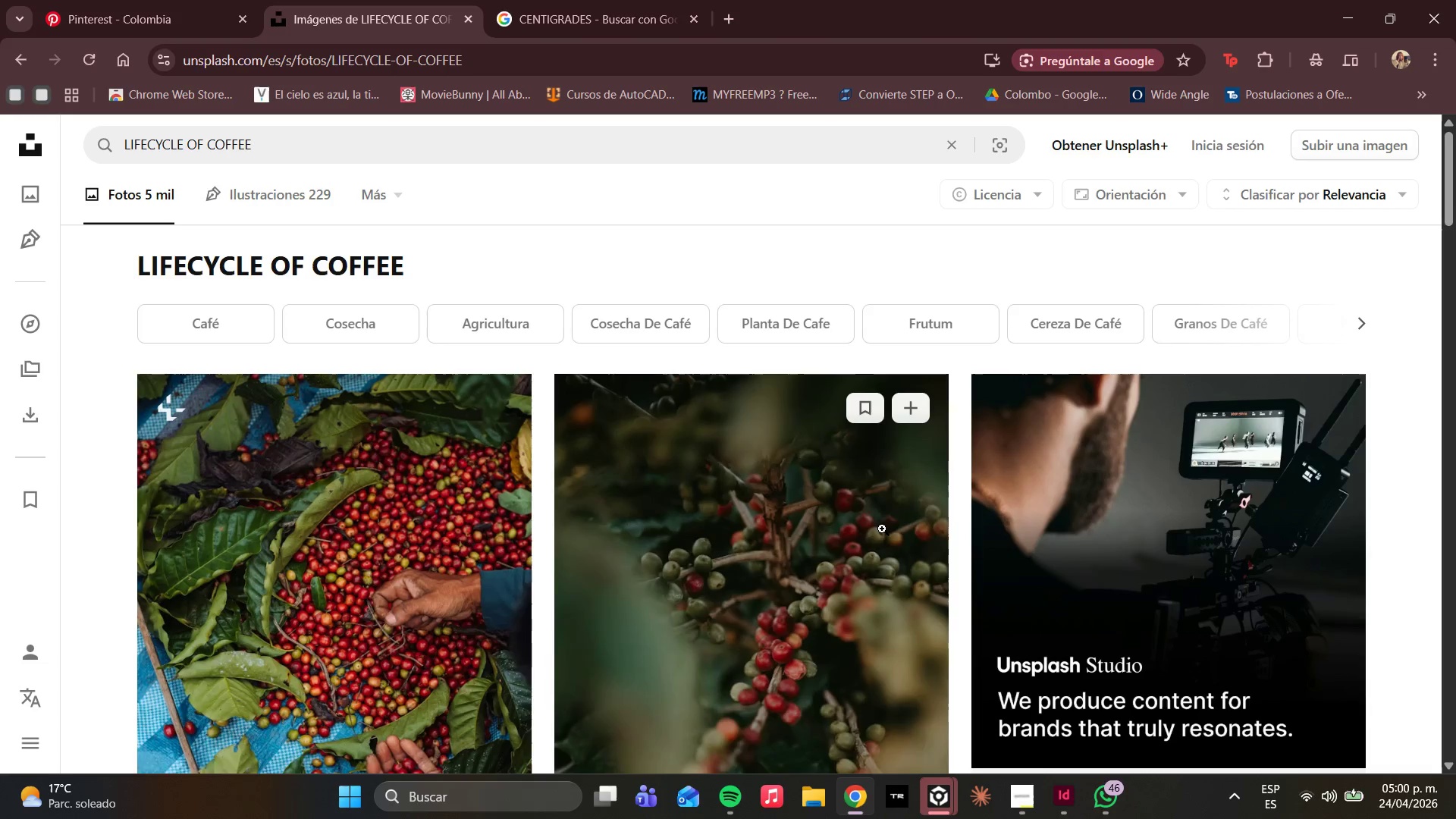 
scroll: coordinate [648, 526], scroll_direction: down, amount: 6.0
 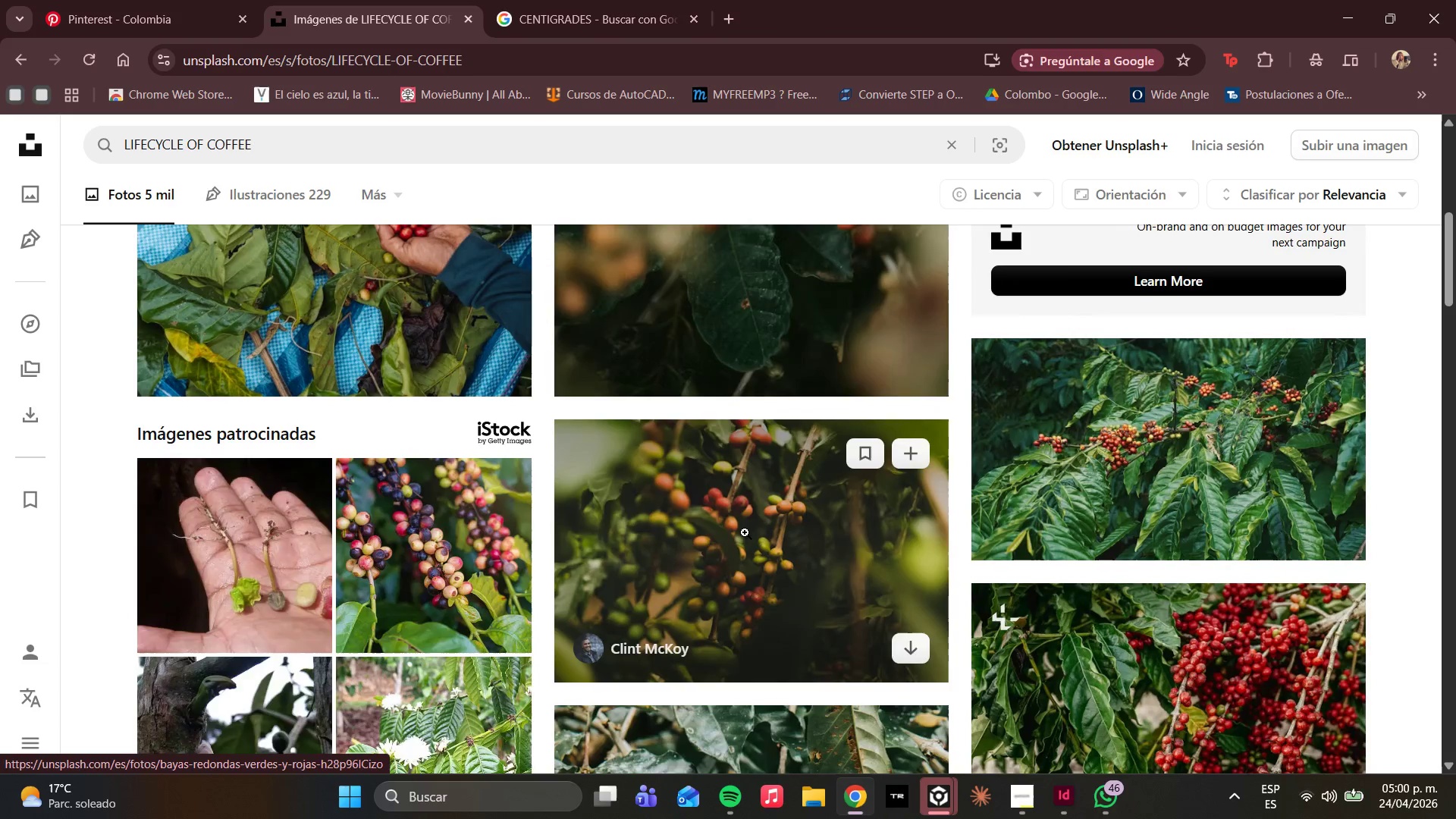 
left_click([696, 482])
 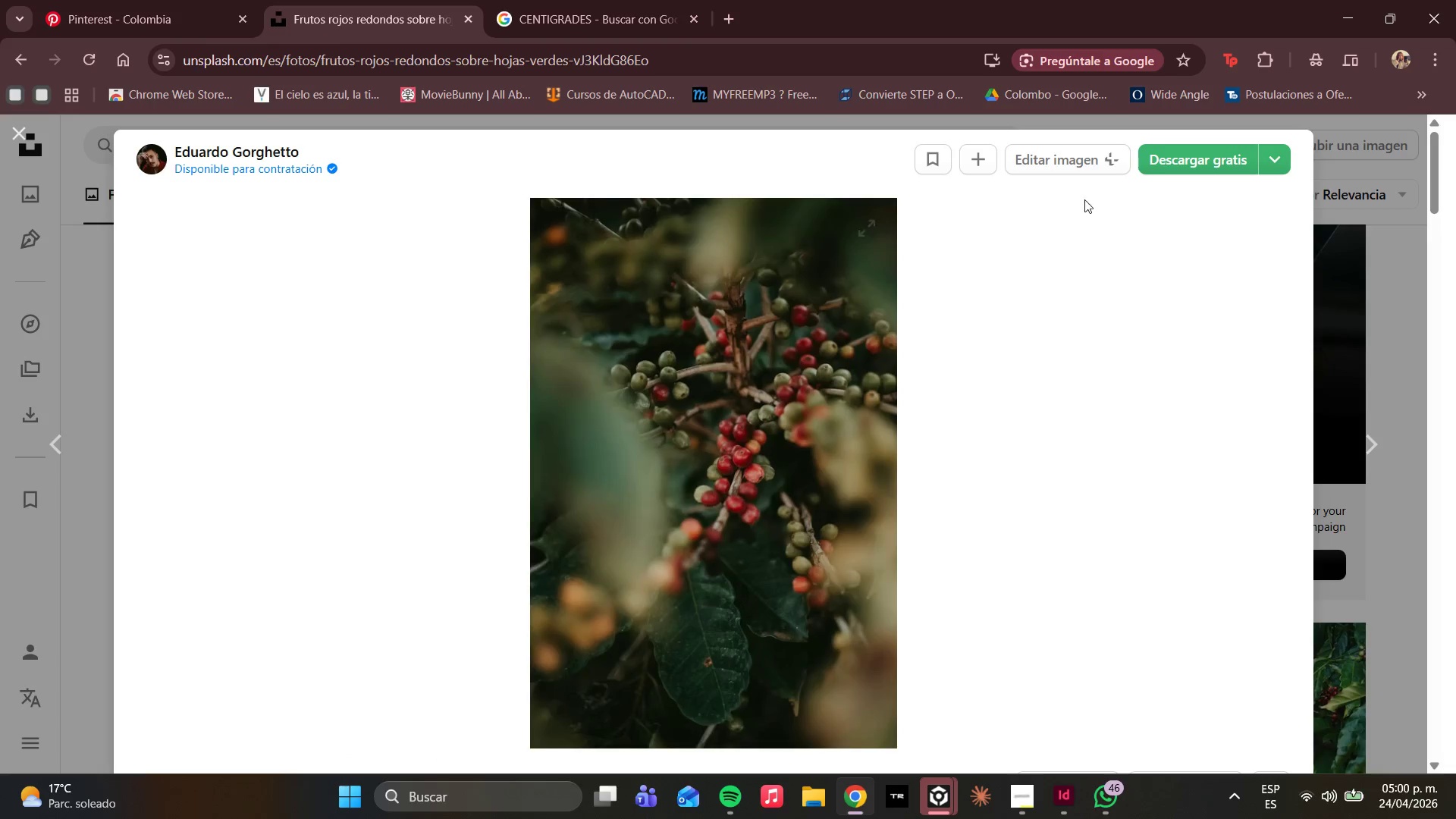 
scroll: coordinate [739, 535], scroll_direction: up, amount: 3.0
 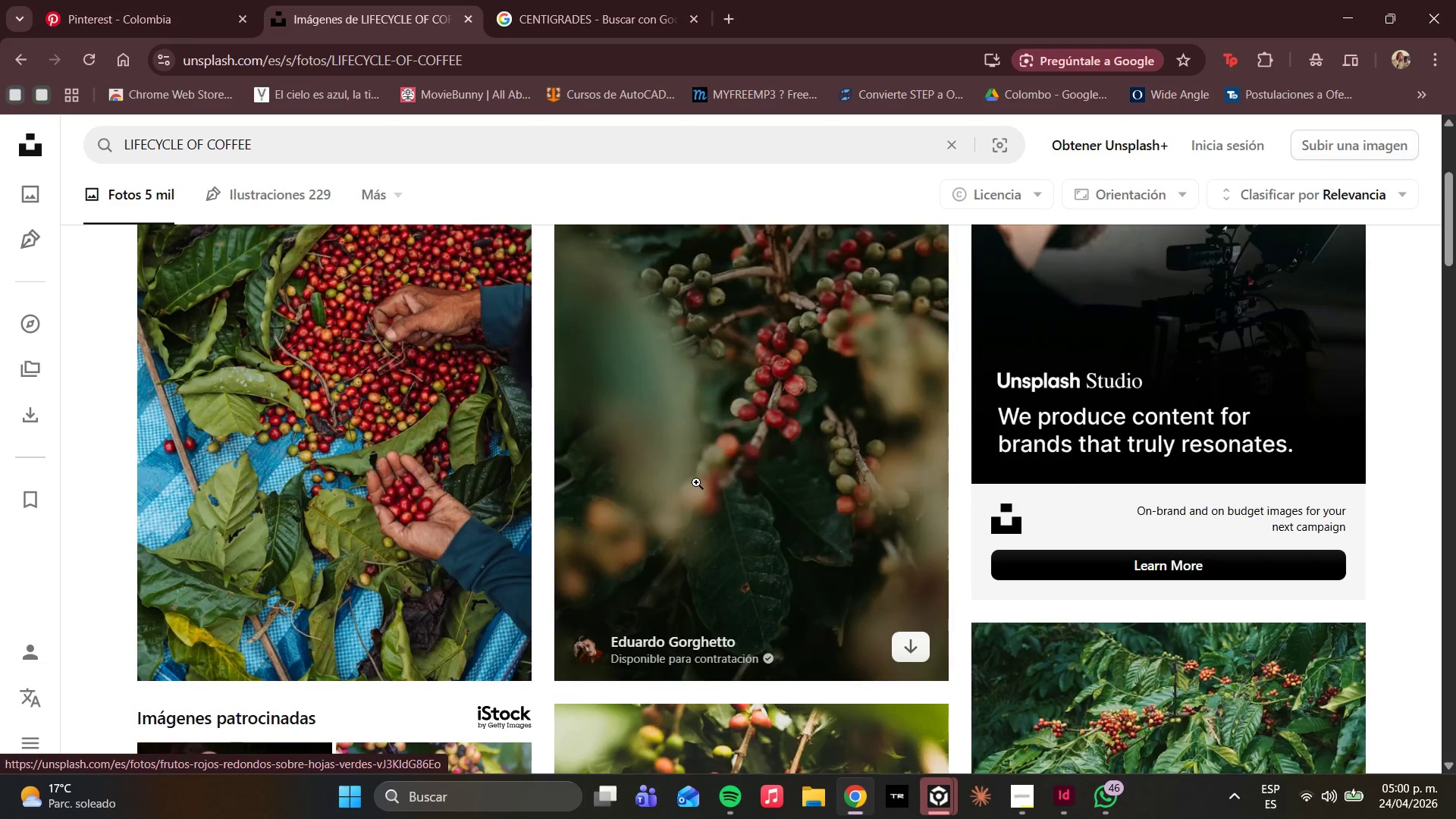 
left_click([1170, 154])
 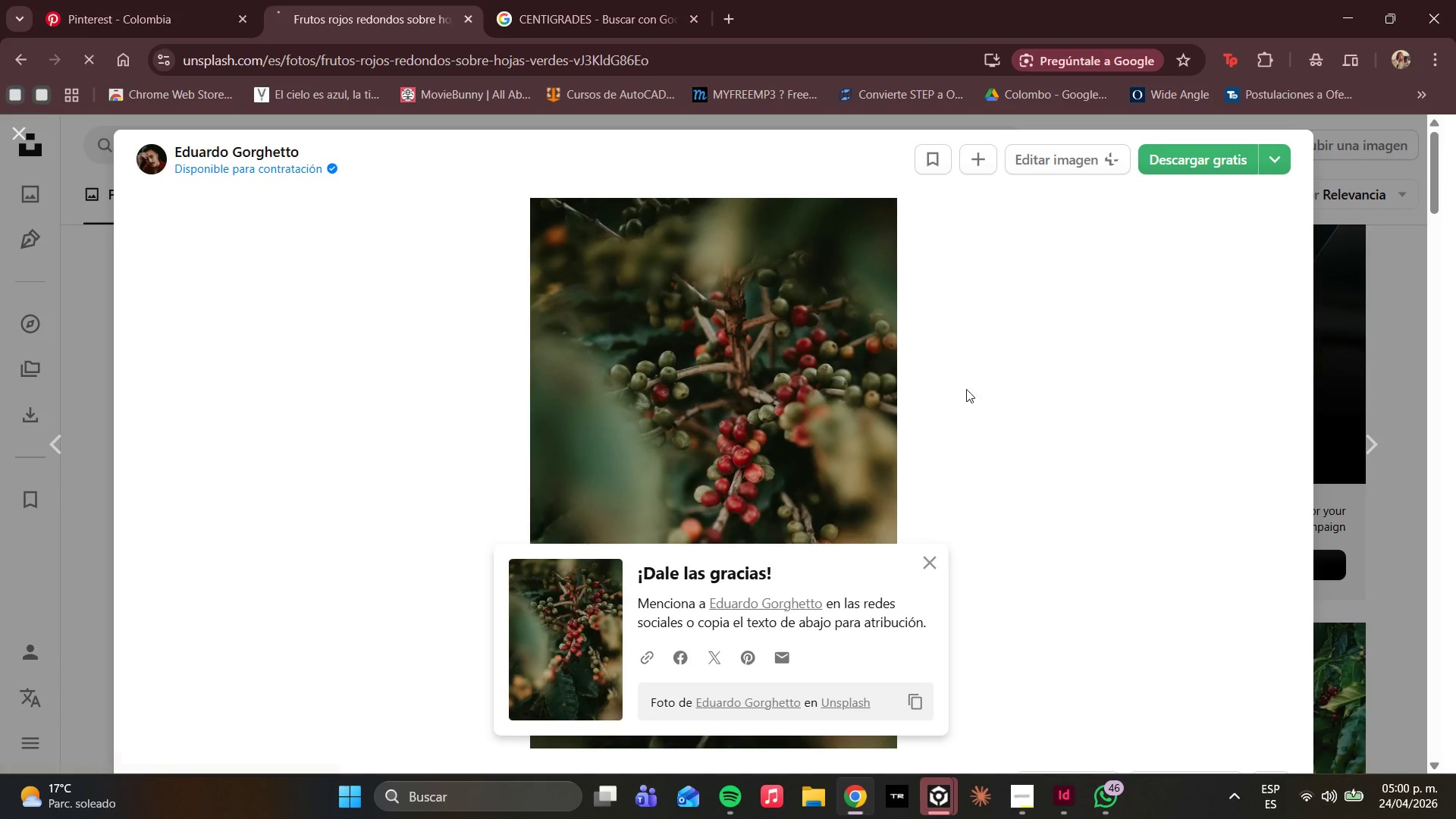 
mouse_move([792, 455])
 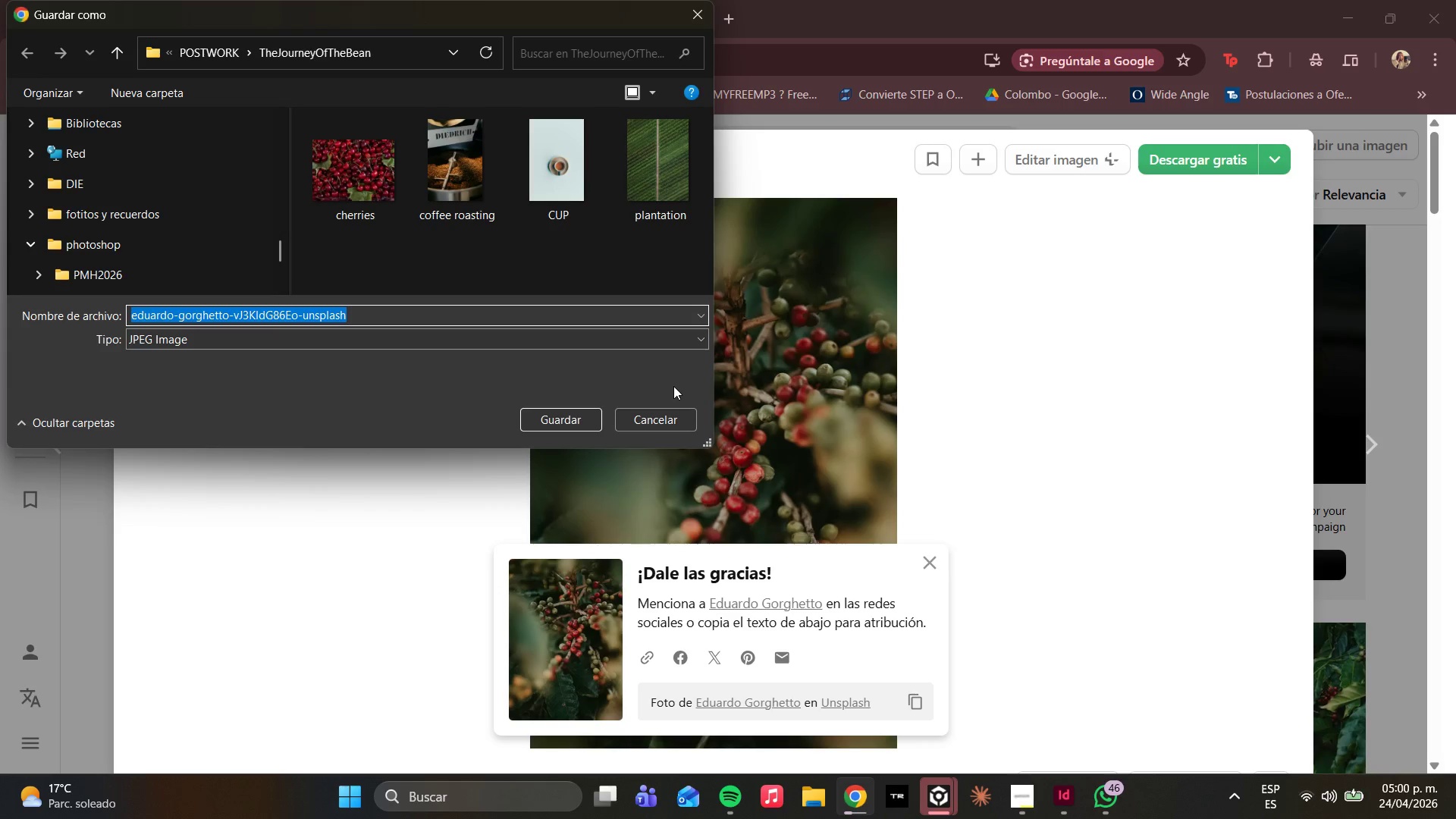 
key(Enter)
 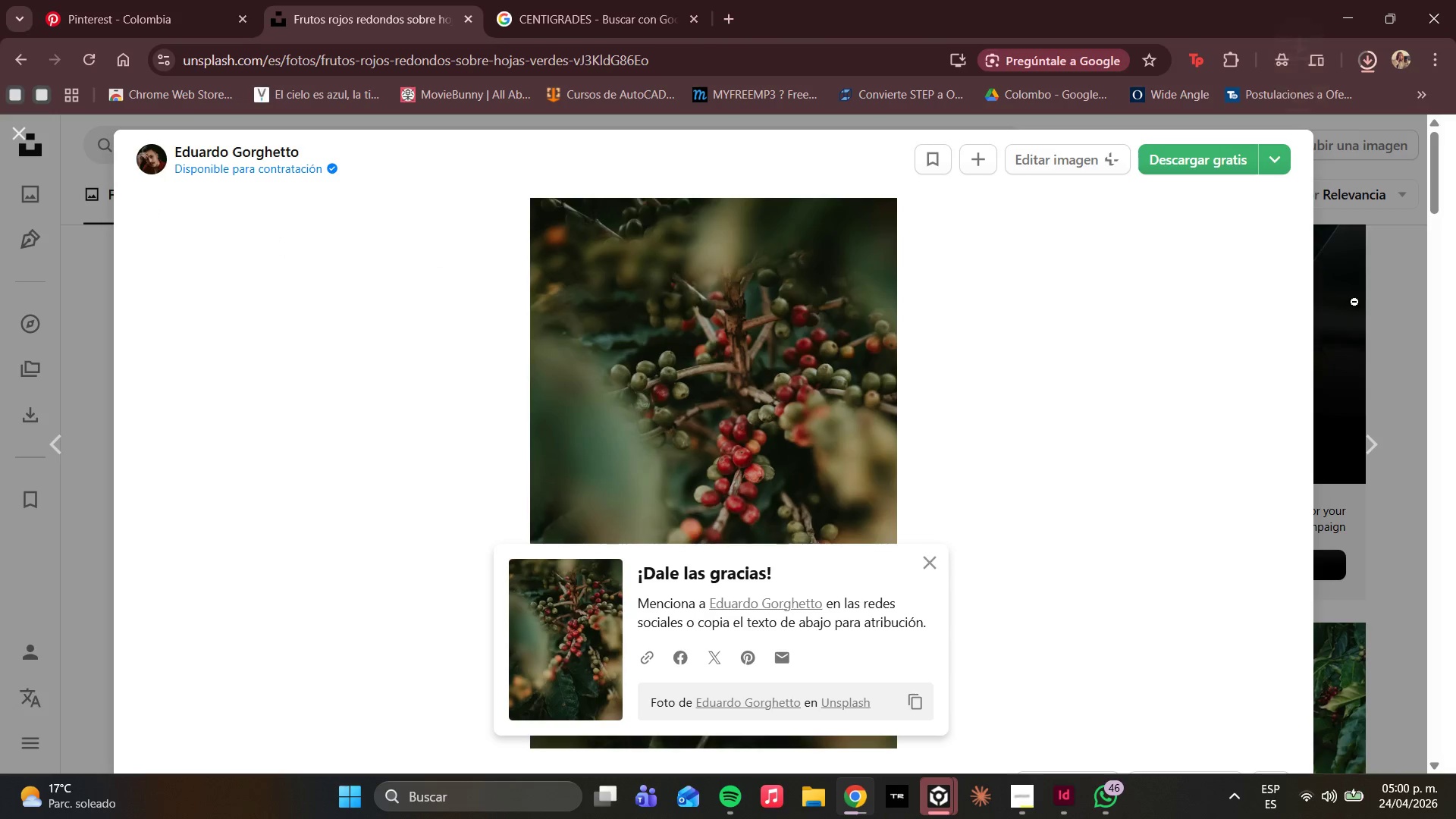 
left_click([1376, 317])
 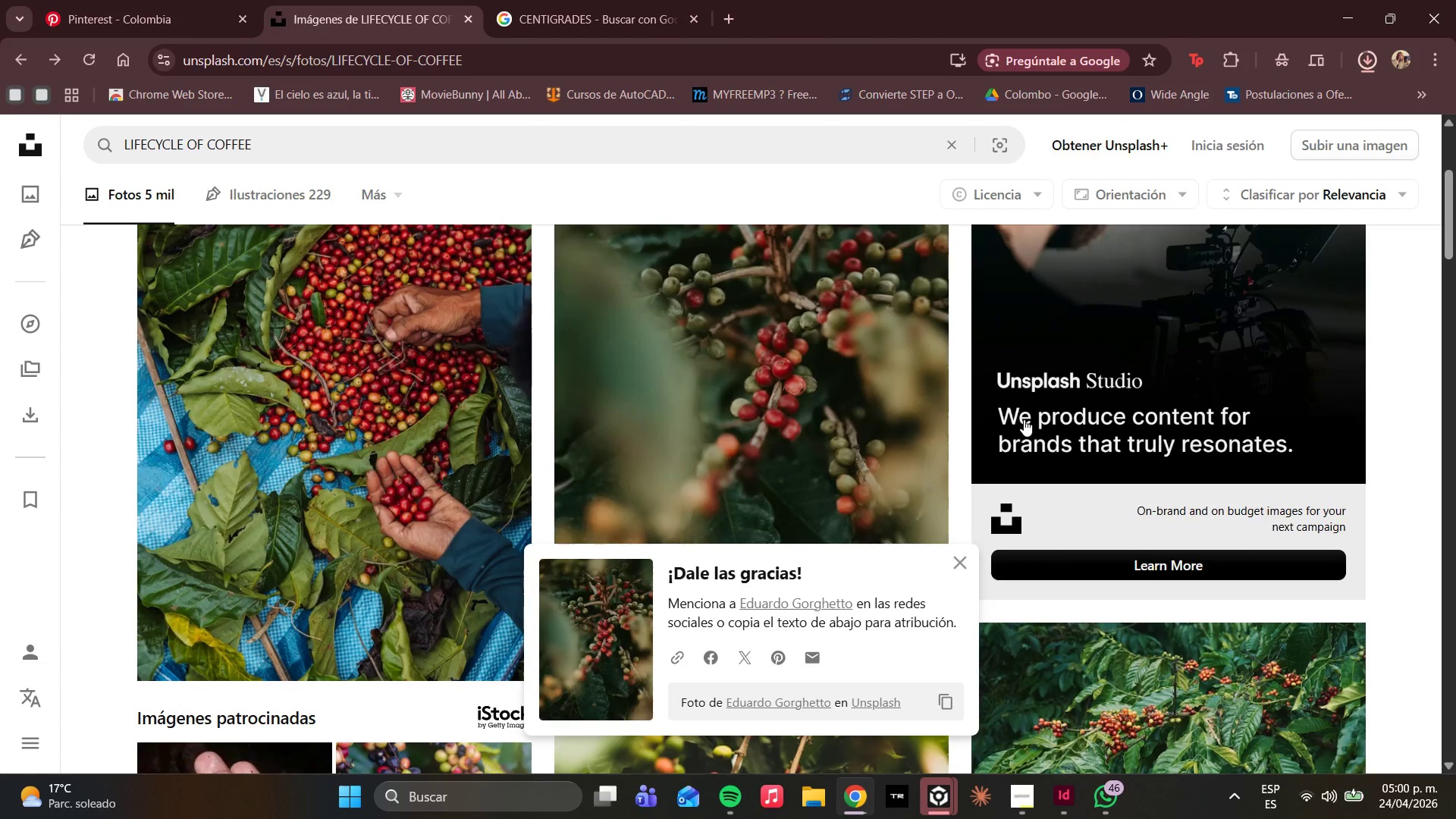 
scroll: coordinate [715, 423], scroll_direction: down, amount: 13.0
 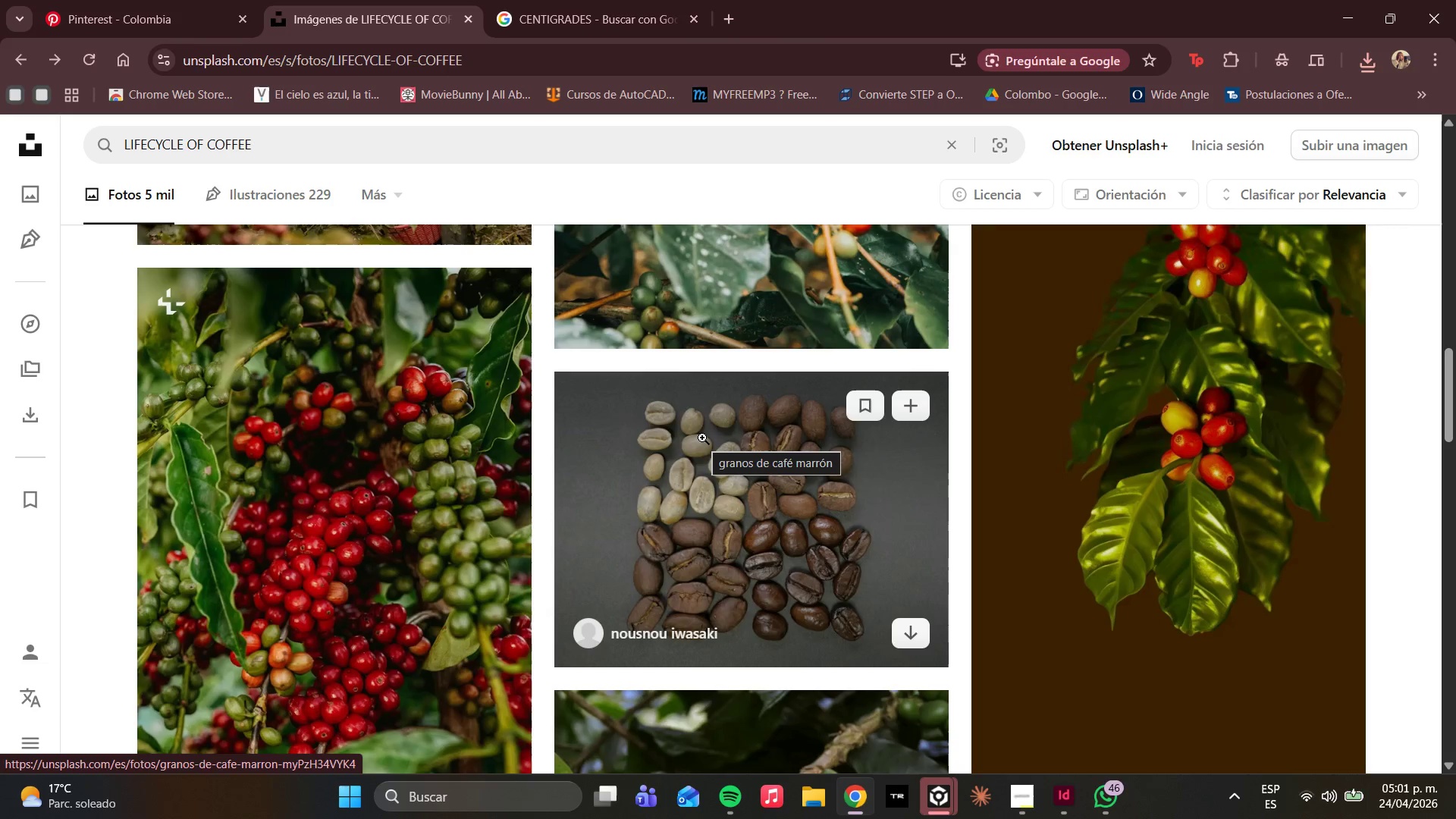 
wait(18.75)
 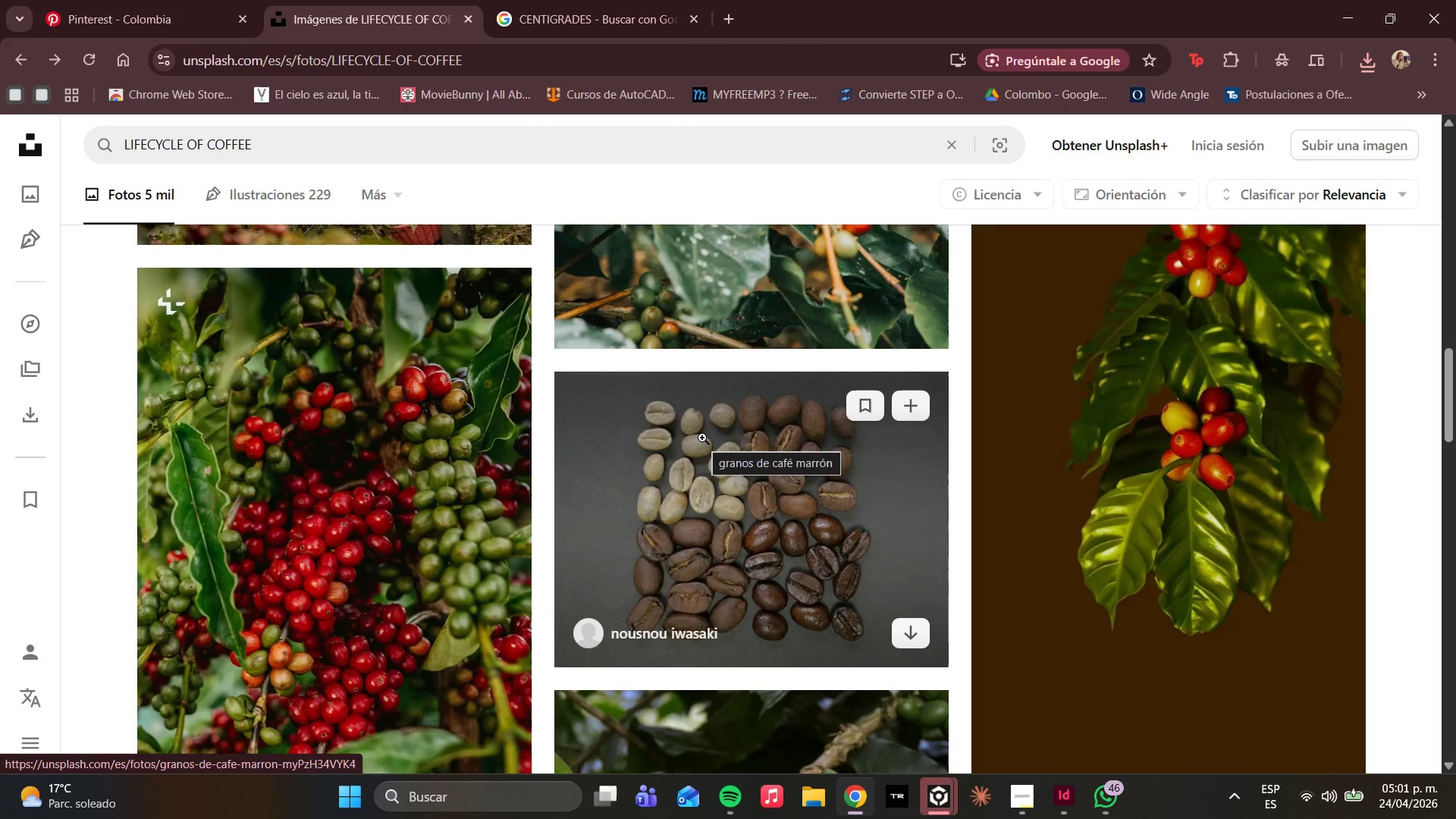 
scroll: coordinate [557, 532], scroll_direction: down, amount: 23.0
 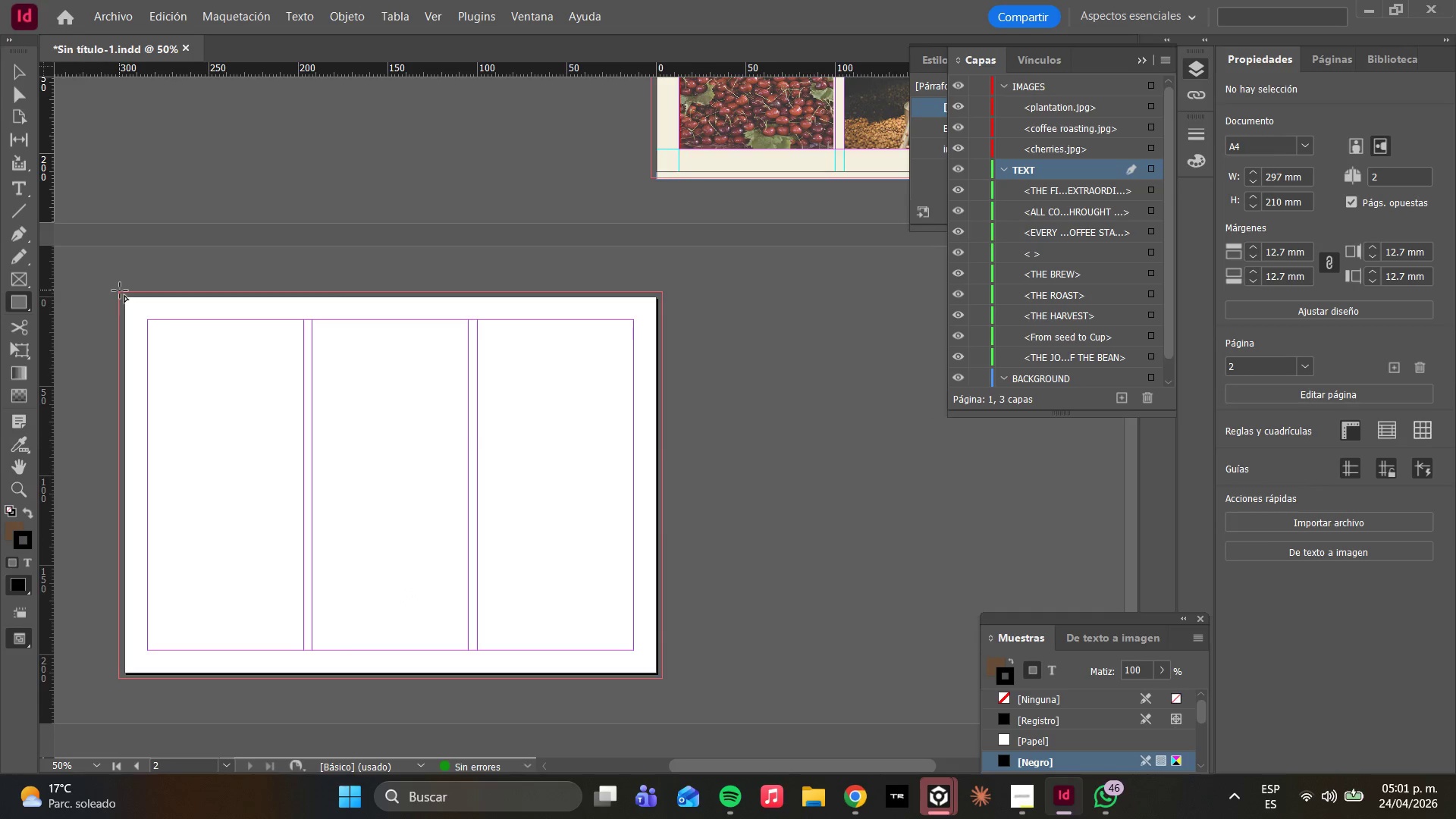 
wait(5.92)
 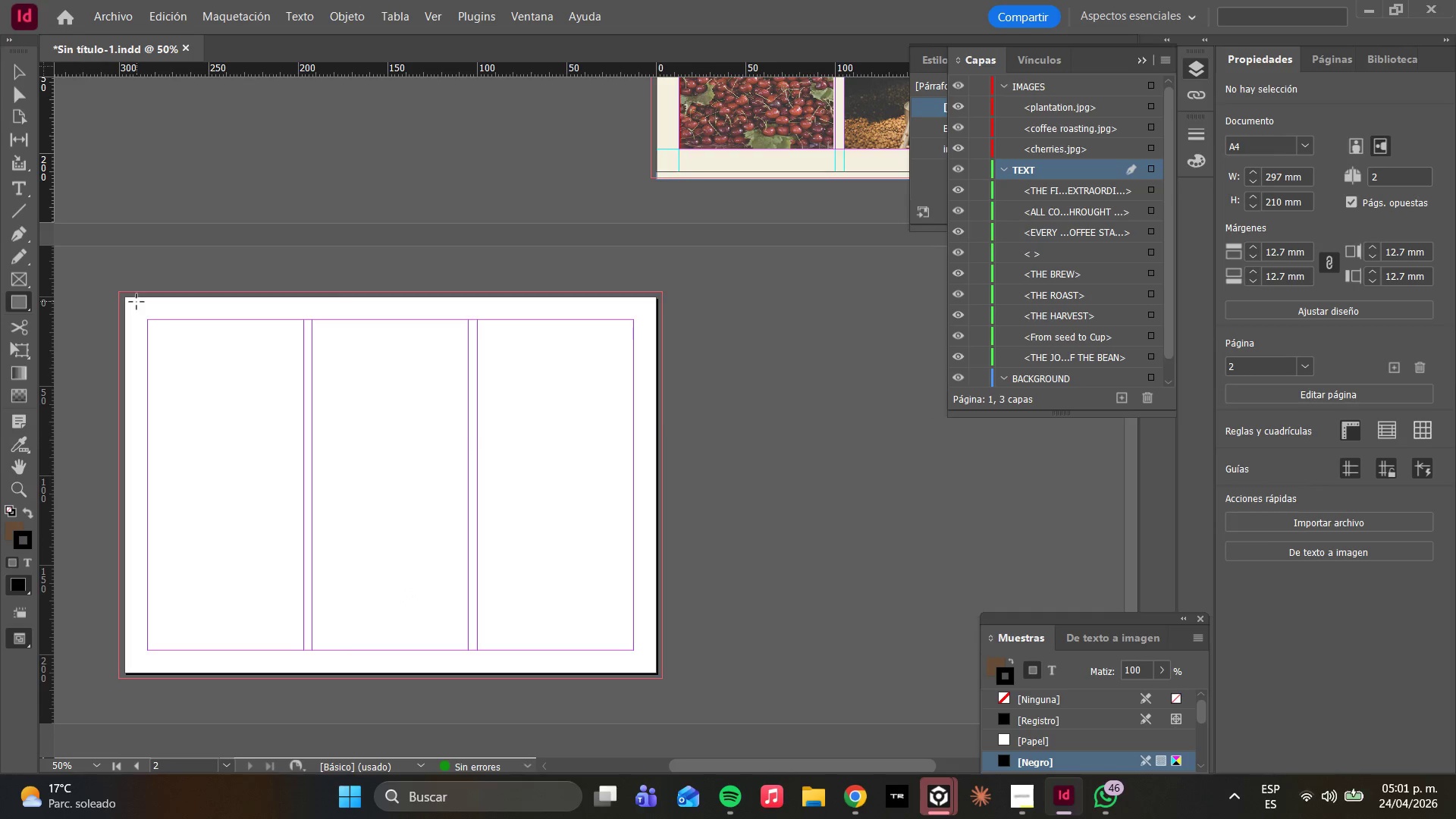 
left_click_drag(start_coordinate=[118, 293], to_coordinate=[662, 679])
 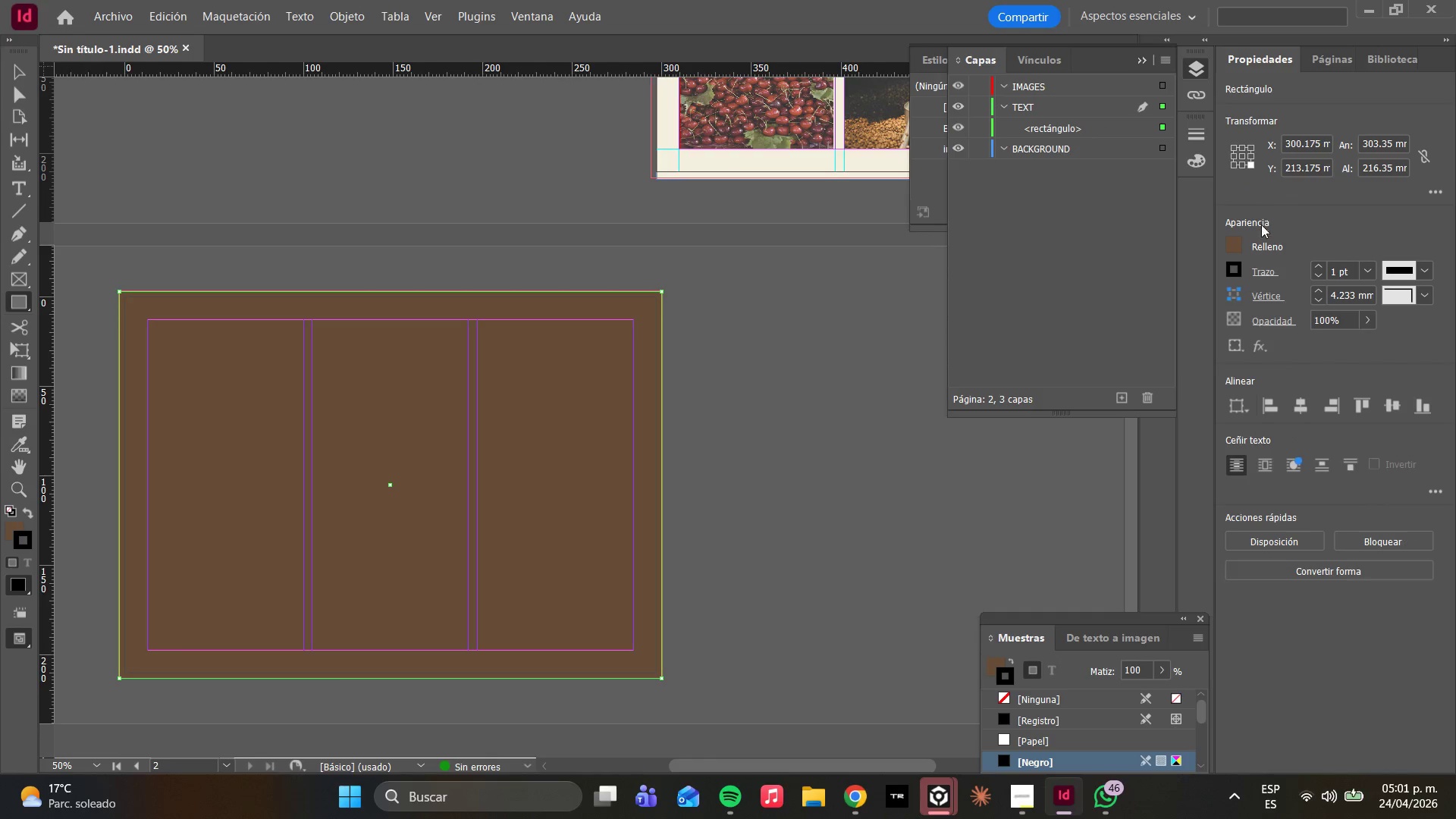 
left_click([1235, 244])
 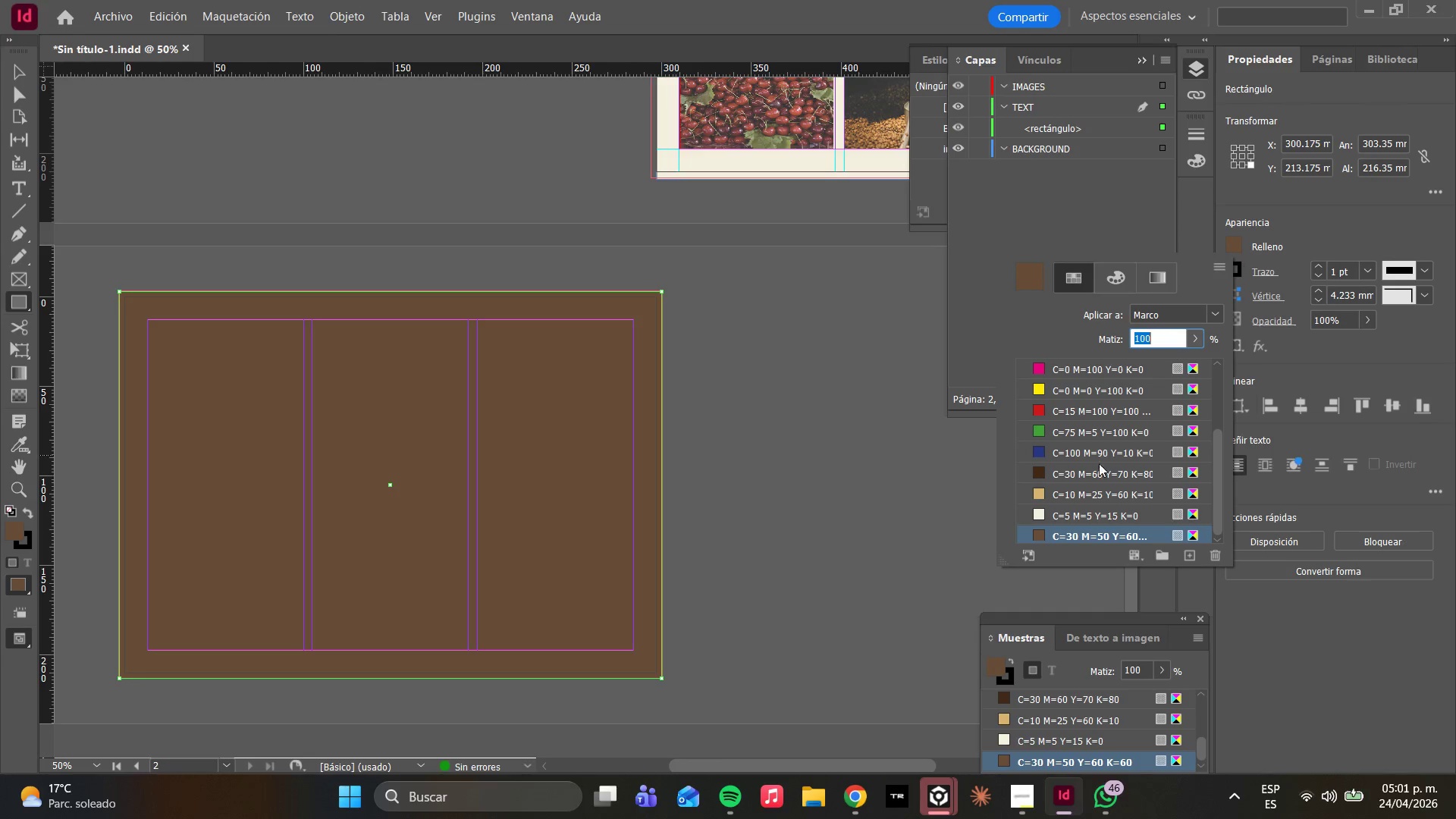 
scroll: coordinate [1112, 481], scroll_direction: down, amount: 5.0
 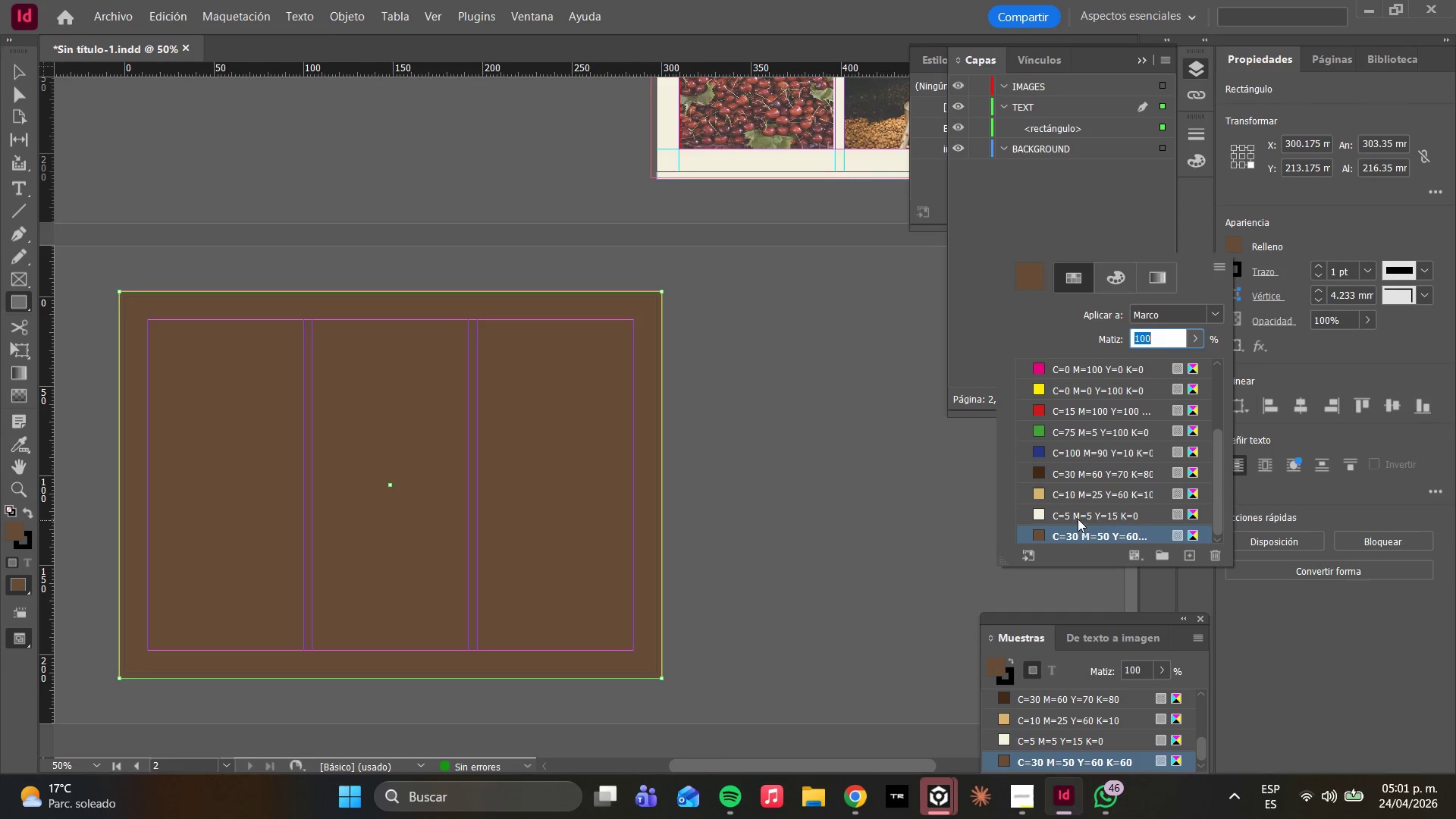 
left_click([1075, 517])
 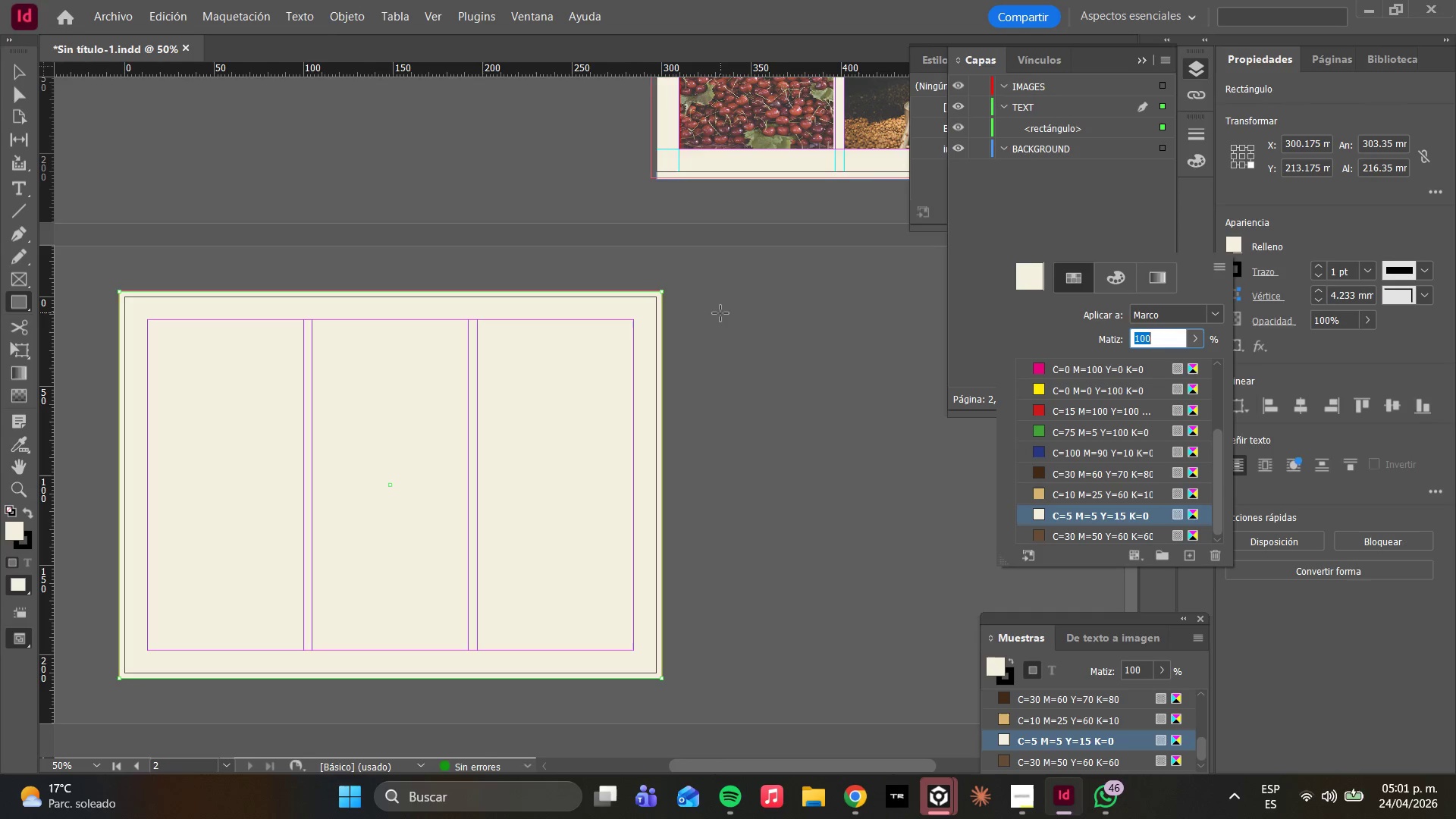 
wait(10.89)
 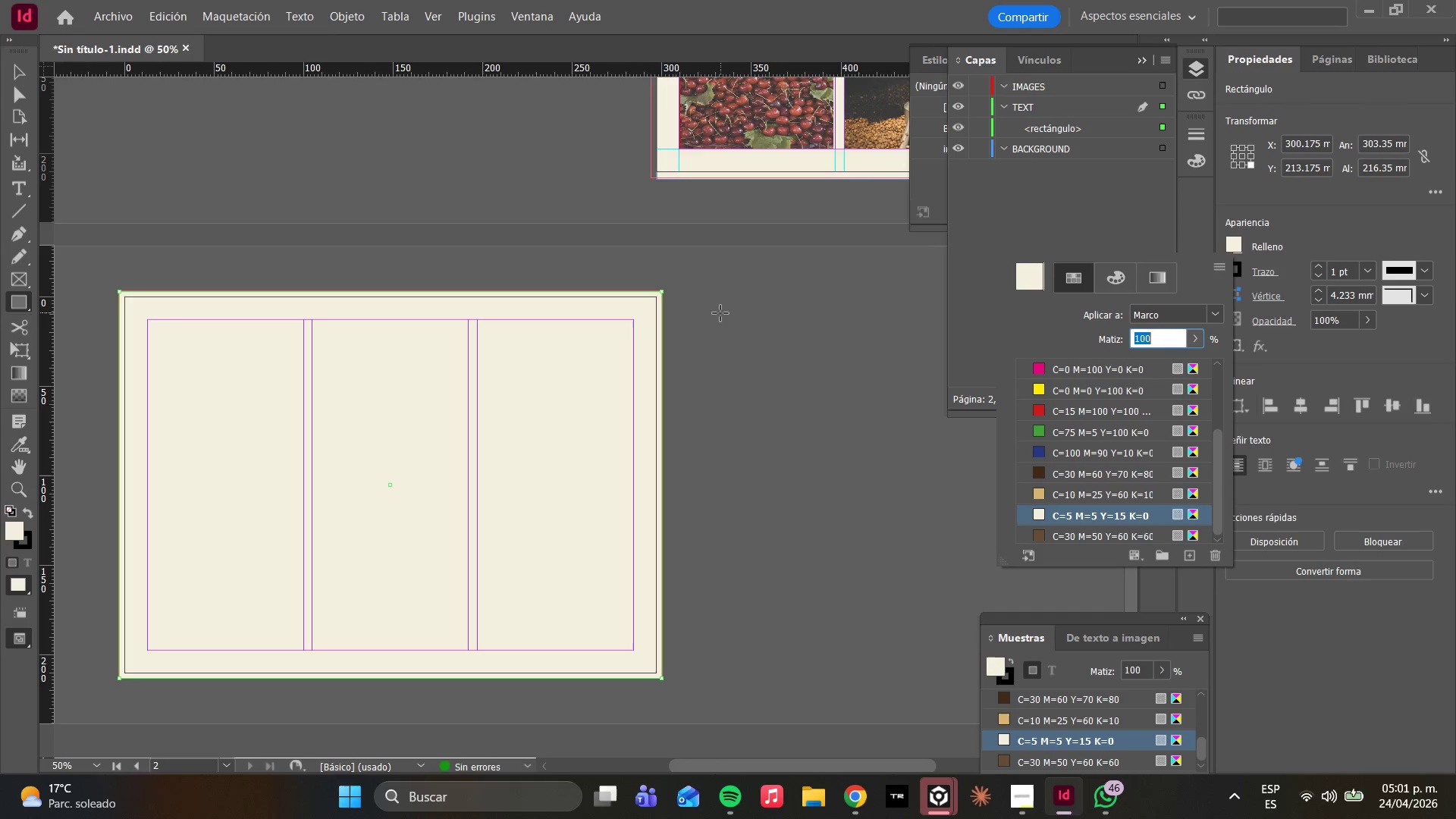 
left_click([18, 296])
 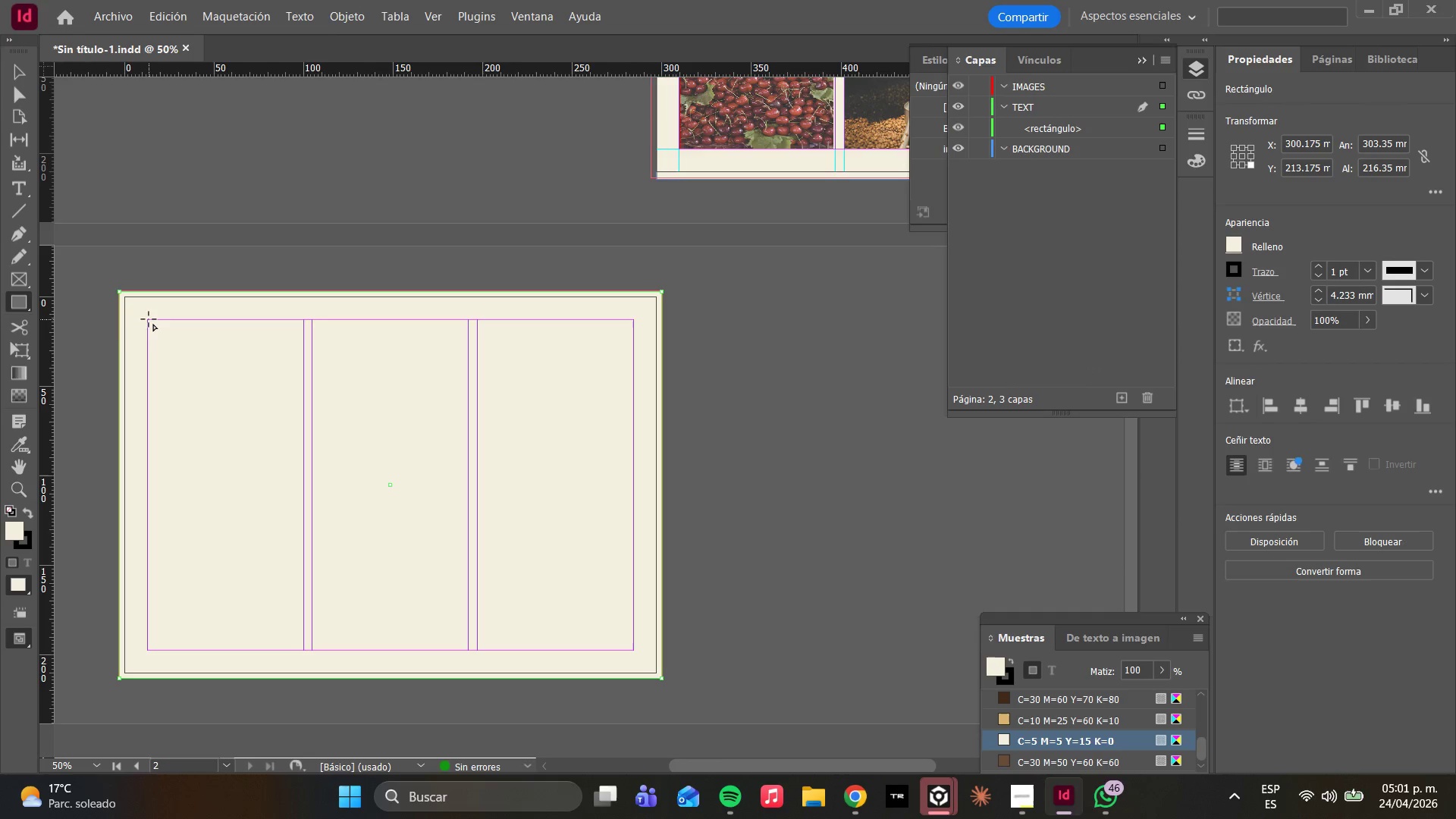 
left_click_drag(start_coordinate=[149, 319], to_coordinate=[305, 651])
 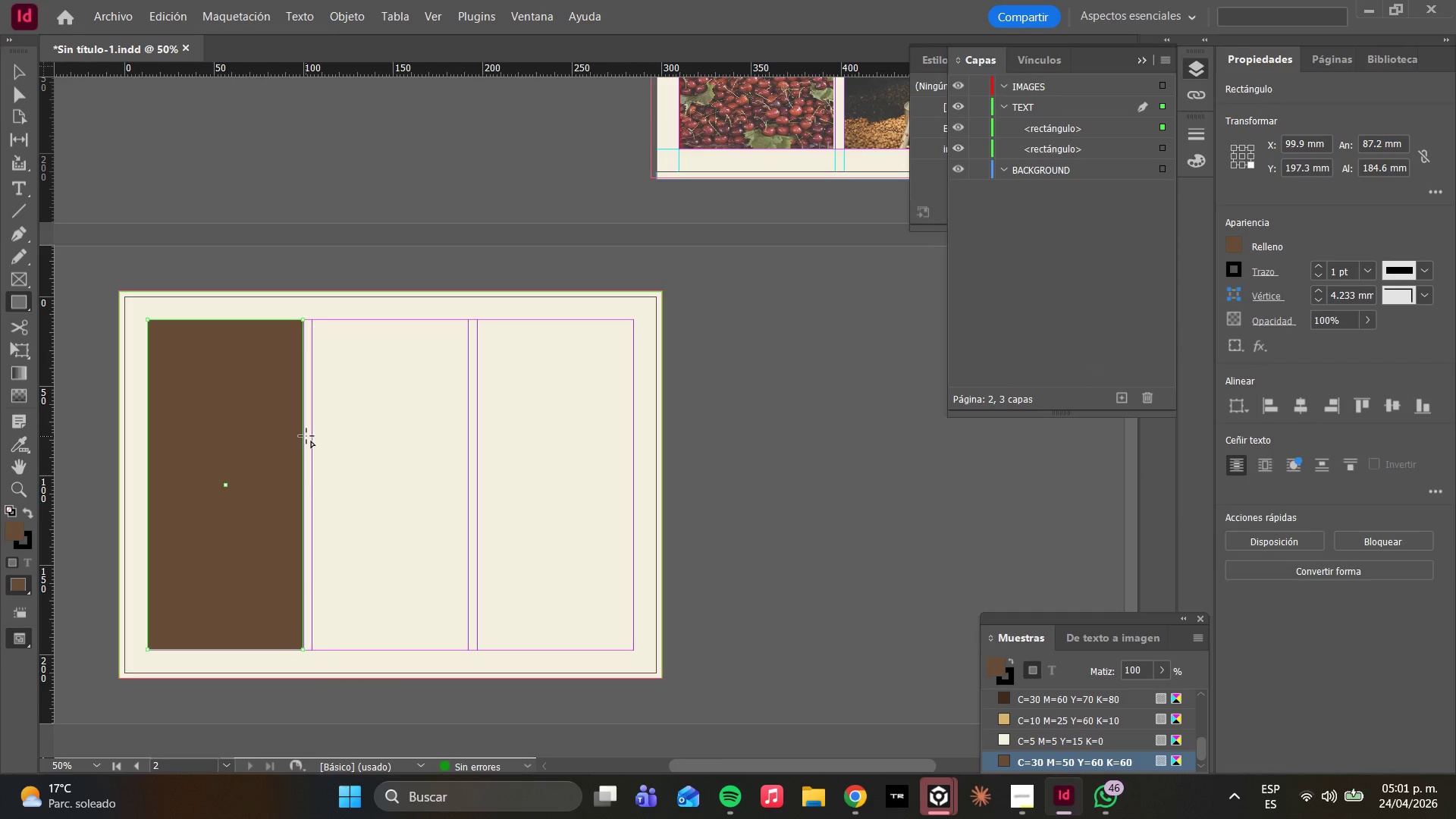 
key(Control+D)
 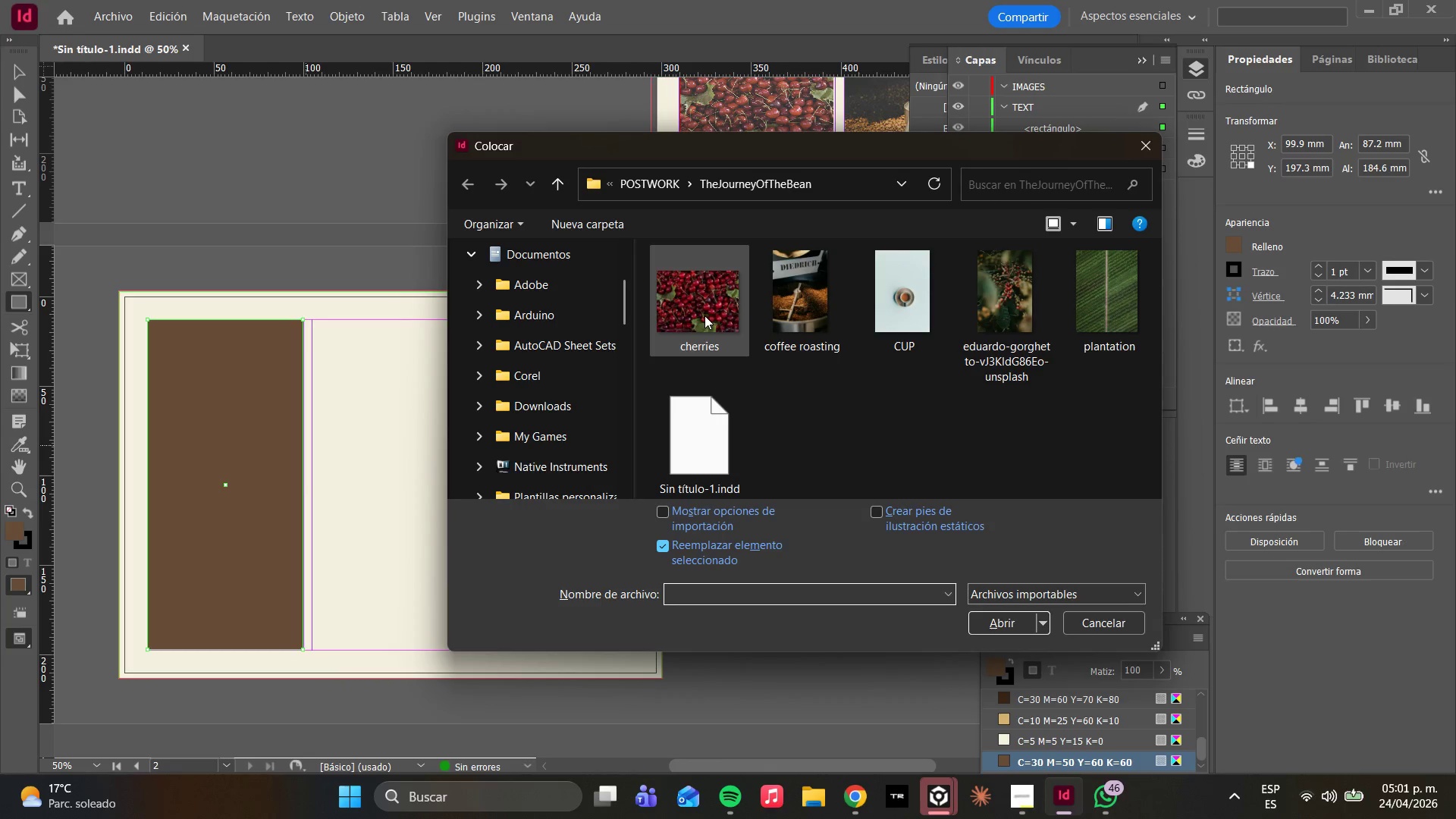 
left_click([986, 301])
 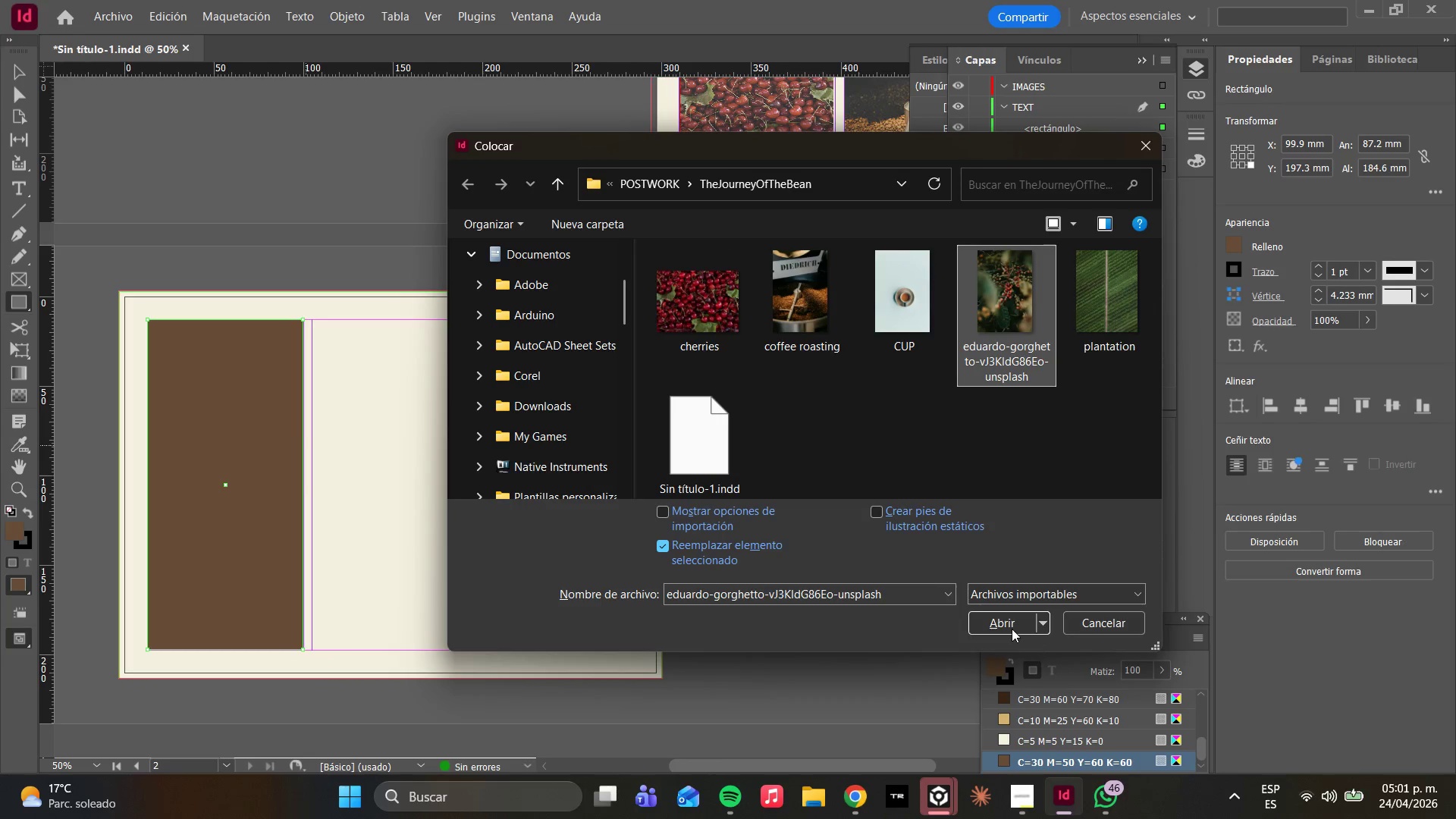 
left_click([1012, 629])
 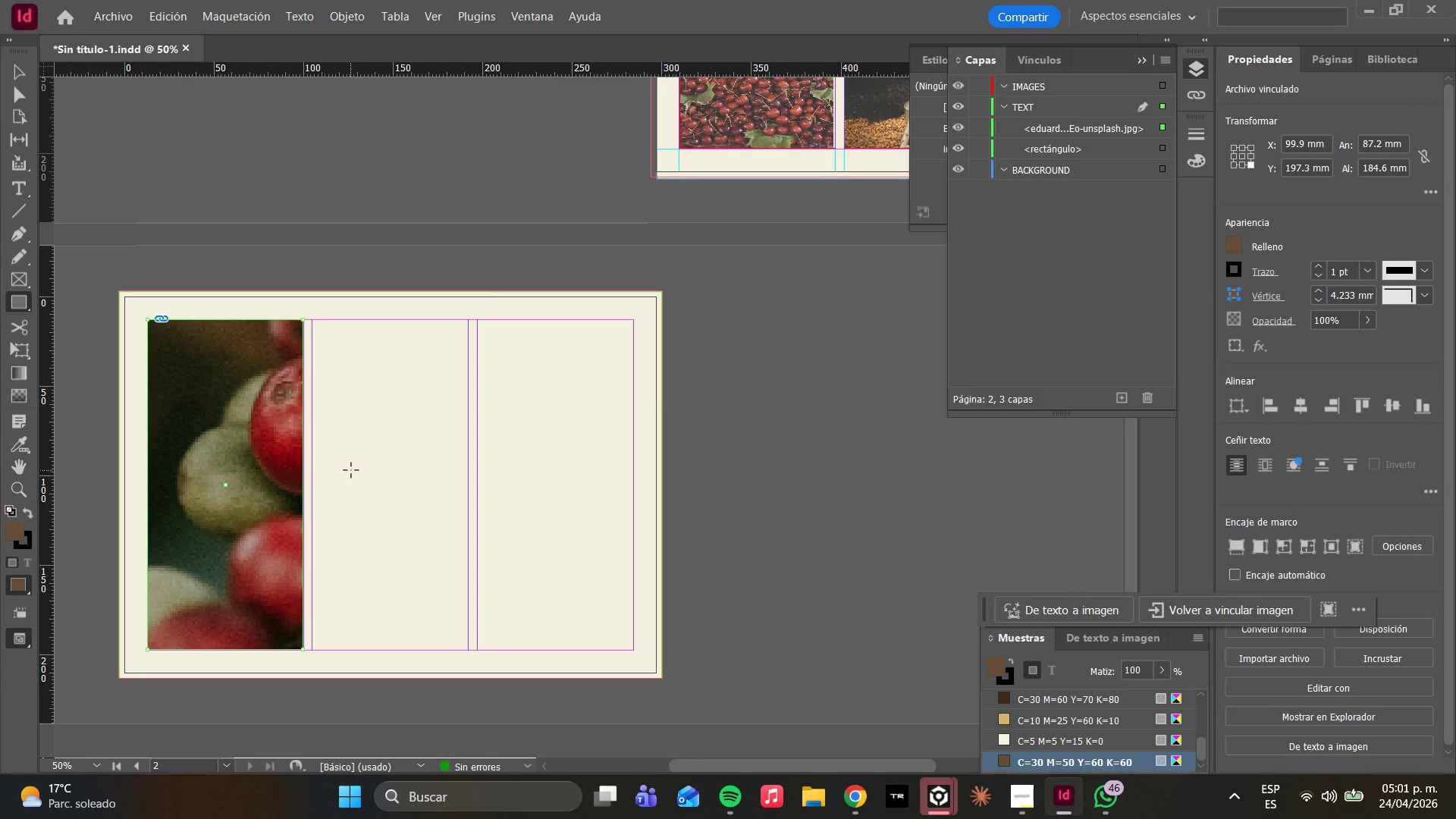 
right_click([210, 488])
 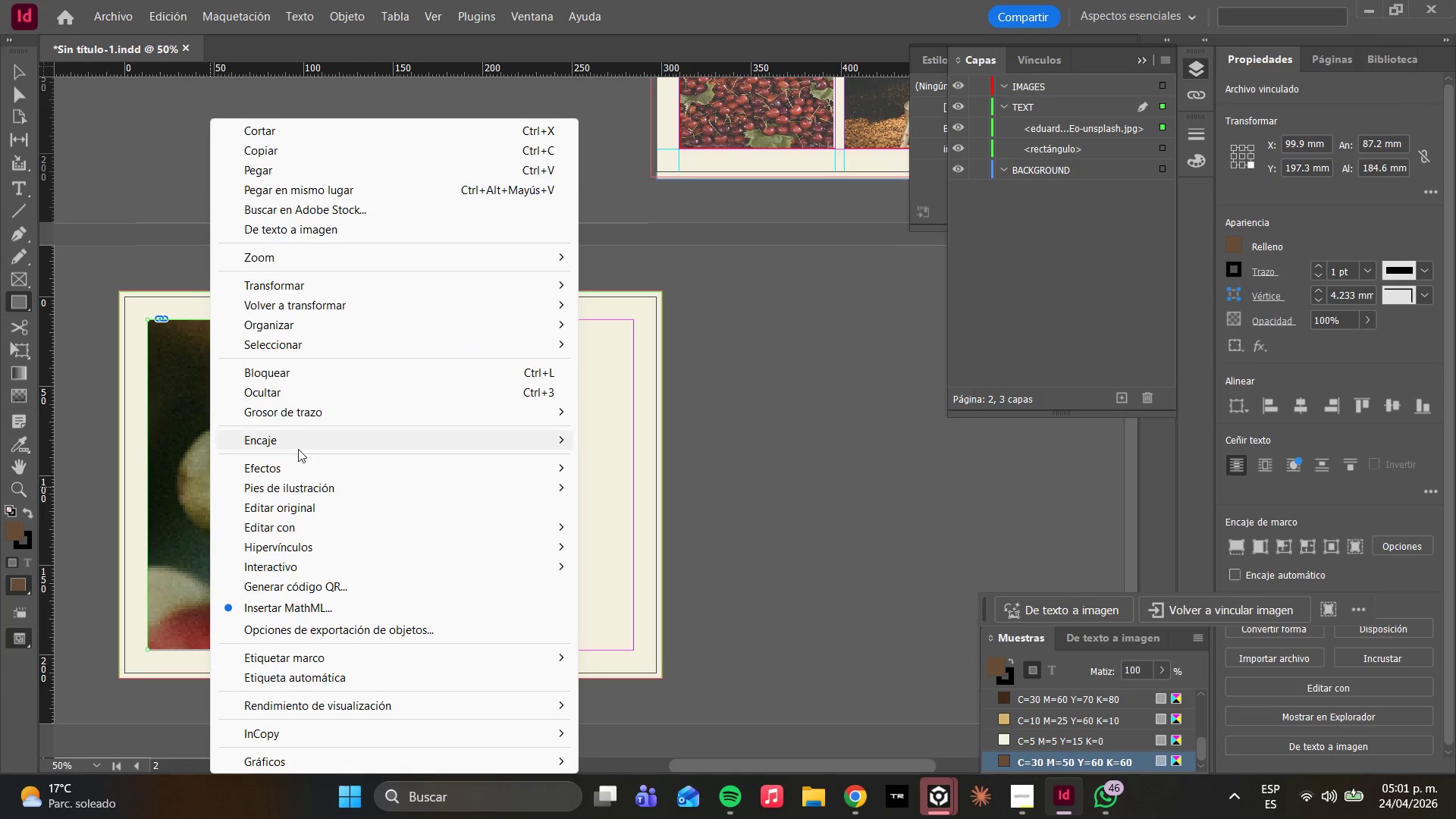 
left_click([297, 447])
 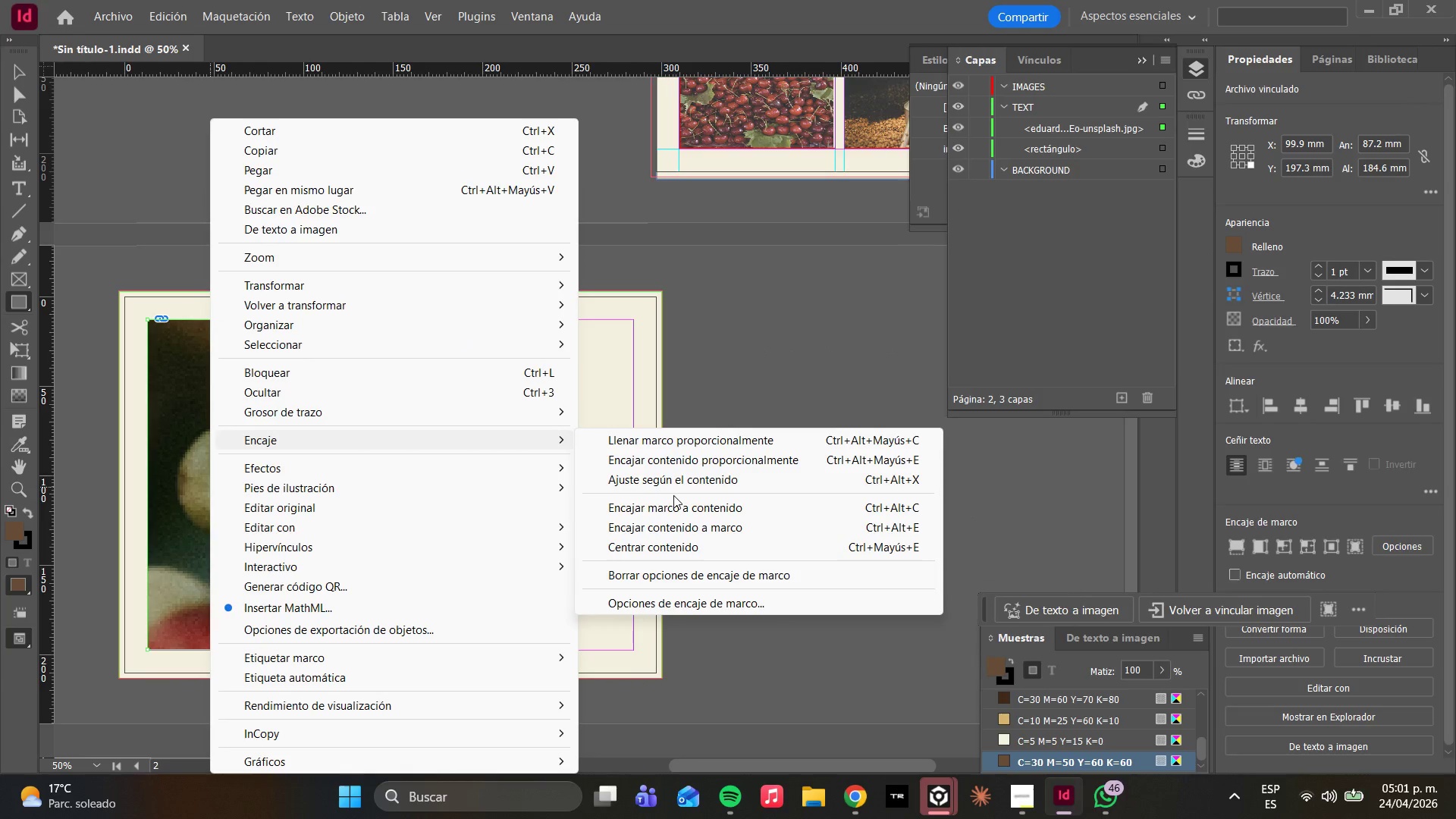 
left_click([672, 446])
 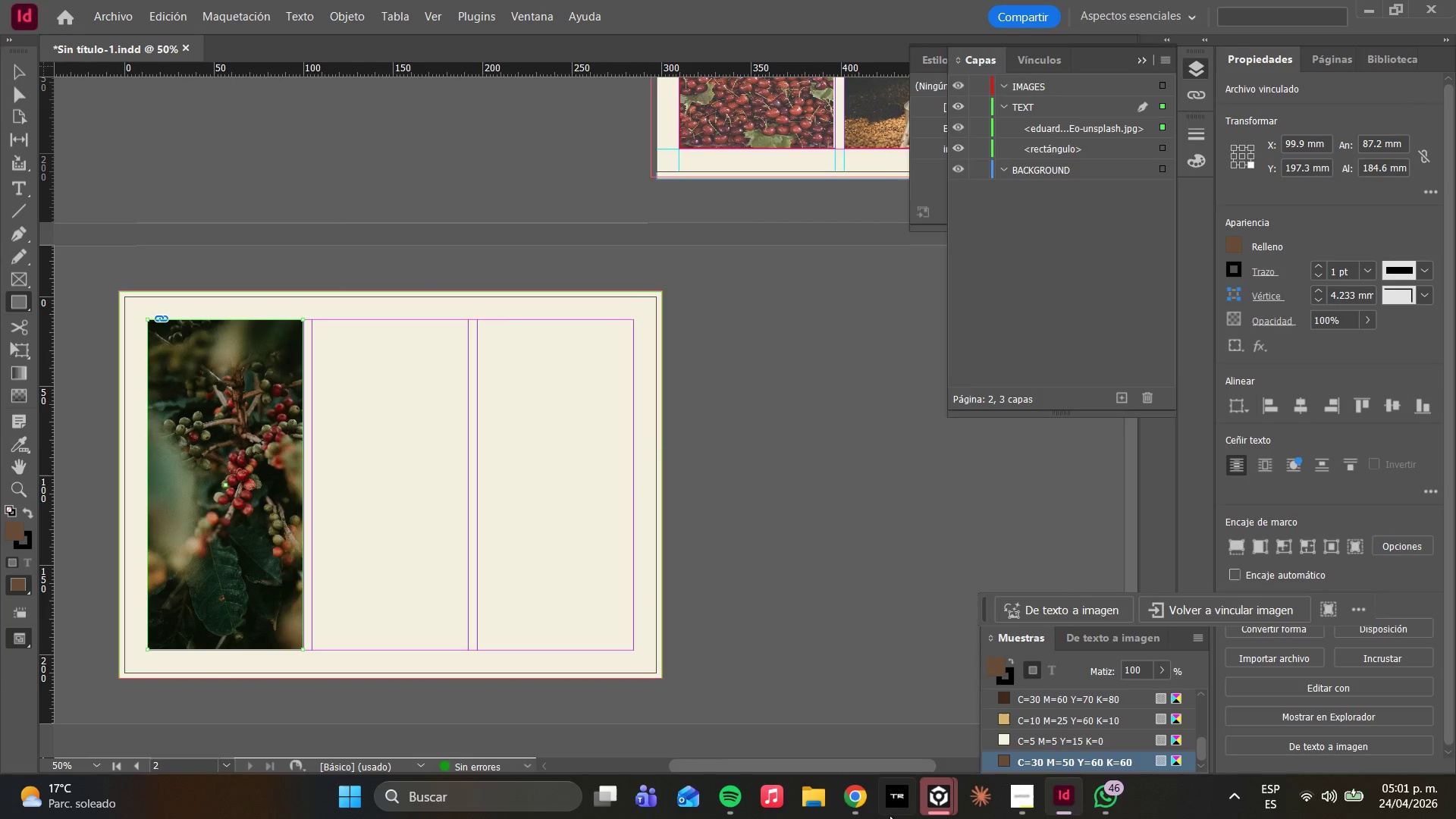 
left_click([864, 802])
 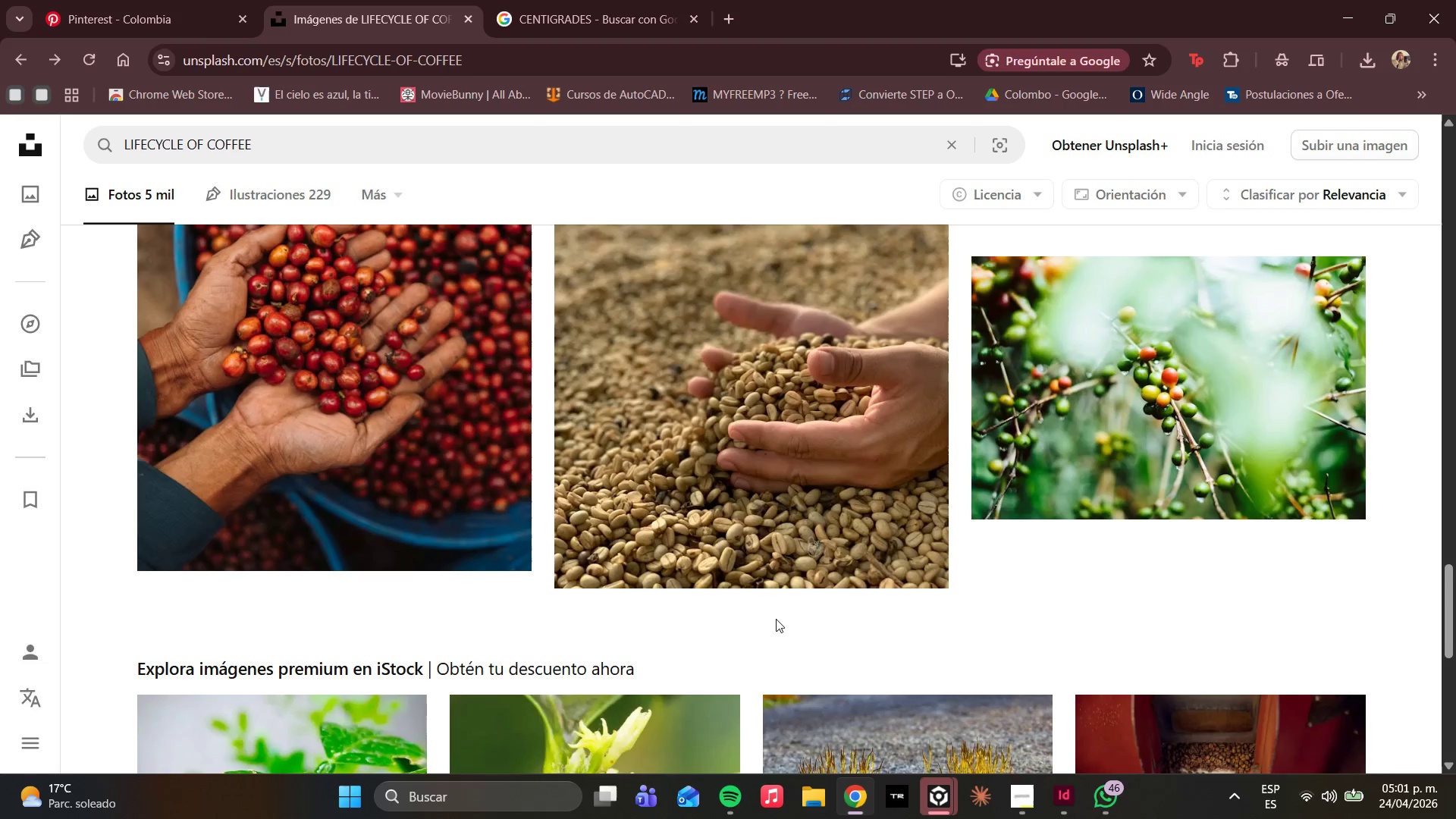 
scroll: coordinate [780, 613], scroll_direction: down, amount: 5.0
 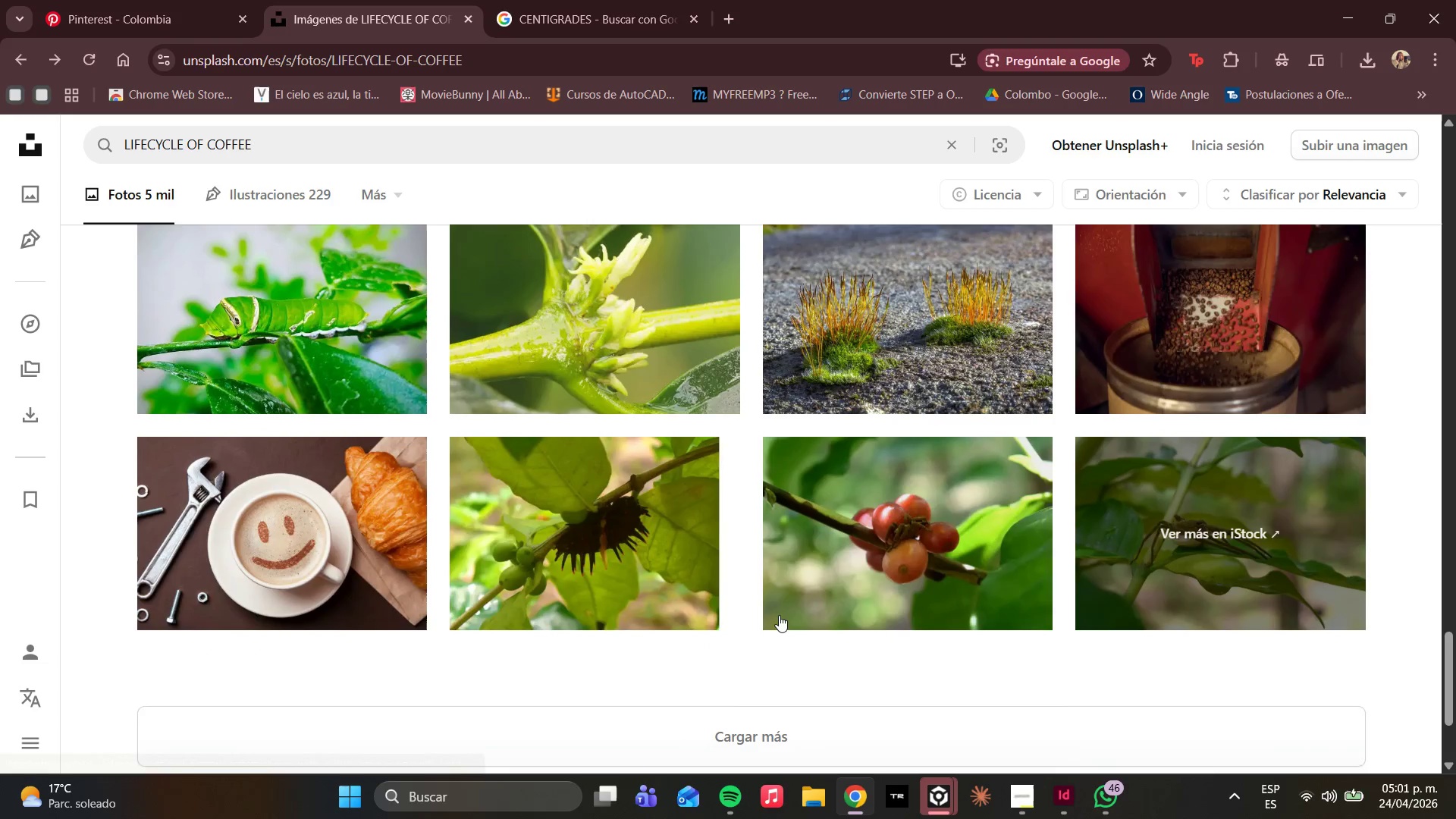 
scroll: coordinate [781, 566], scroll_direction: up, amount: 38.0
 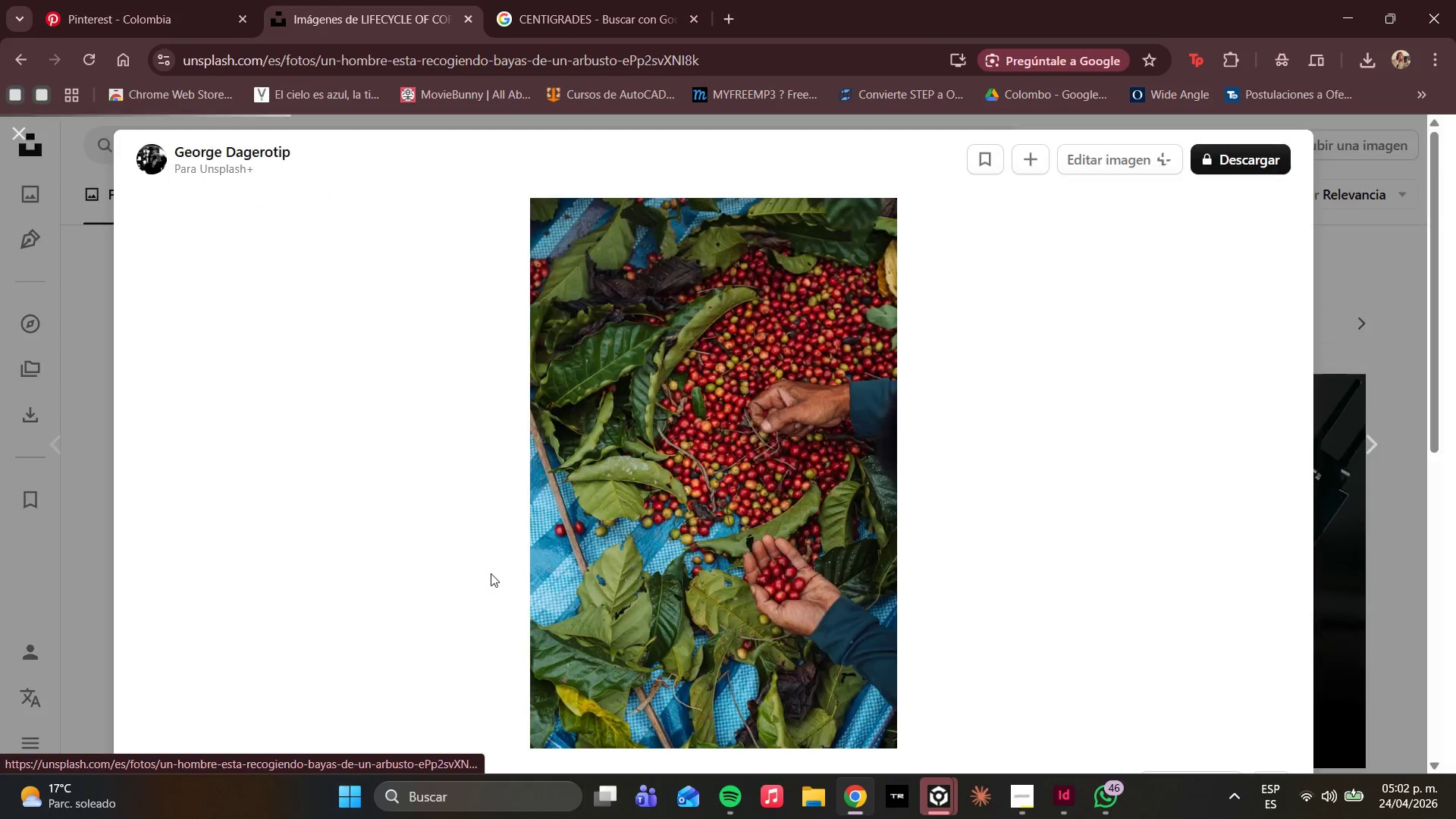 
scroll: coordinate [718, 551], scroll_direction: down, amount: 14.0
 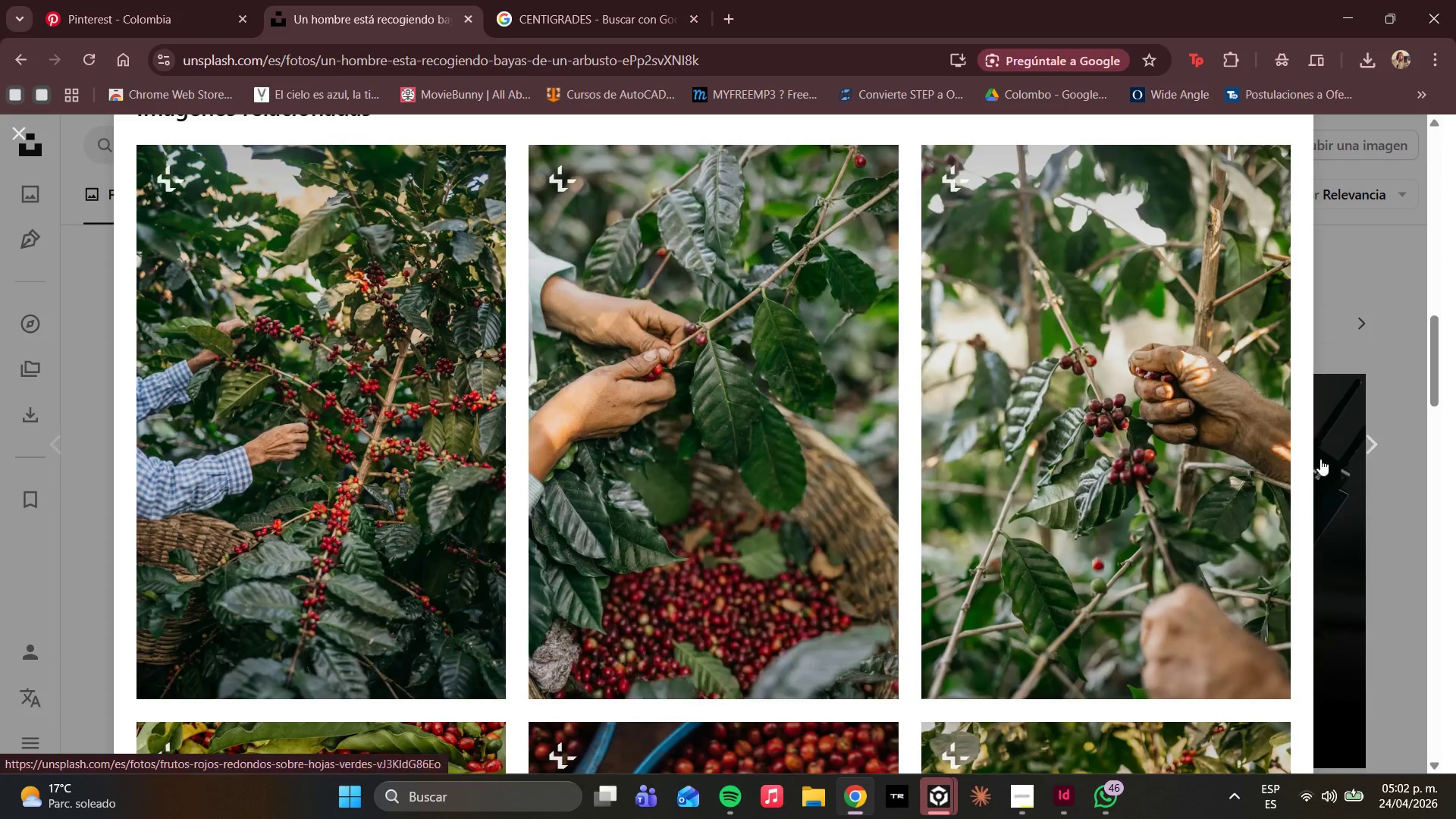 
left_click([739, 465])
 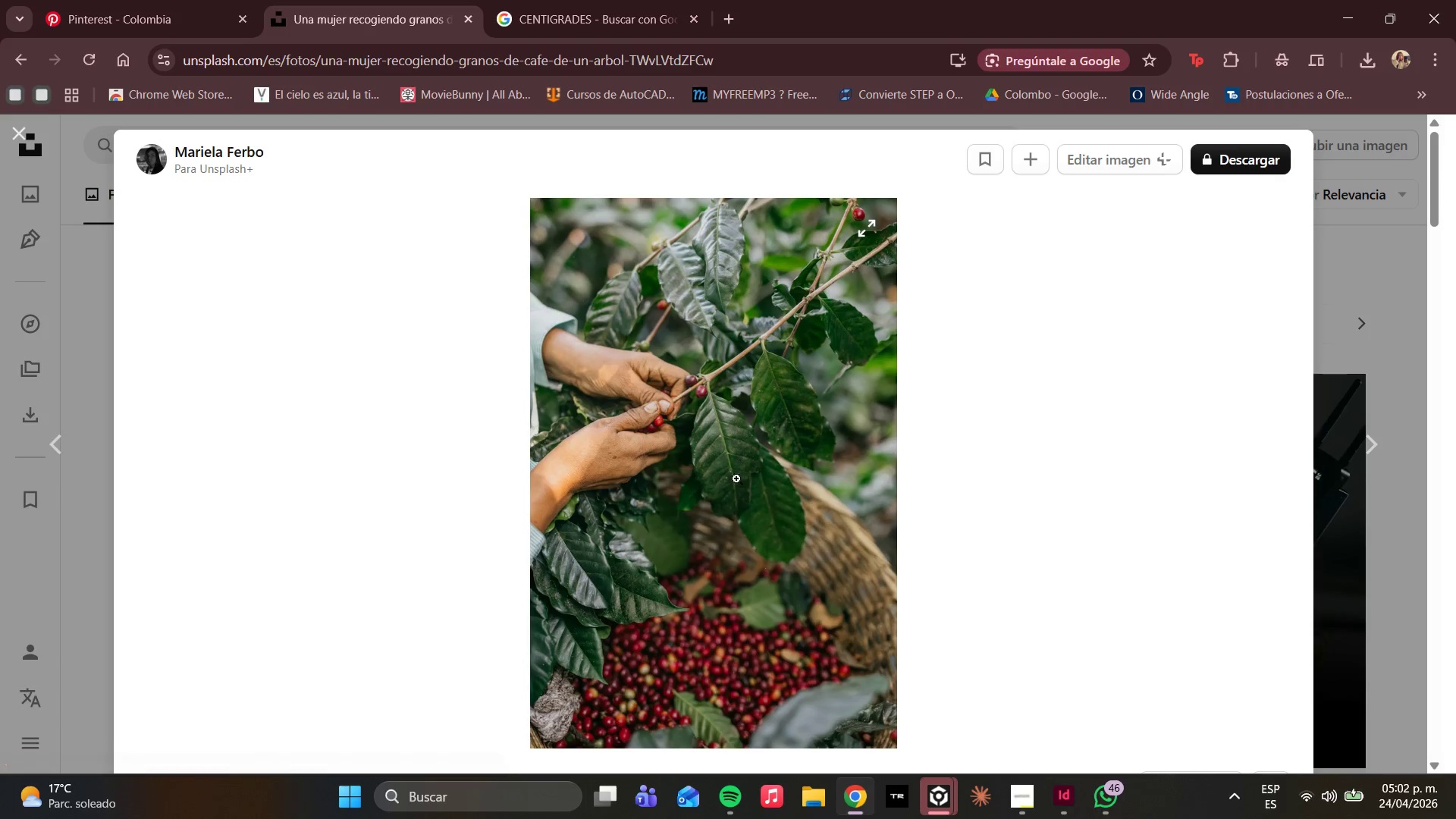 
right_click([736, 480])
 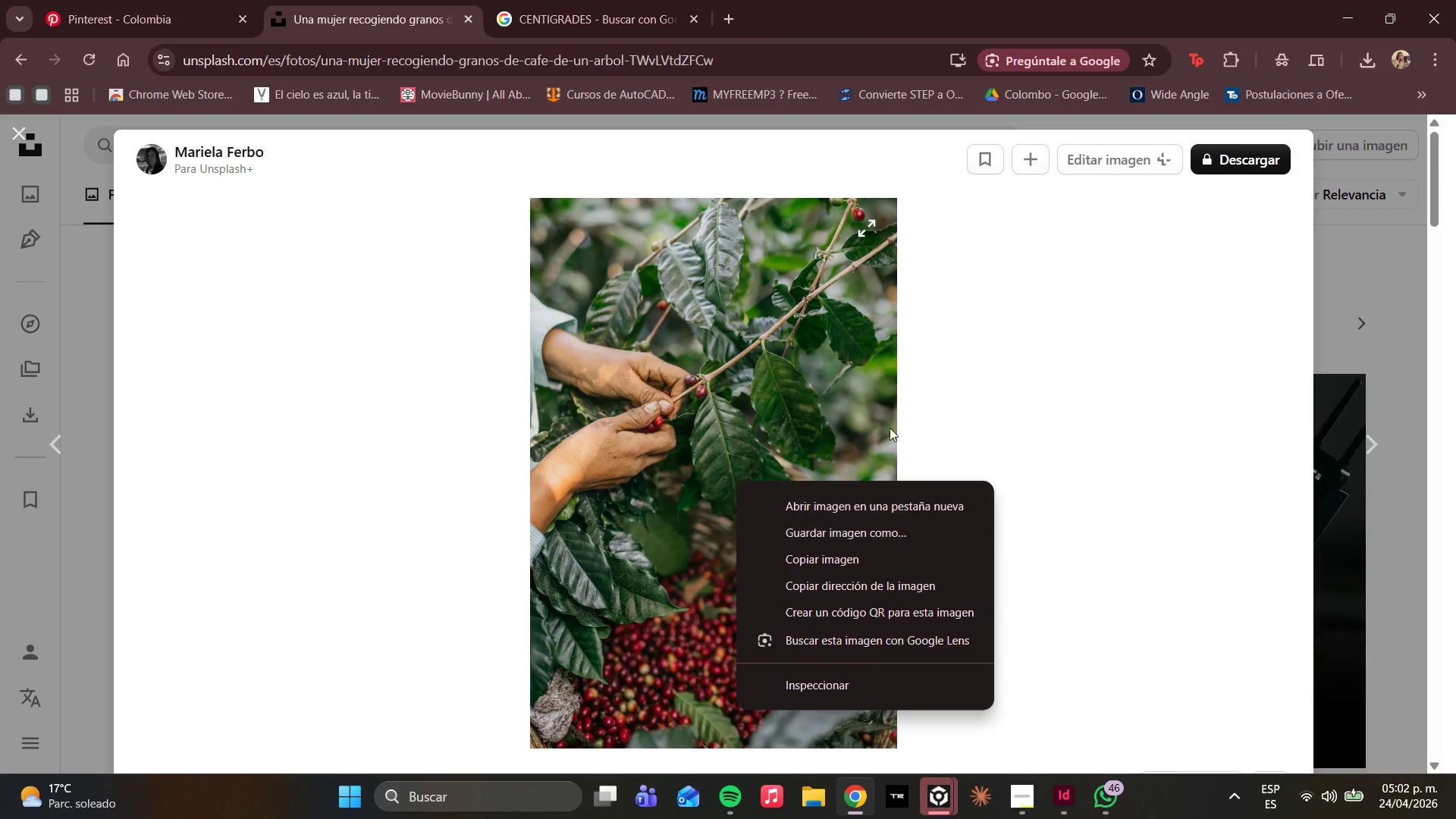 
left_click([1216, 262])
 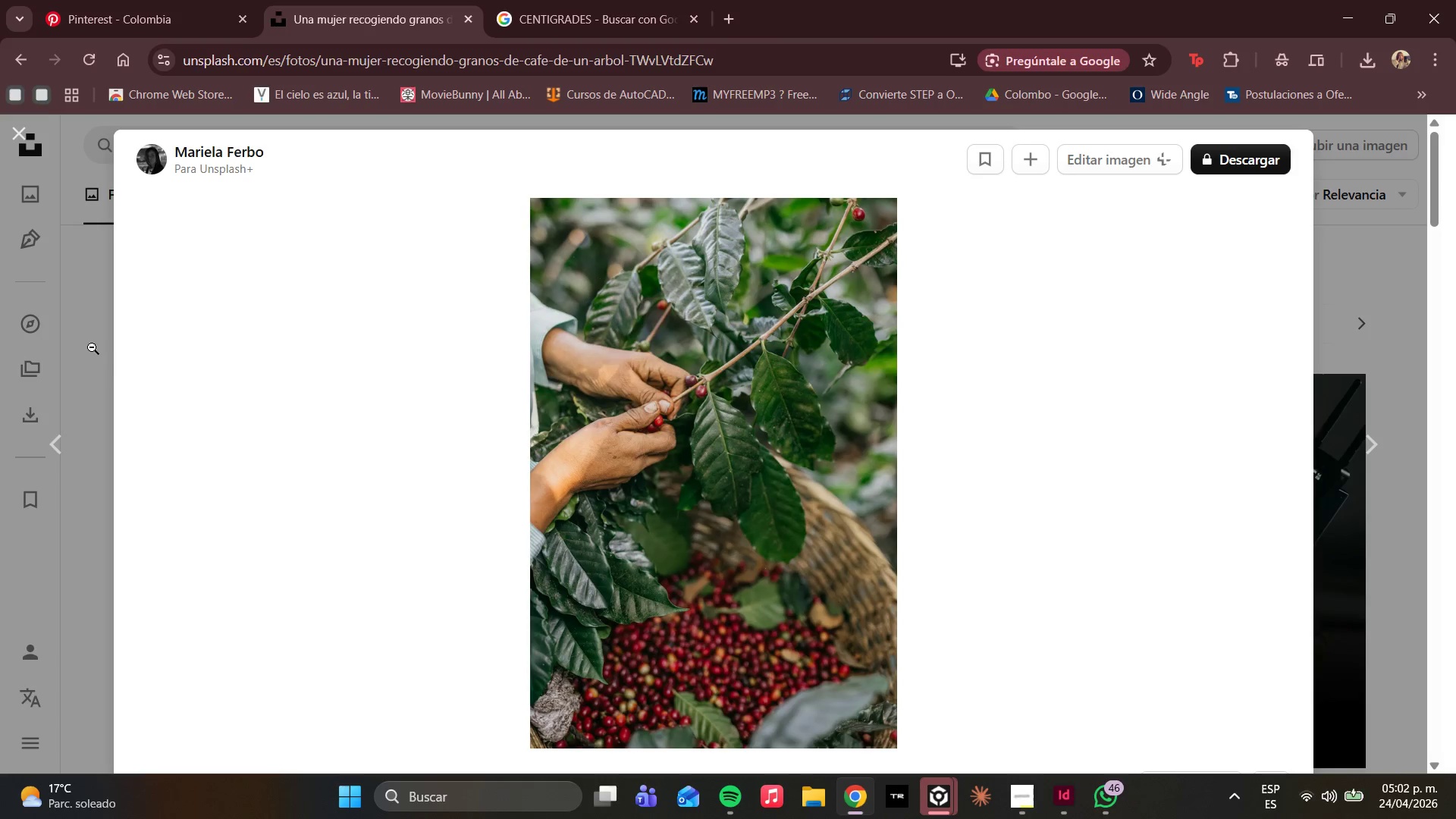 
left_click([89, 347])
 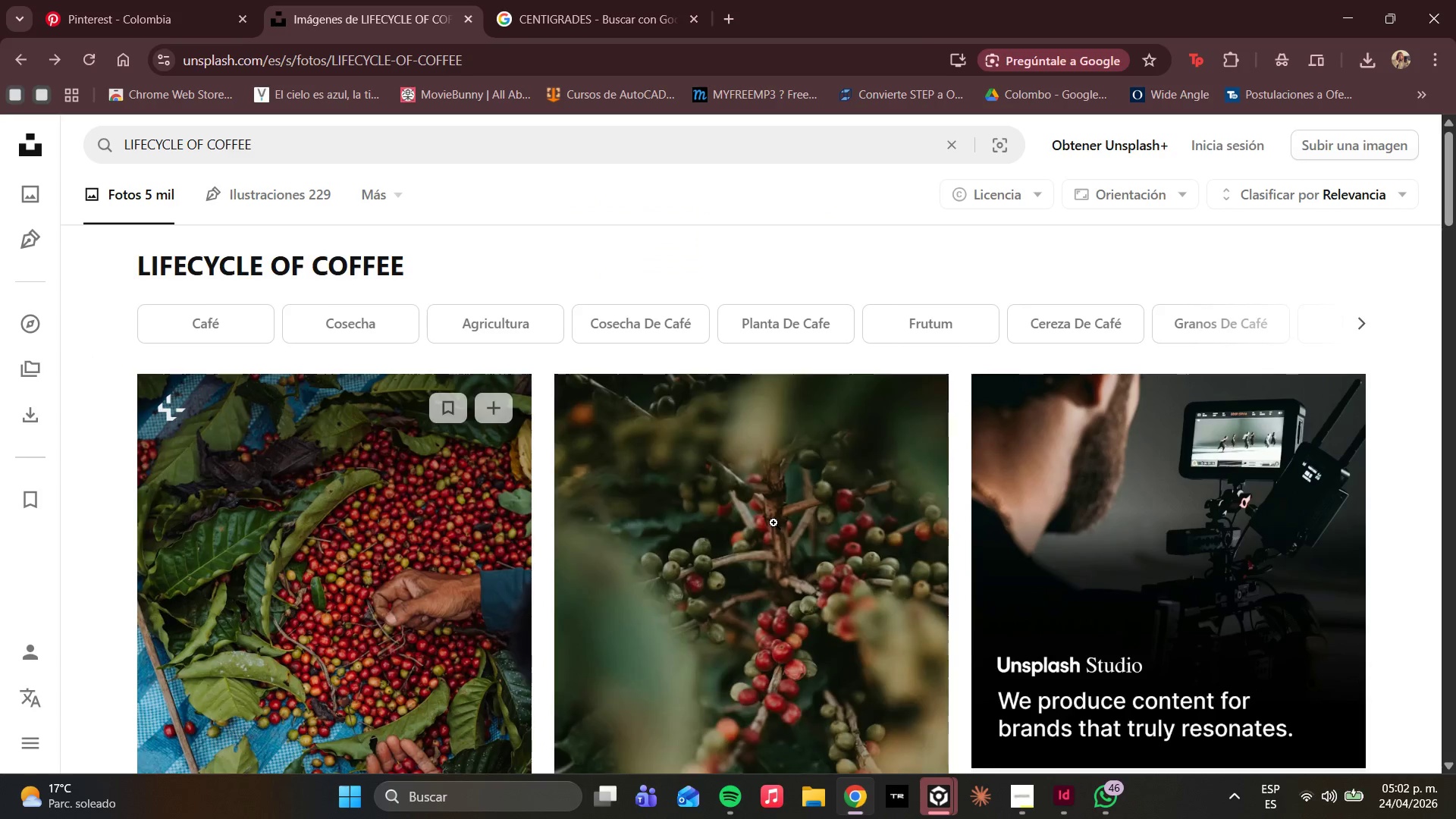 
scroll: coordinate [858, 561], scroll_direction: down, amount: 8.0
 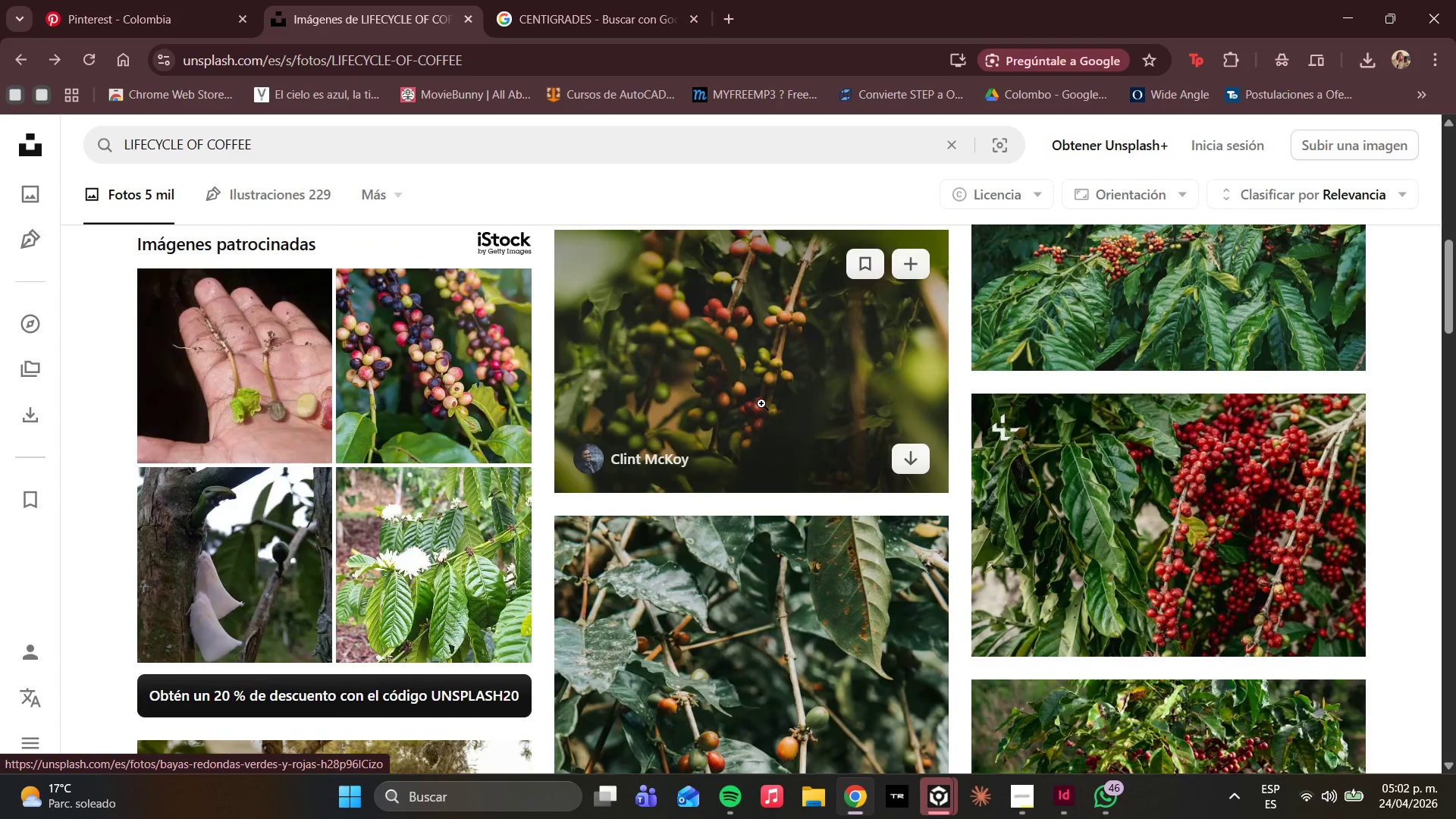 
left_click([761, 403])
 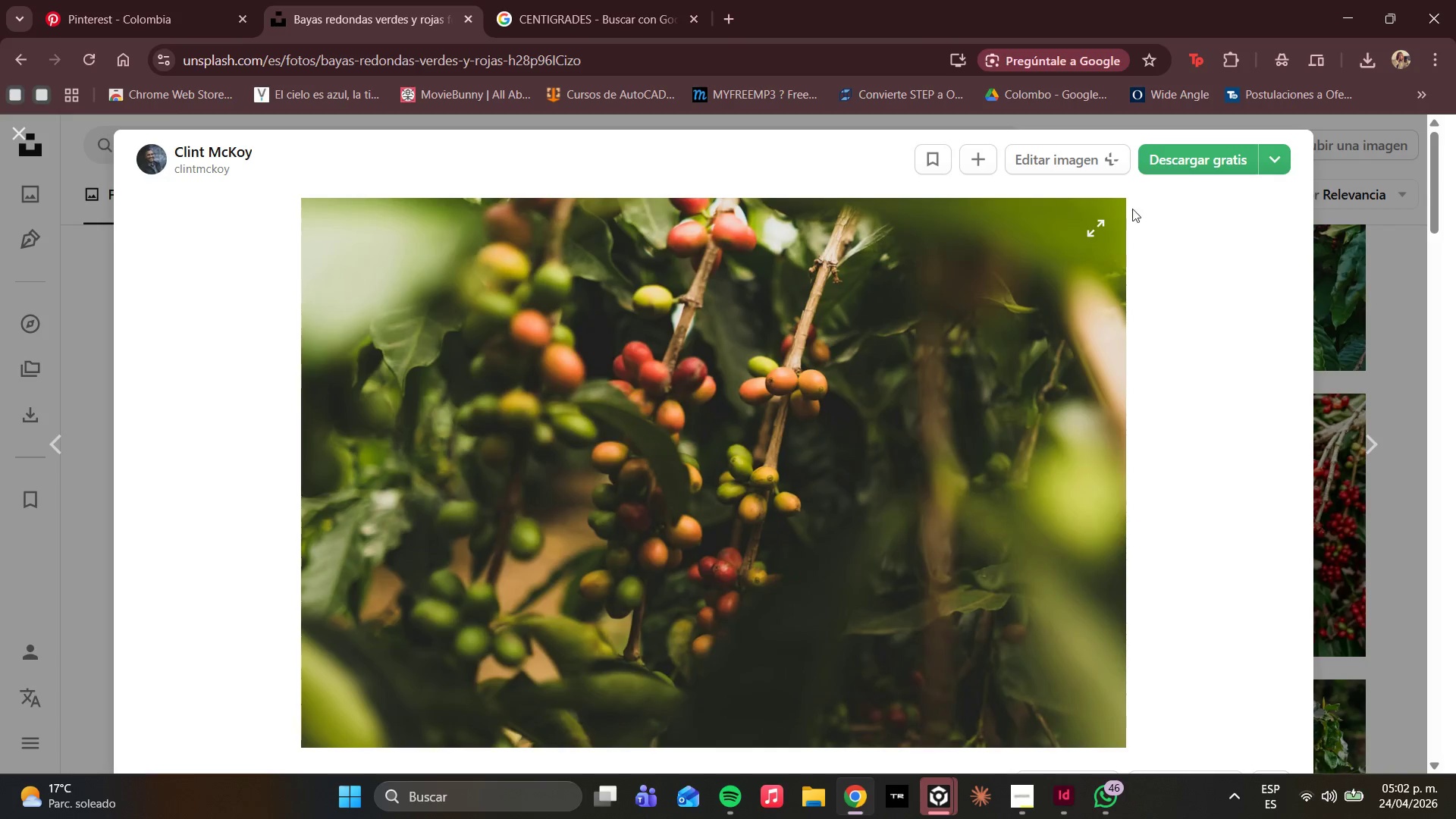 
left_click([1180, 162])
 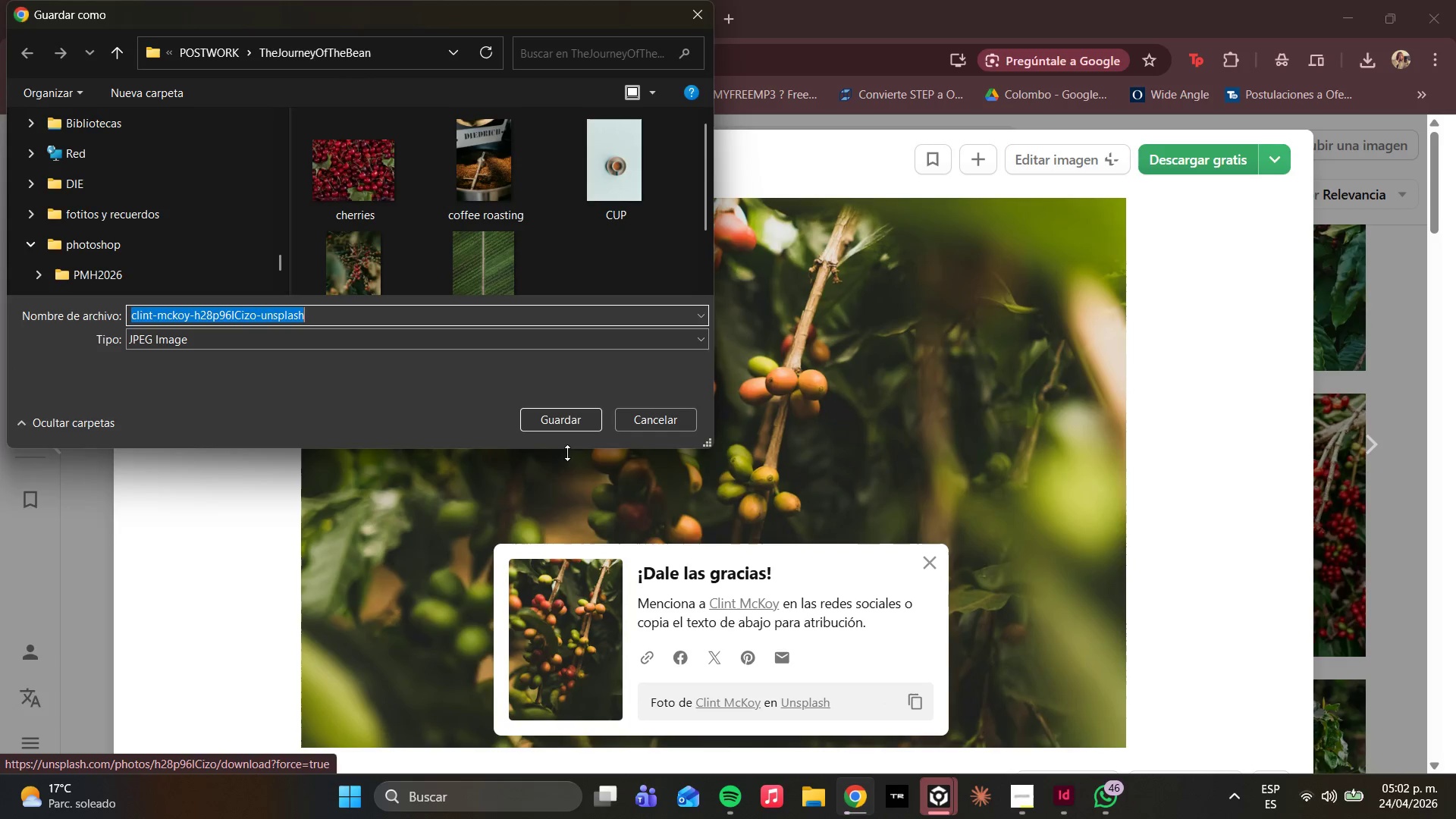 
left_click([553, 428])
 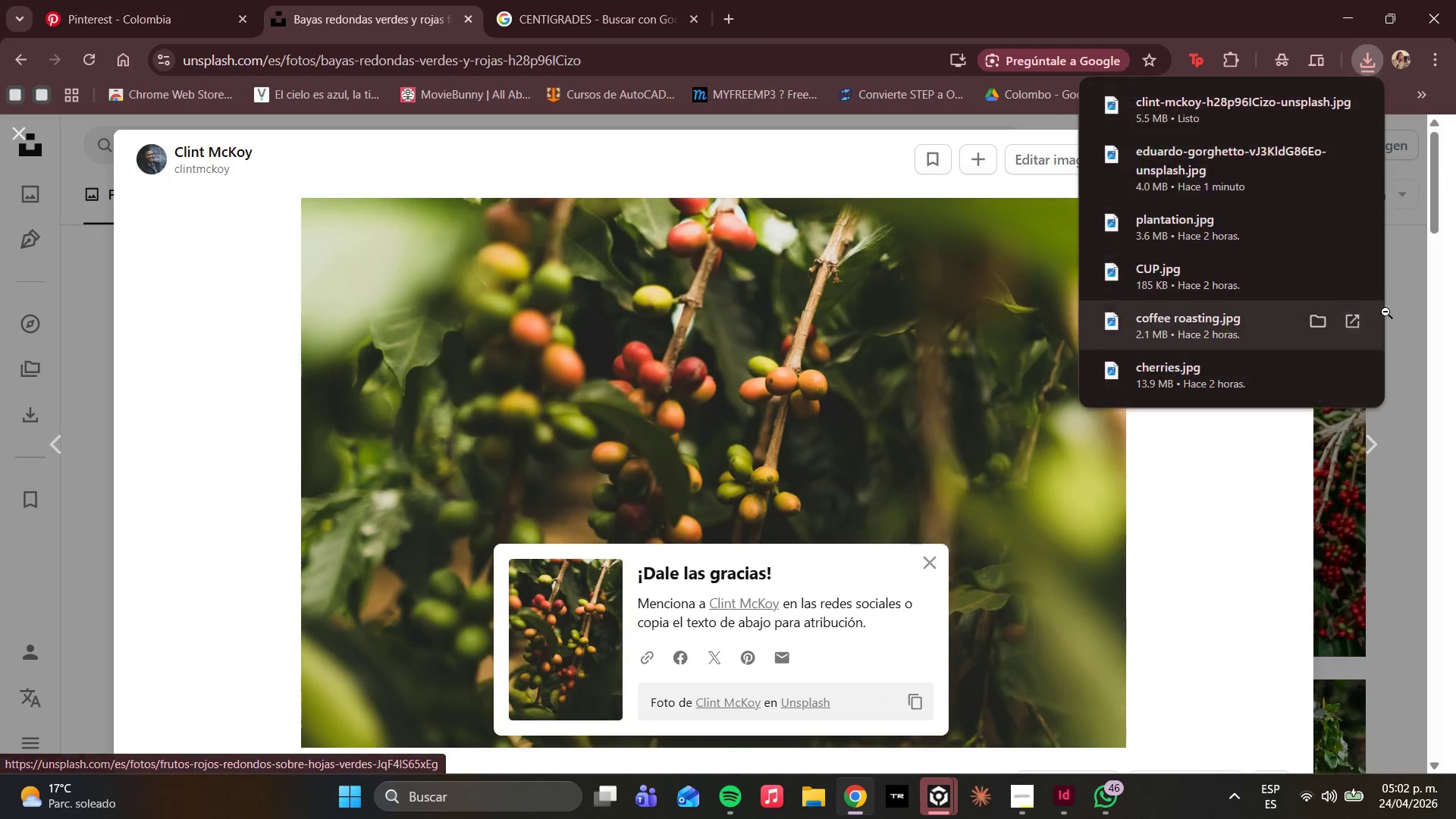 
left_click([1417, 418])
 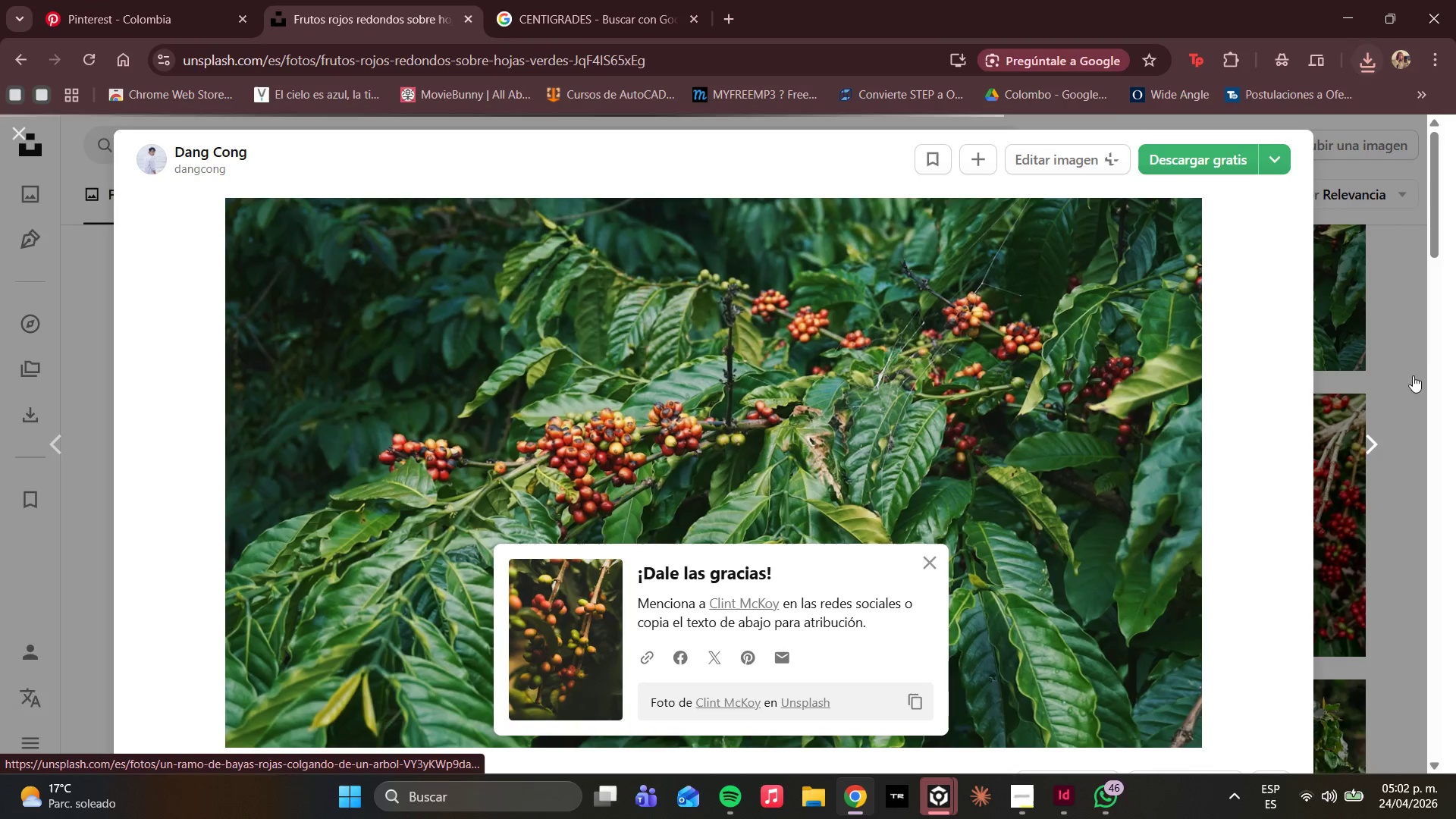 
left_click([1414, 366])
 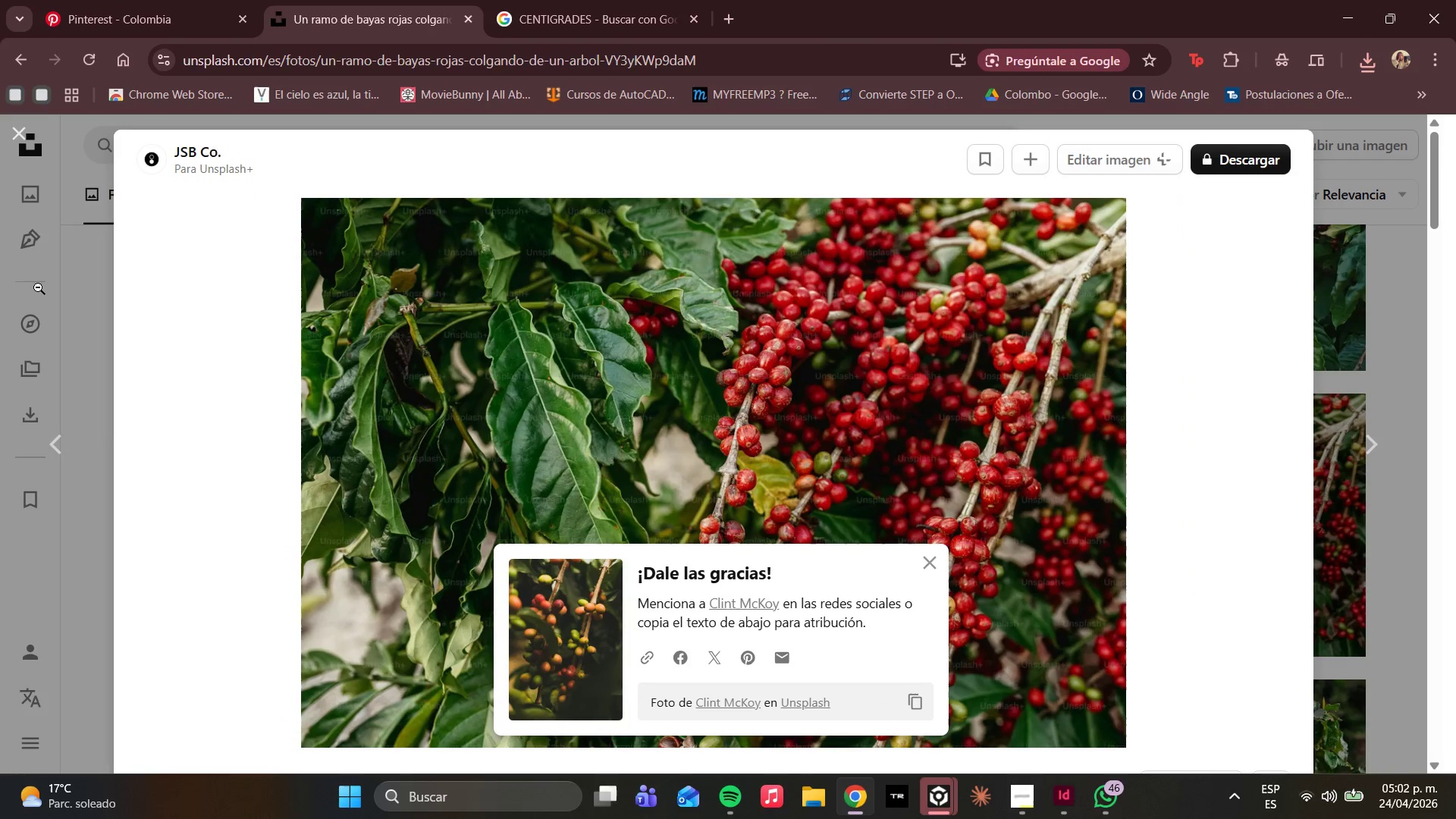 
left_click([4, 128])
 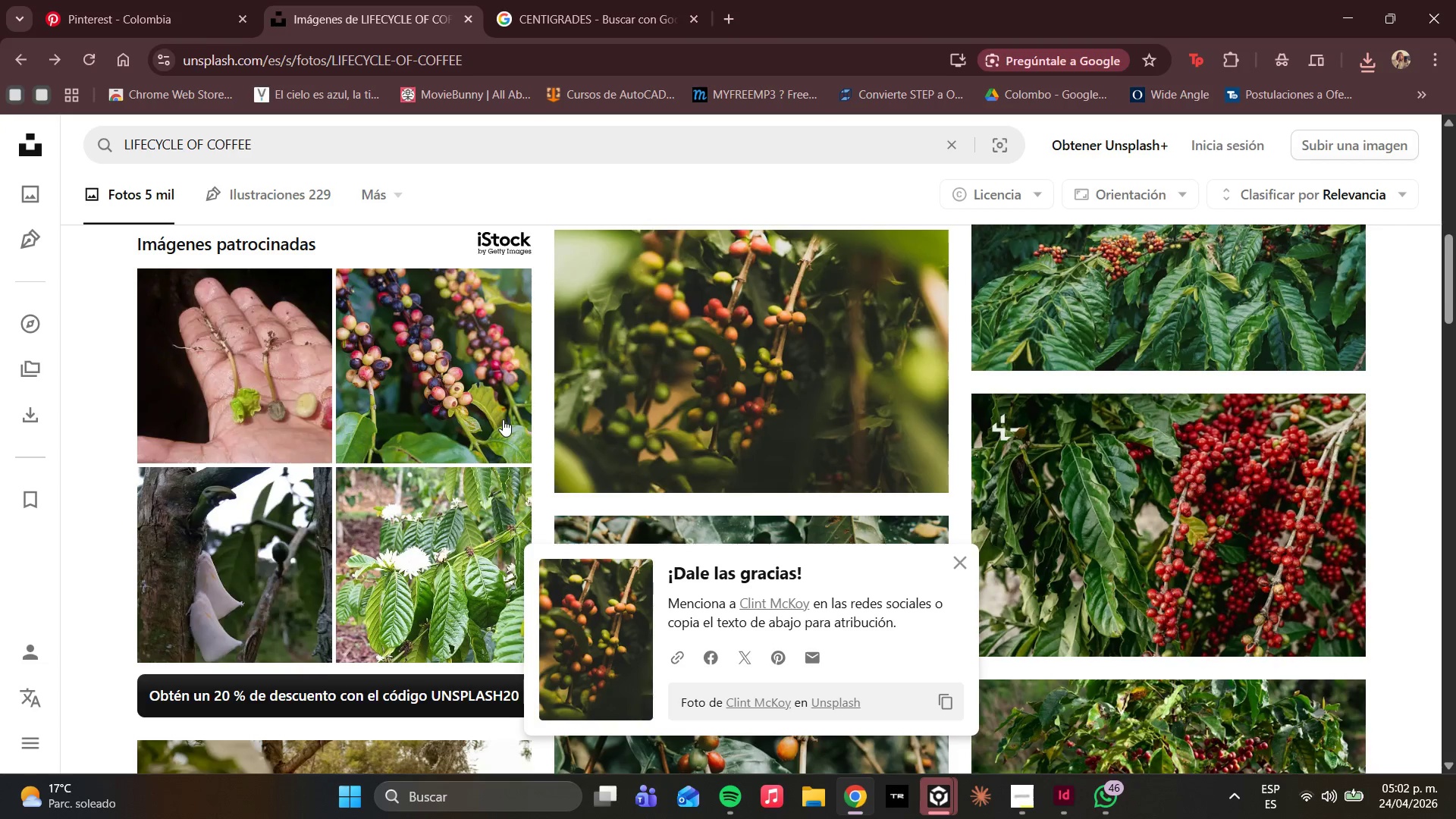 
scroll: coordinate [653, 516], scroll_direction: down, amount: 21.0
 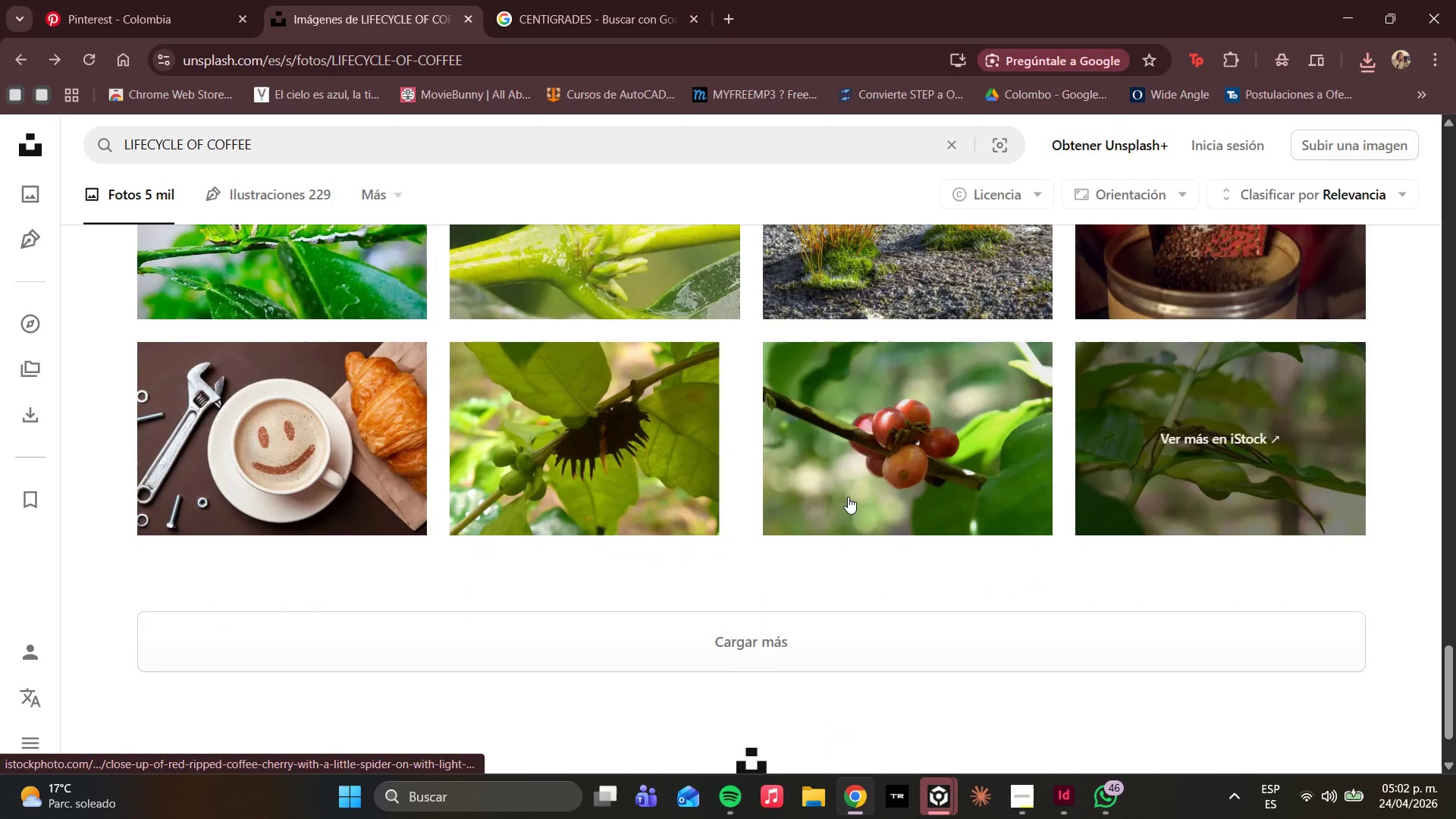 
scroll: coordinate [570, 447], scroll_direction: up, amount: 8.0
 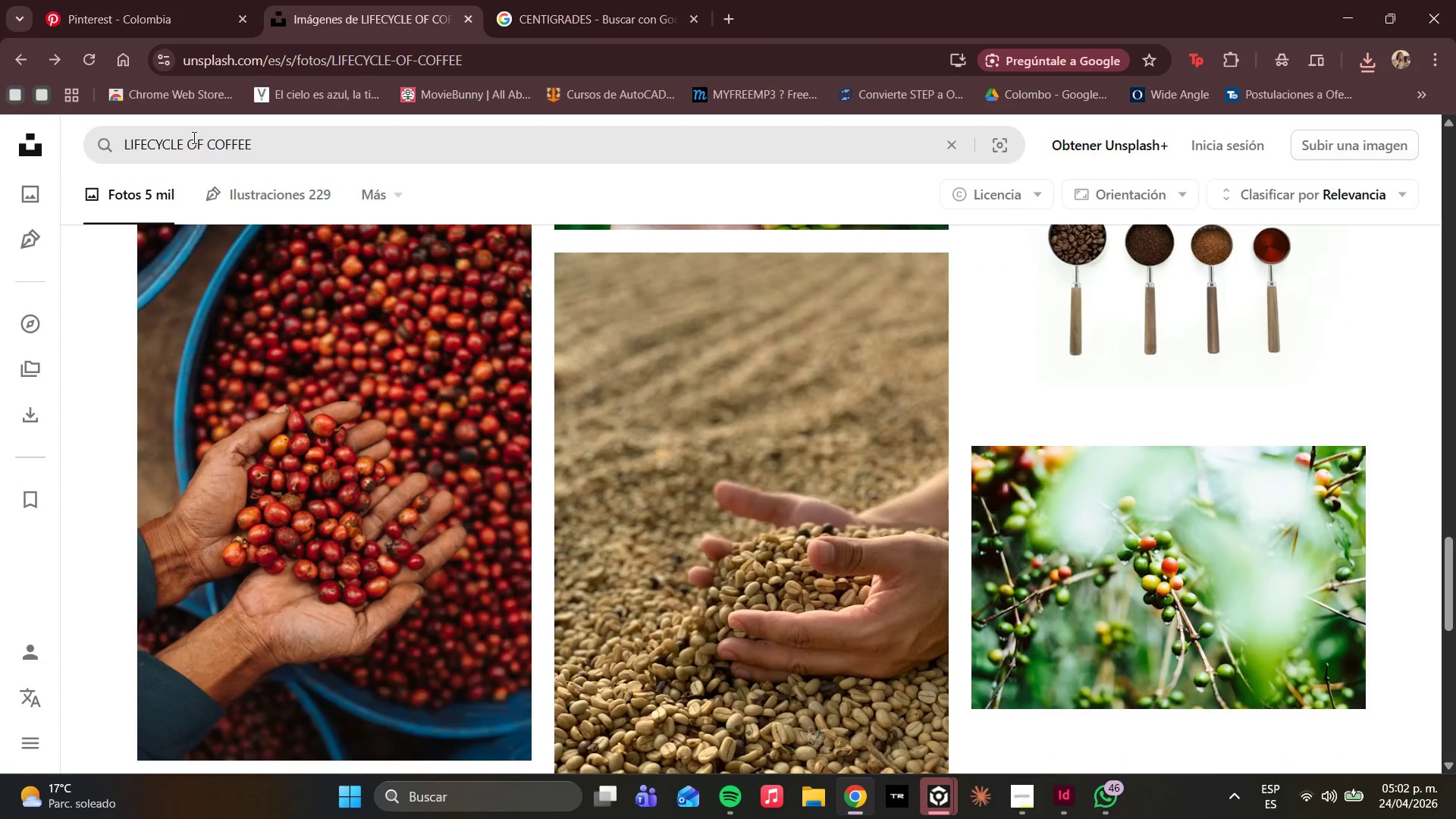 
left_click_drag(start_coordinate=[202, 143], to_coordinate=[119, 152])
 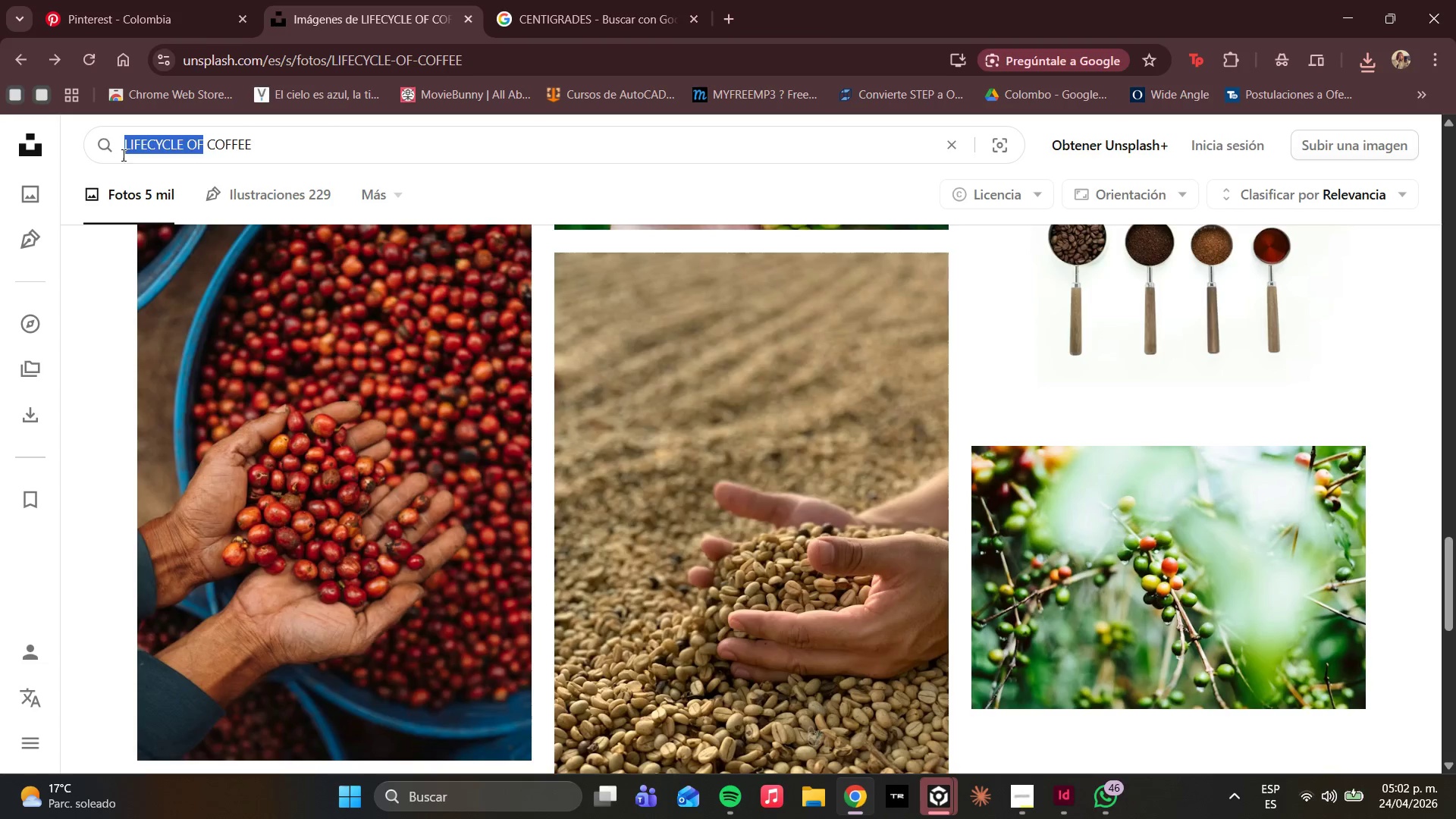 
key(Backspace)
 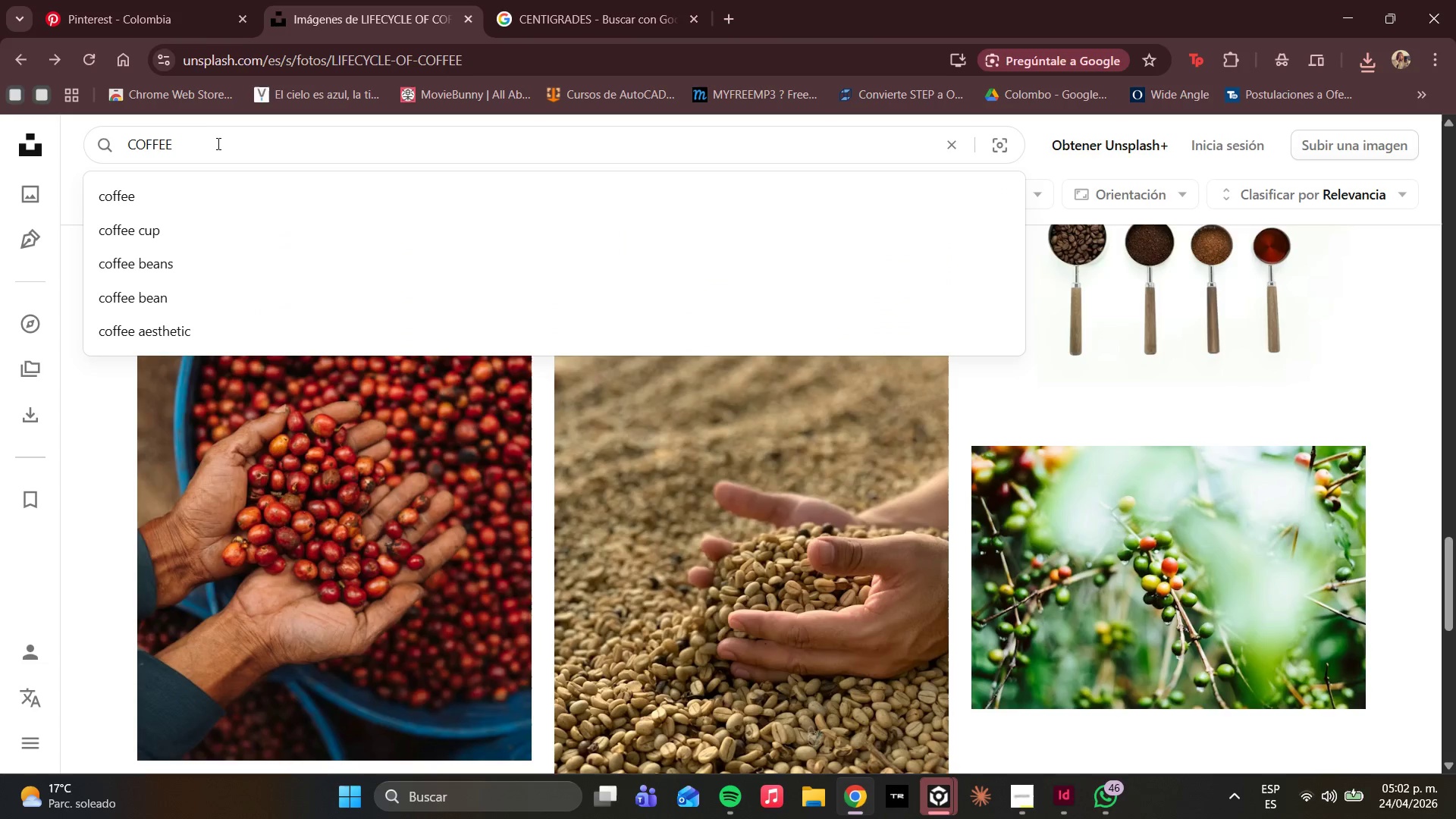 
left_click([196, 129])
 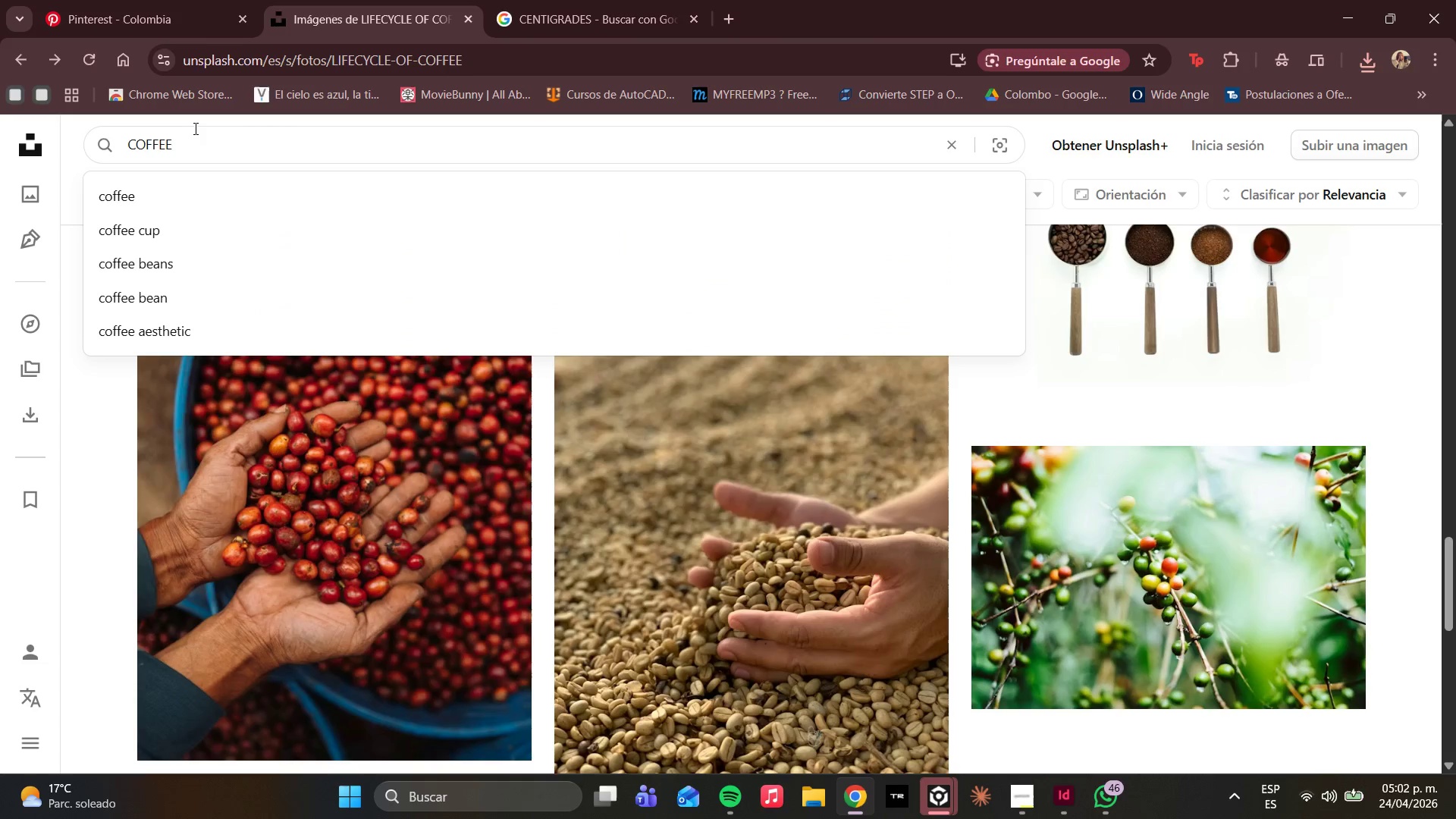 
key(ArrowDown)
 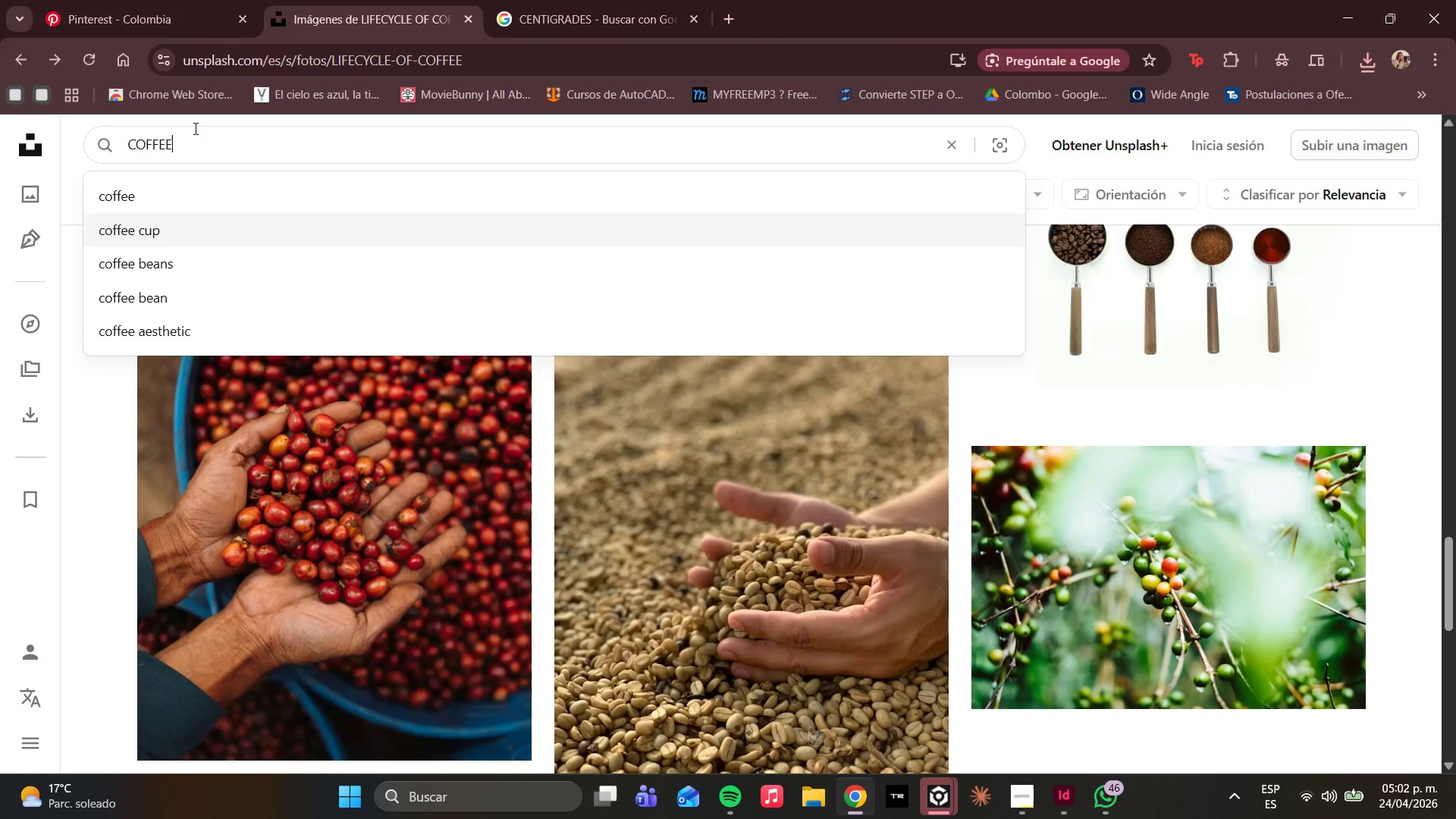 
key(ArrowDown)
 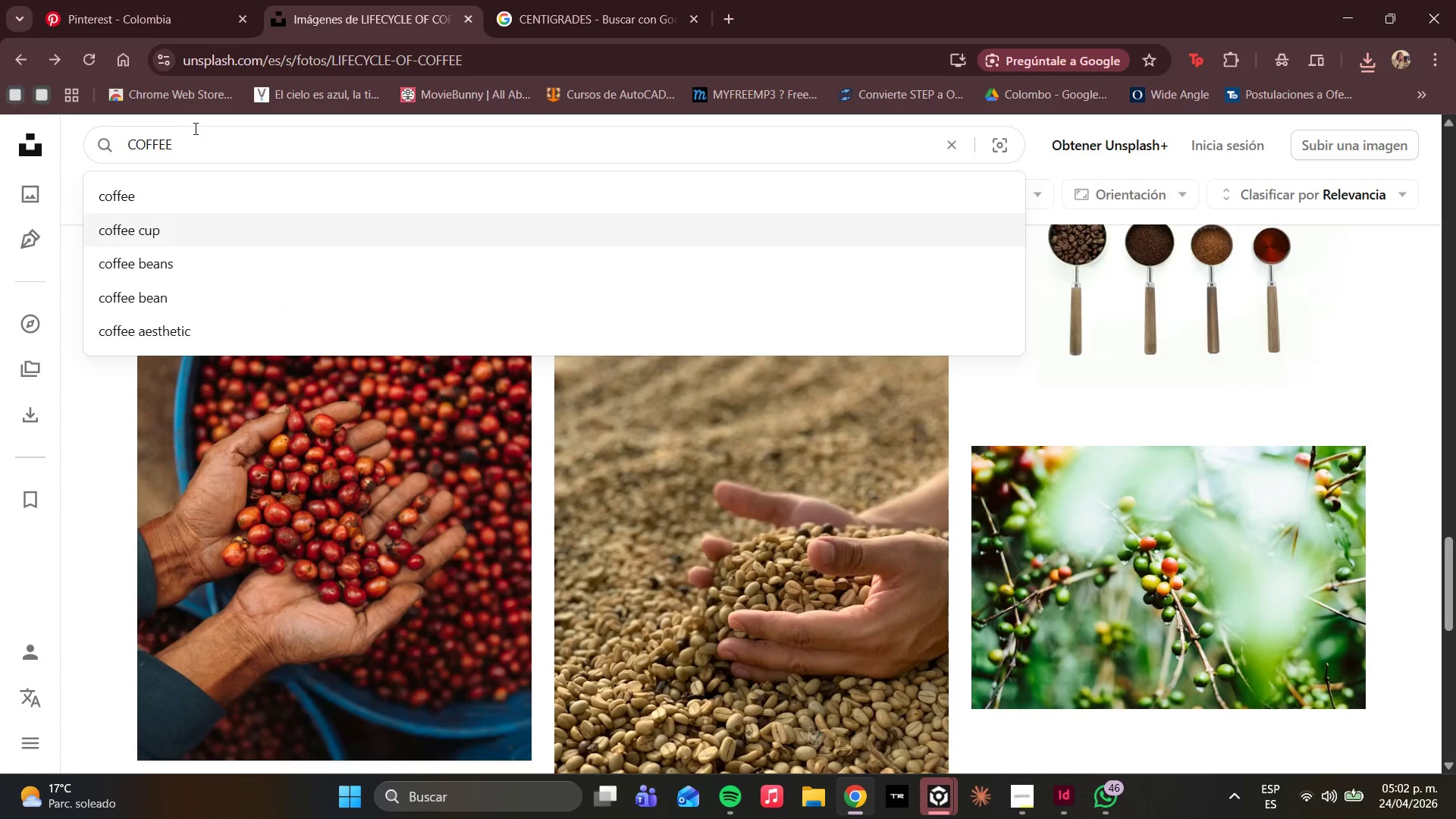 
key(ArrowDown)
 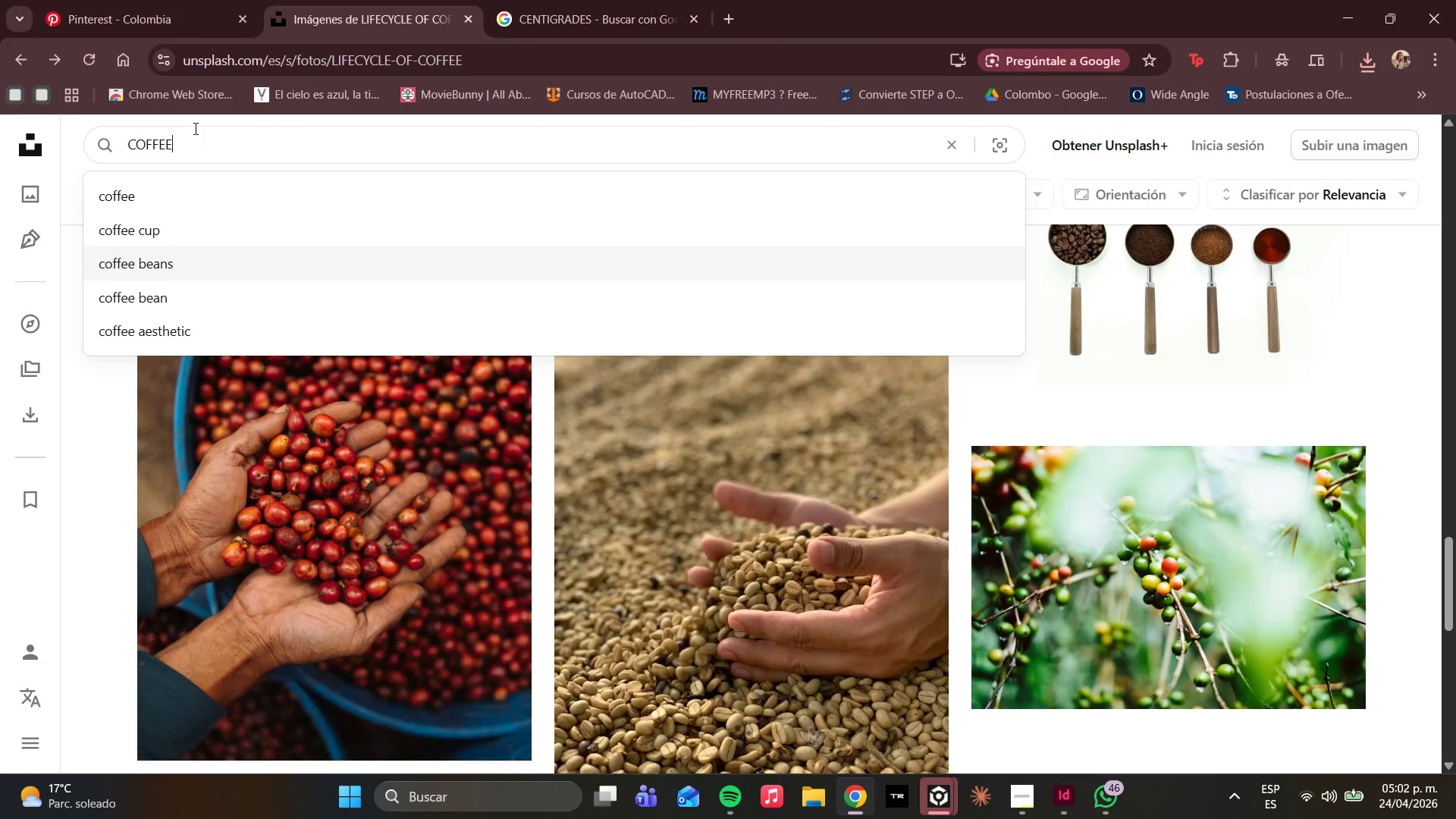 
key(Enter)
 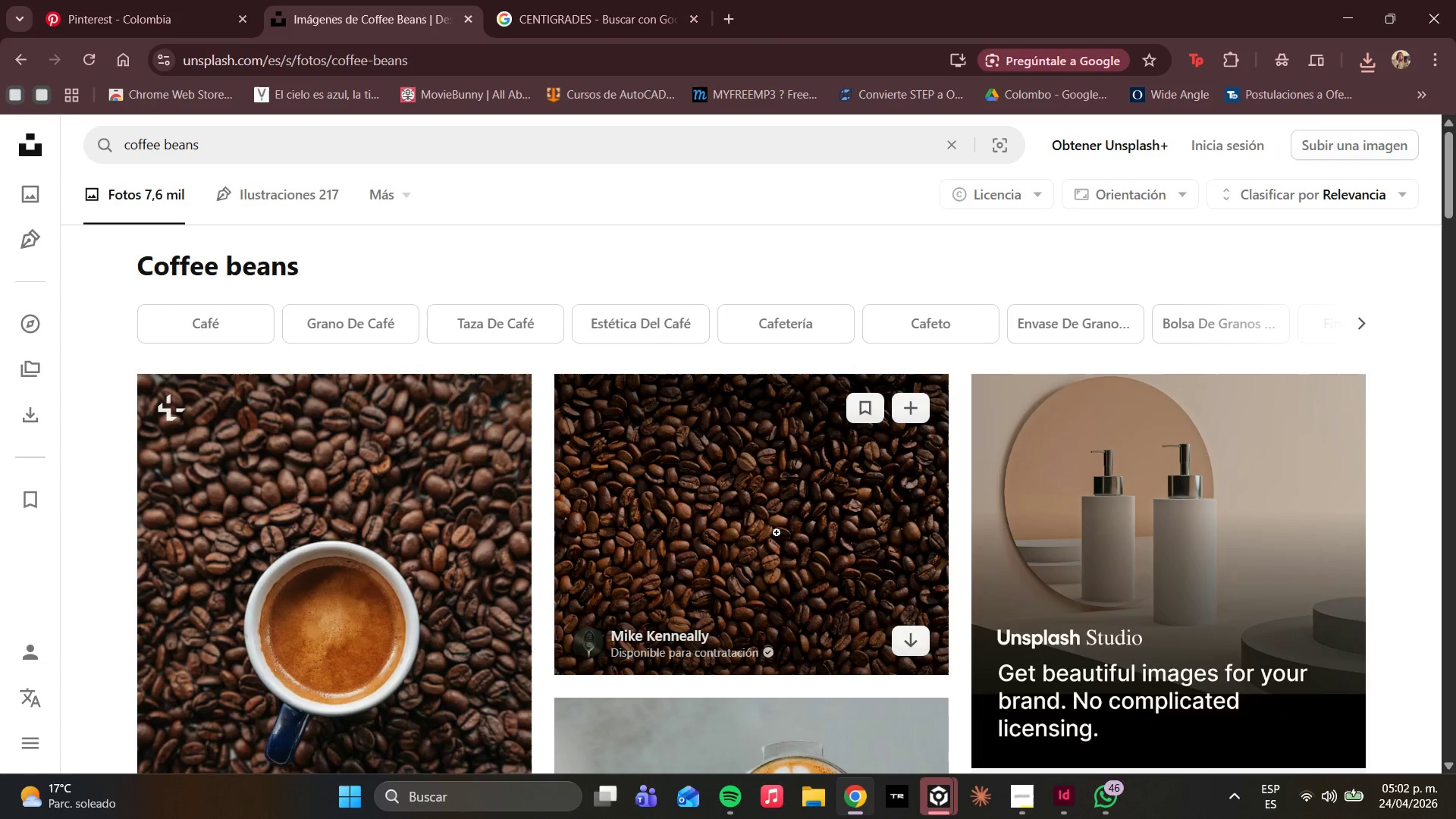 
scroll: coordinate [711, 441], scroll_direction: down, amount: 6.0
 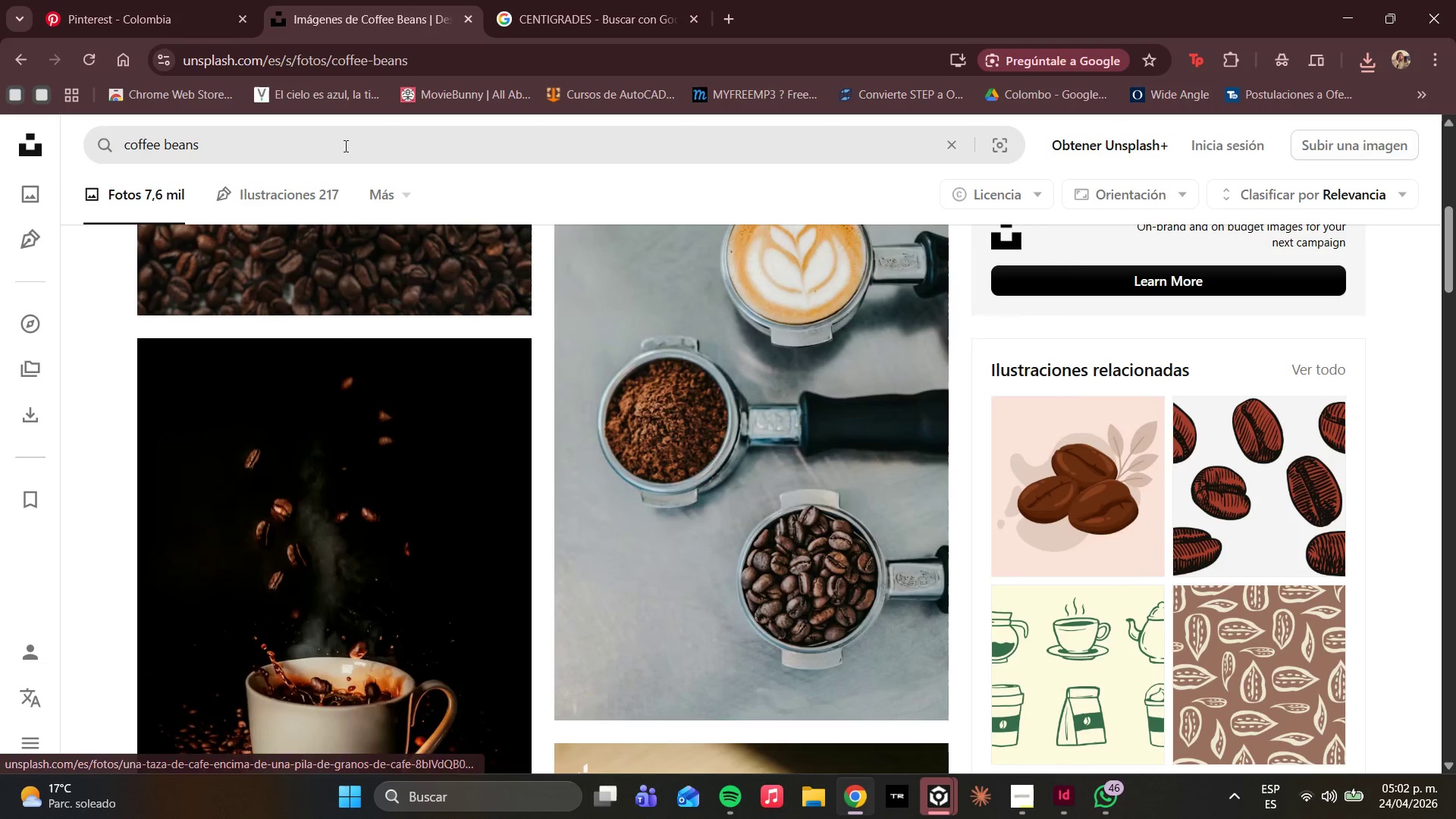 
left_click([342, 143])
 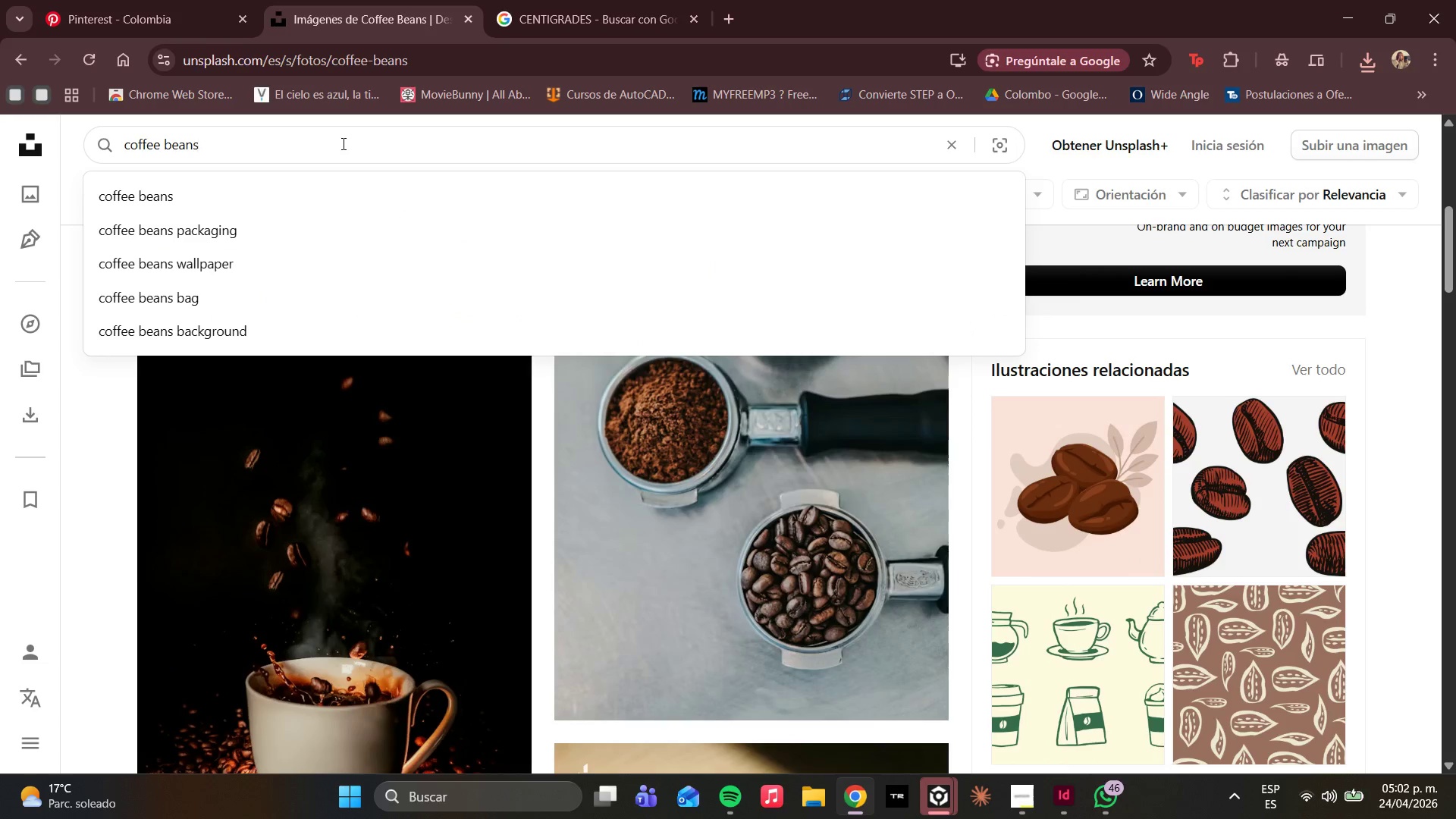 
type( VINTAGE)
 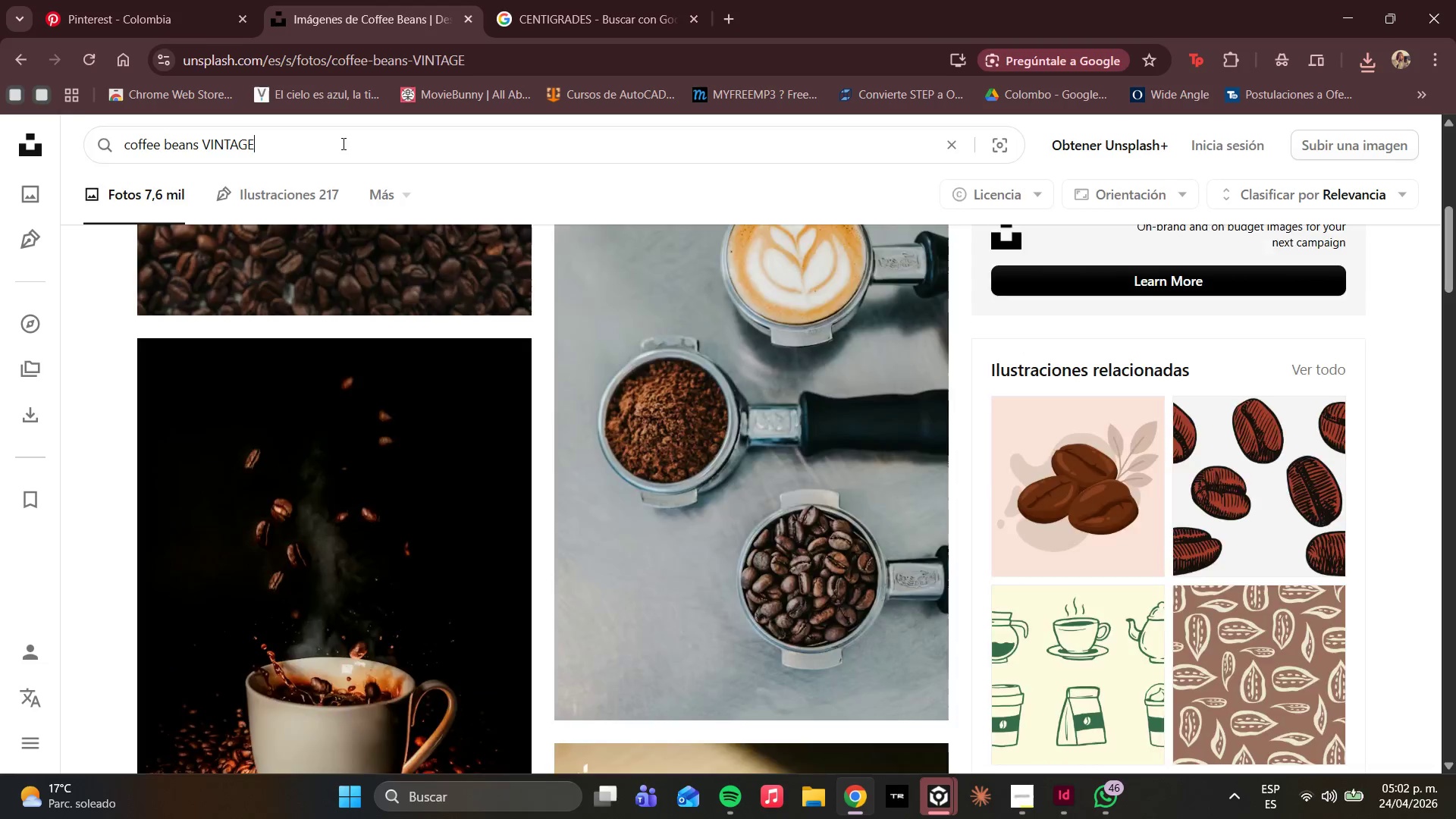 
key(Enter)
 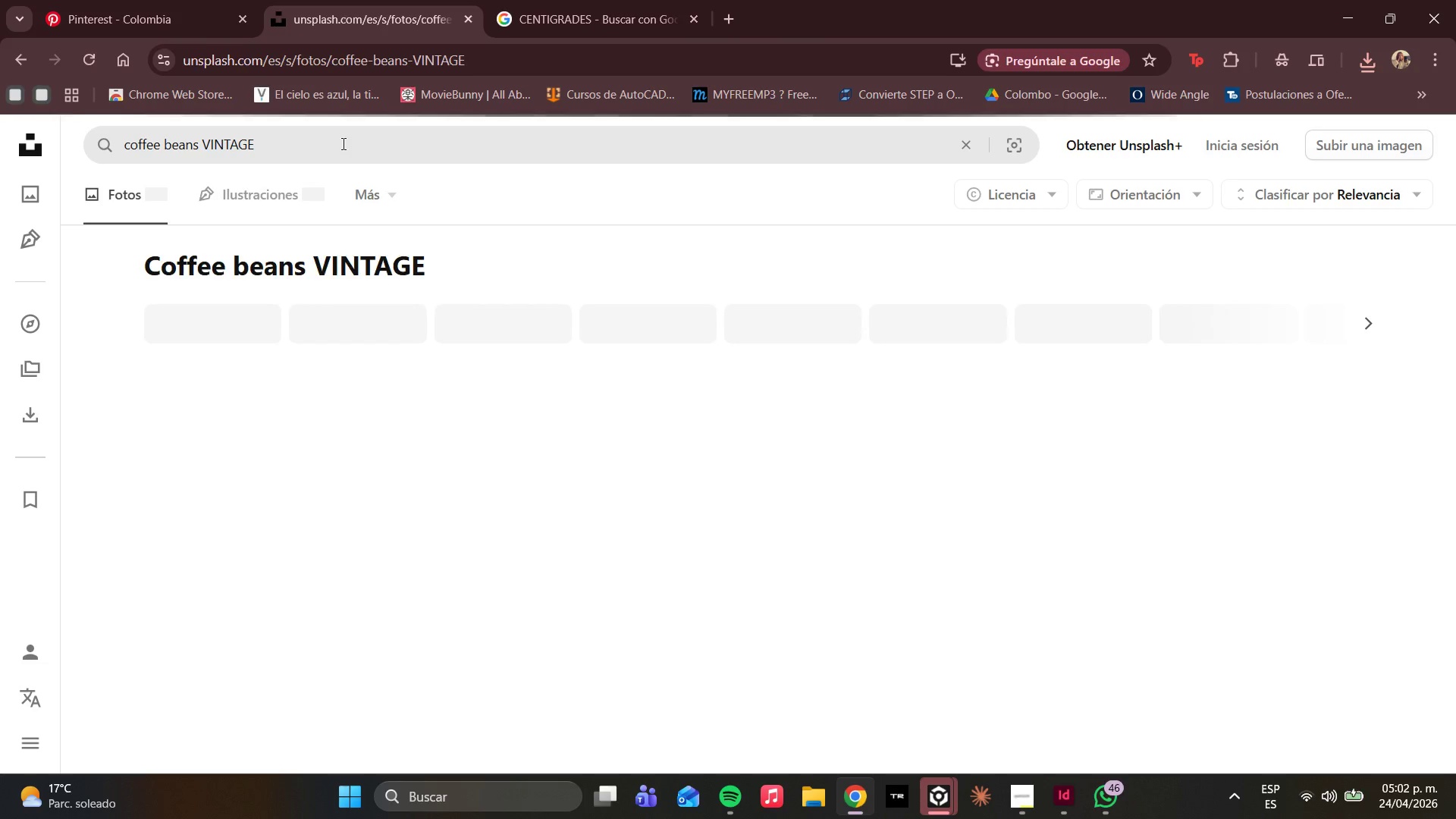 
key(CapsLock)
 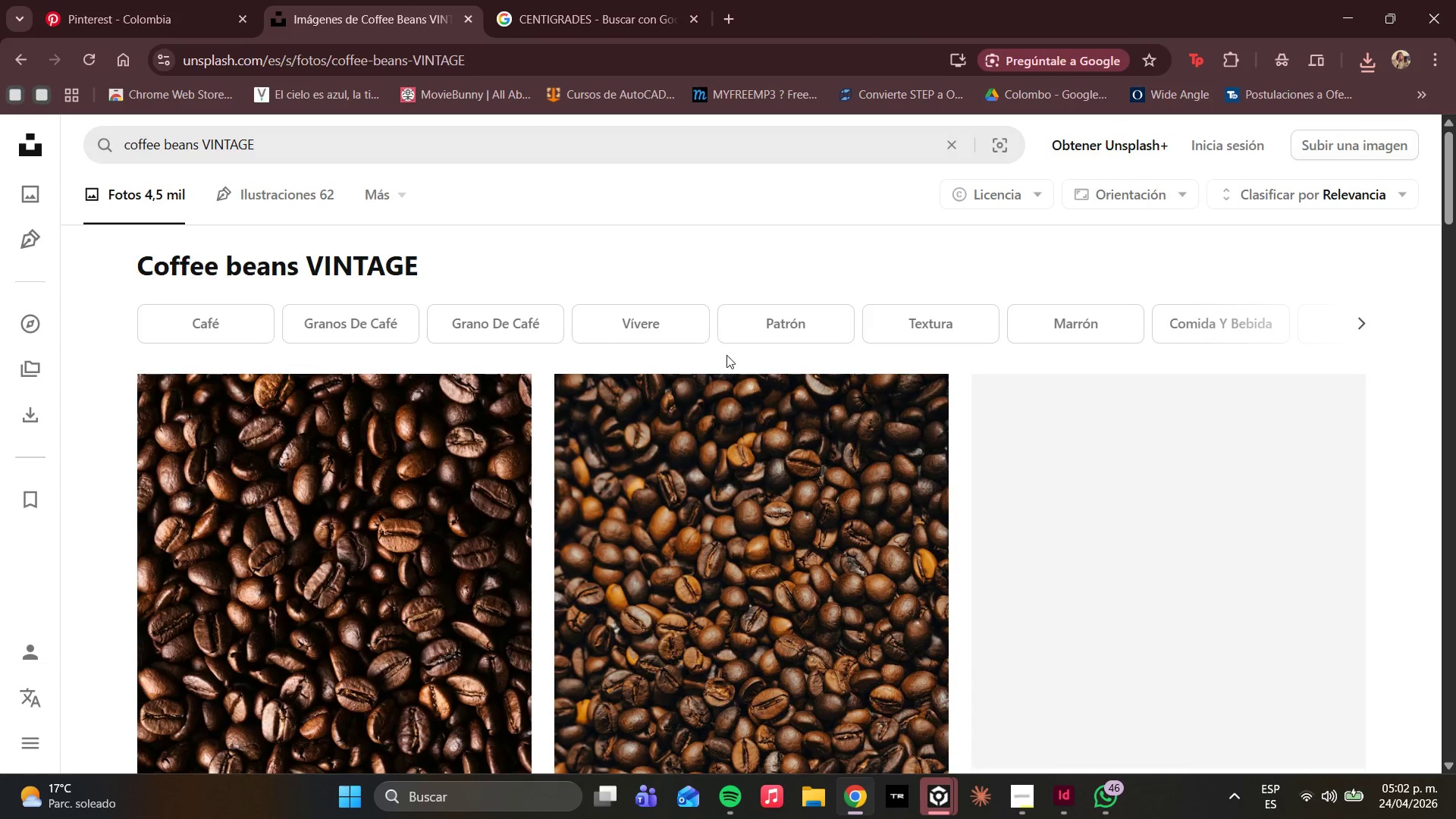 
scroll: coordinate [704, 646], scroll_direction: down, amount: 45.0
 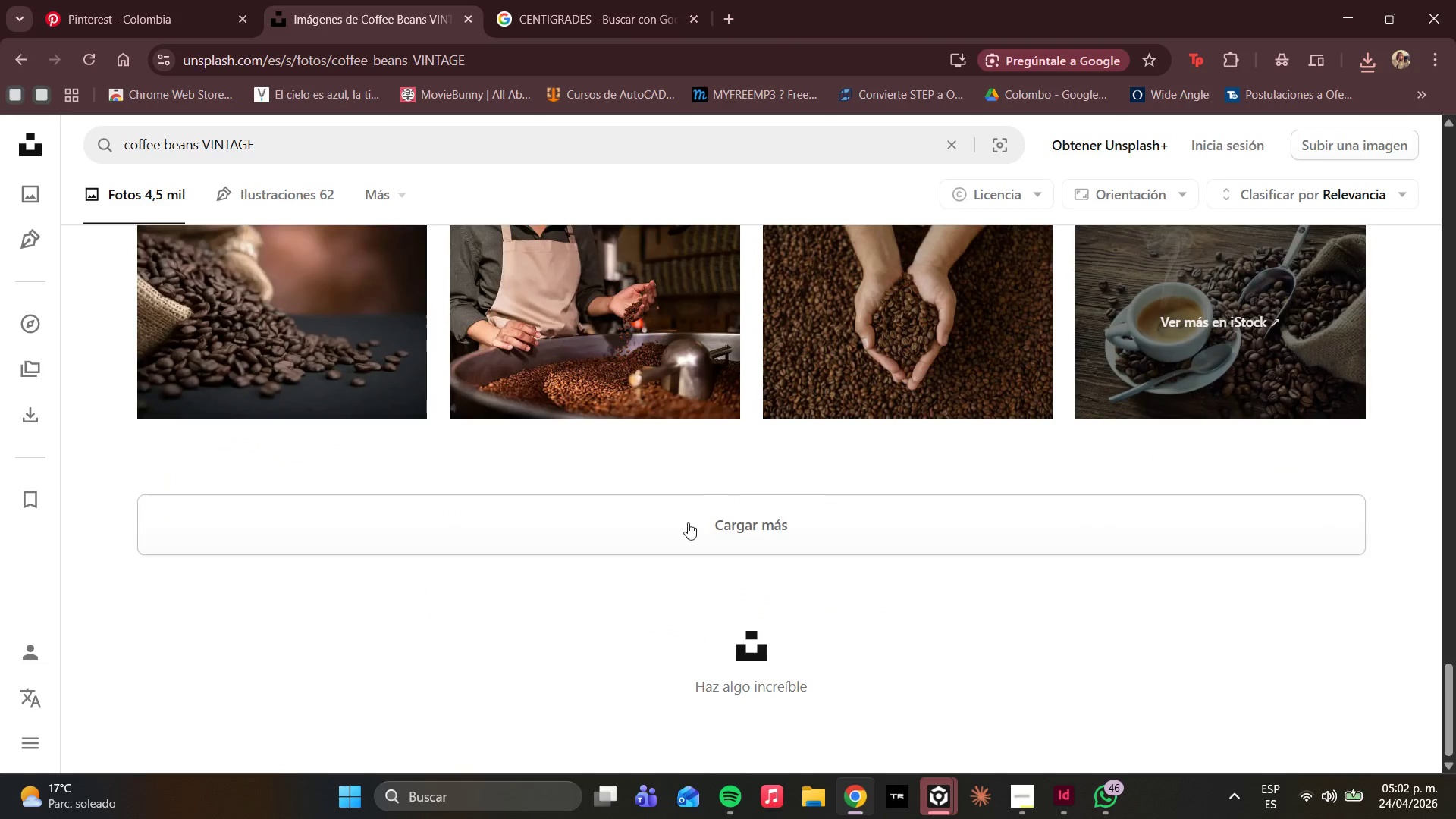 
left_click([688, 511])
 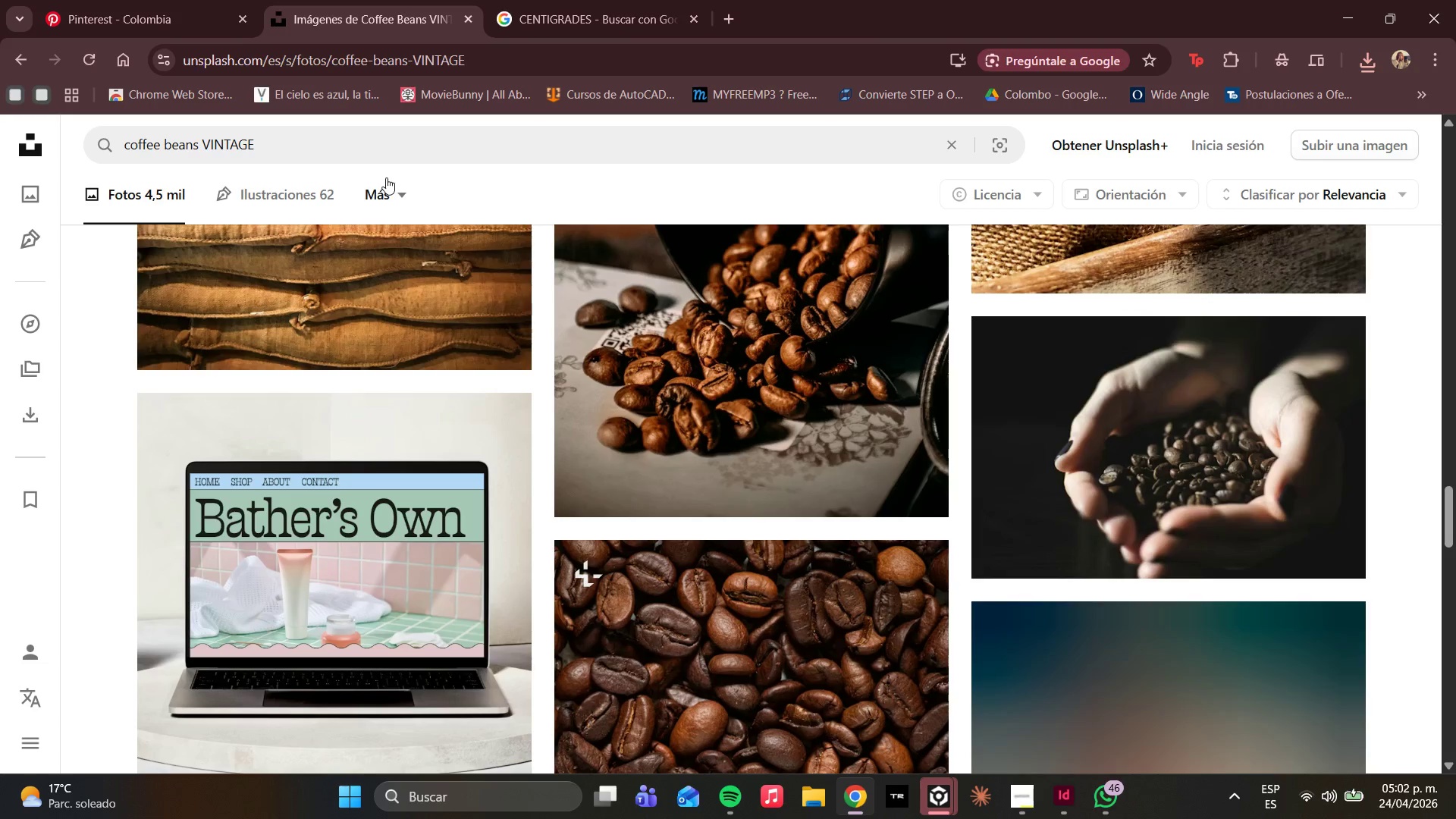 
scroll: coordinate [595, 334], scroll_direction: down, amount: 3.0
 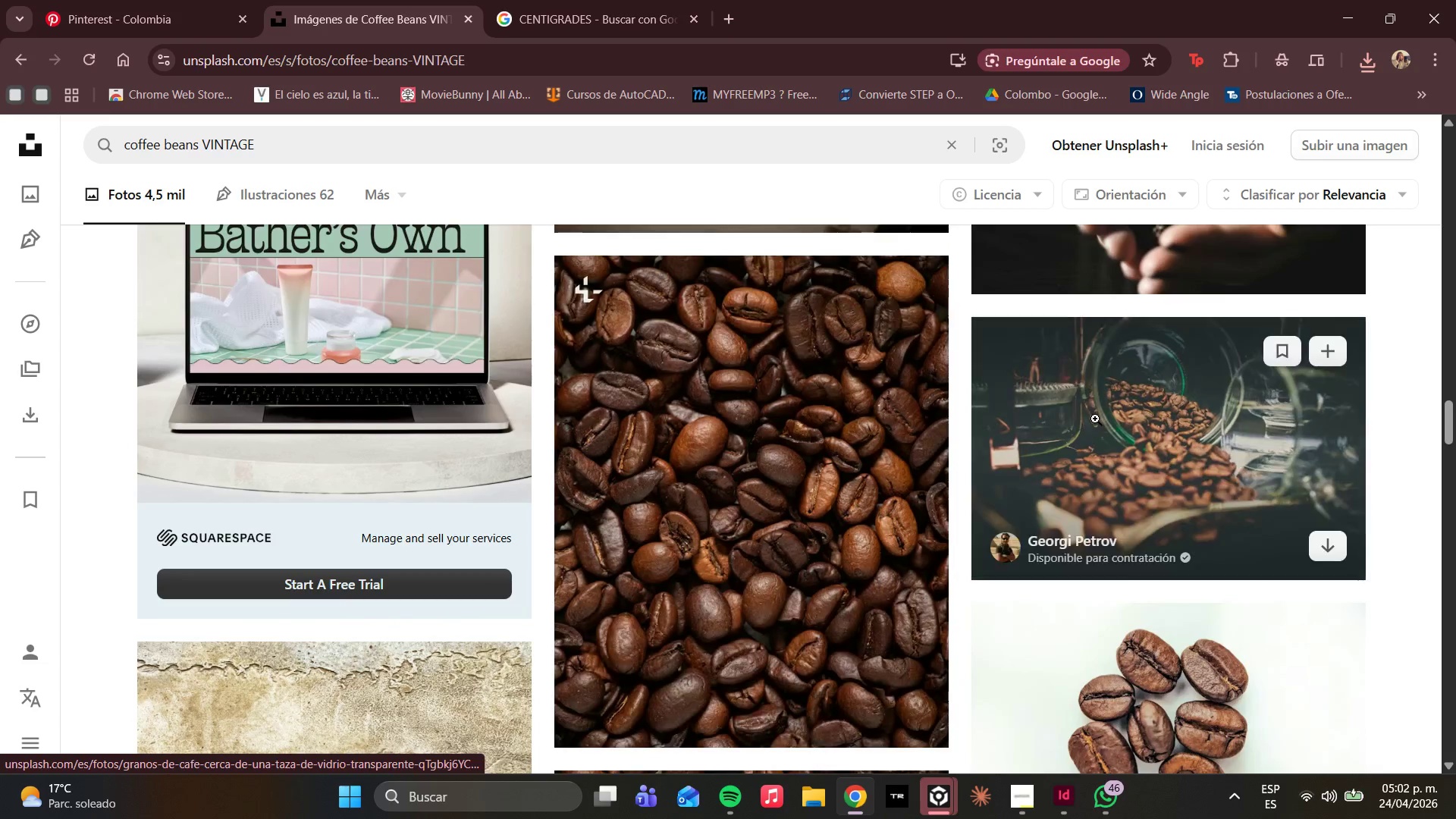 
left_click([1095, 419])
 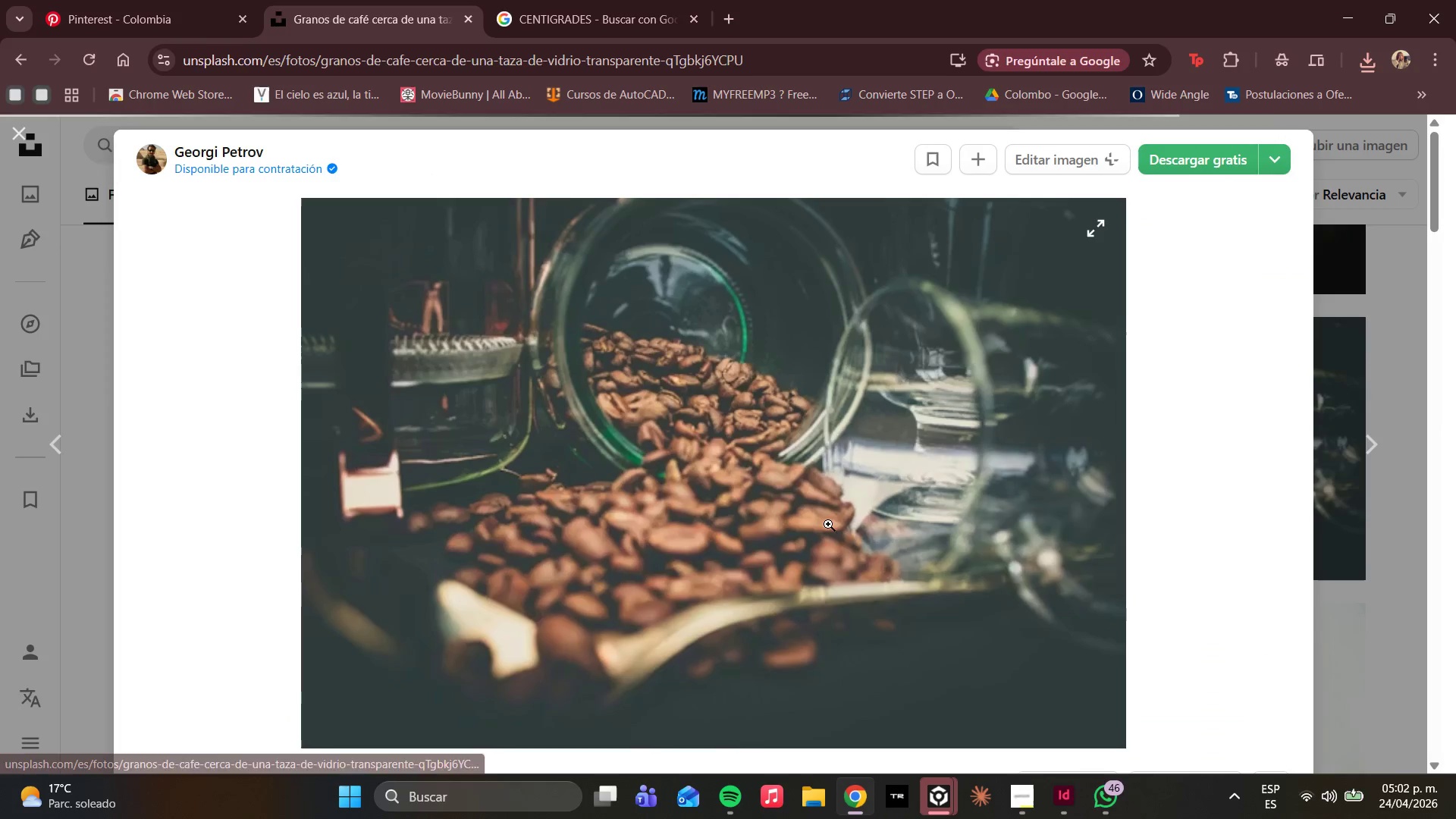 
scroll: coordinate [677, 565], scroll_direction: down, amount: 9.0
 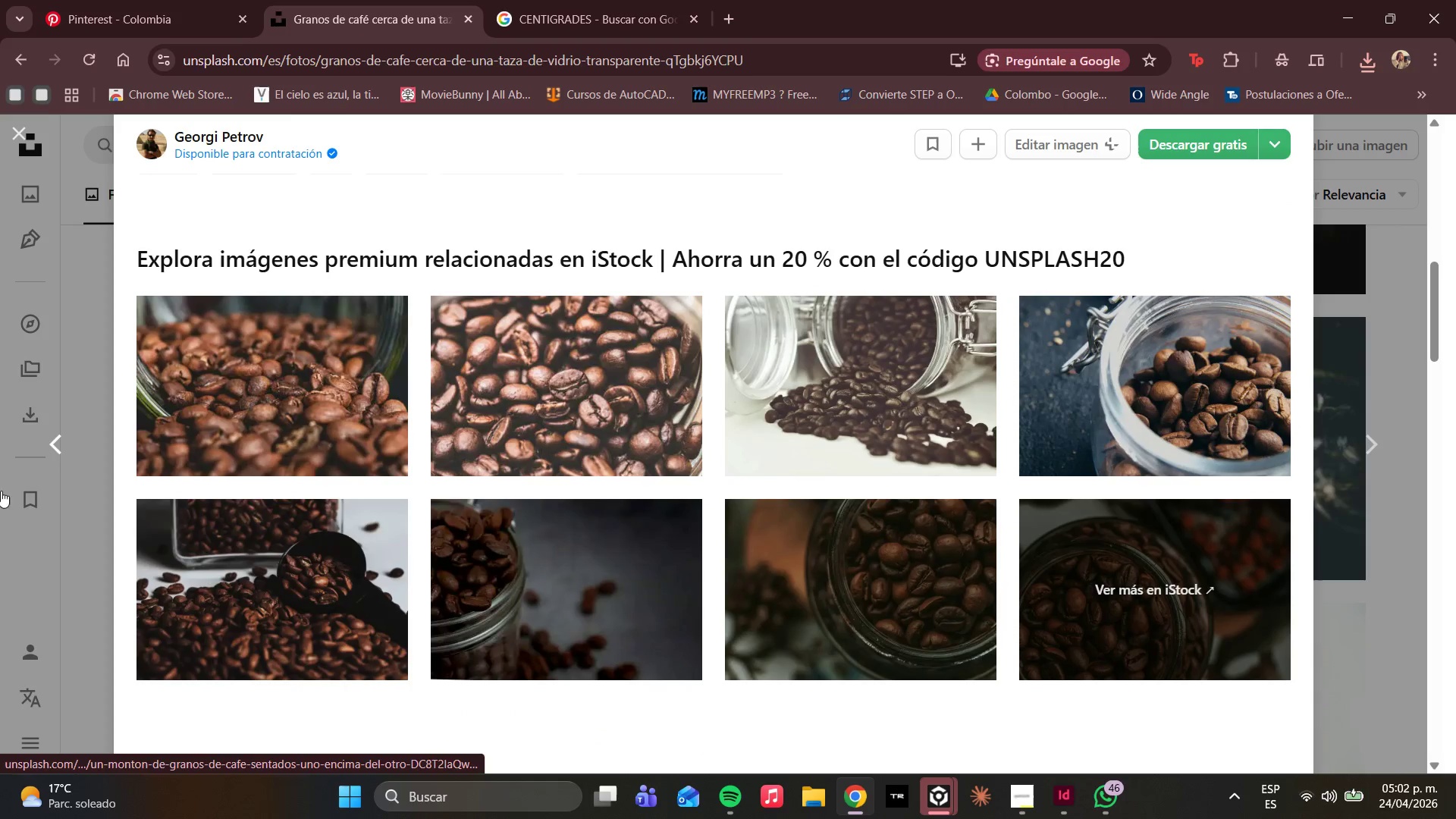 
left_click([87, 483])
 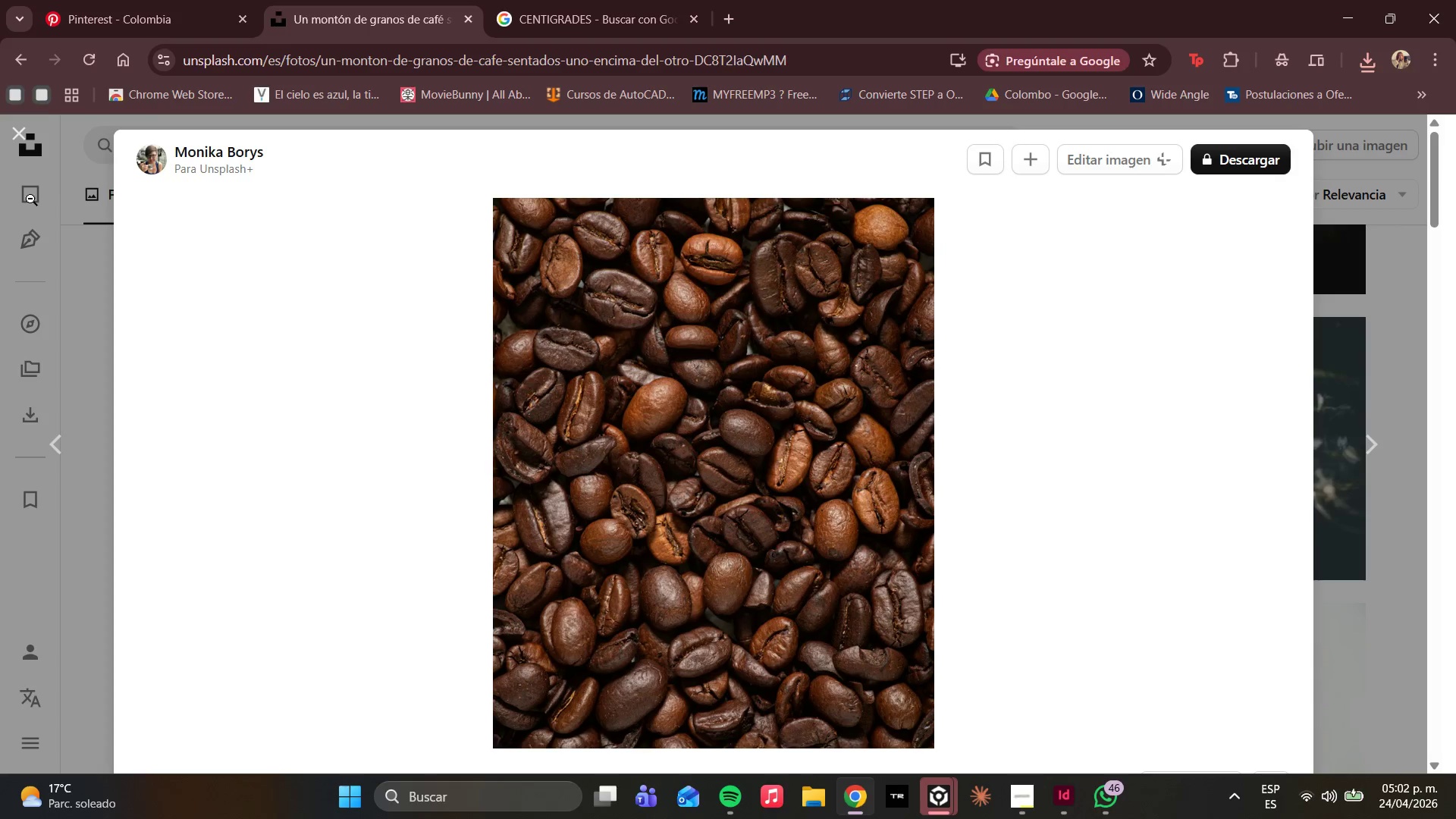 
left_click([25, 130])
 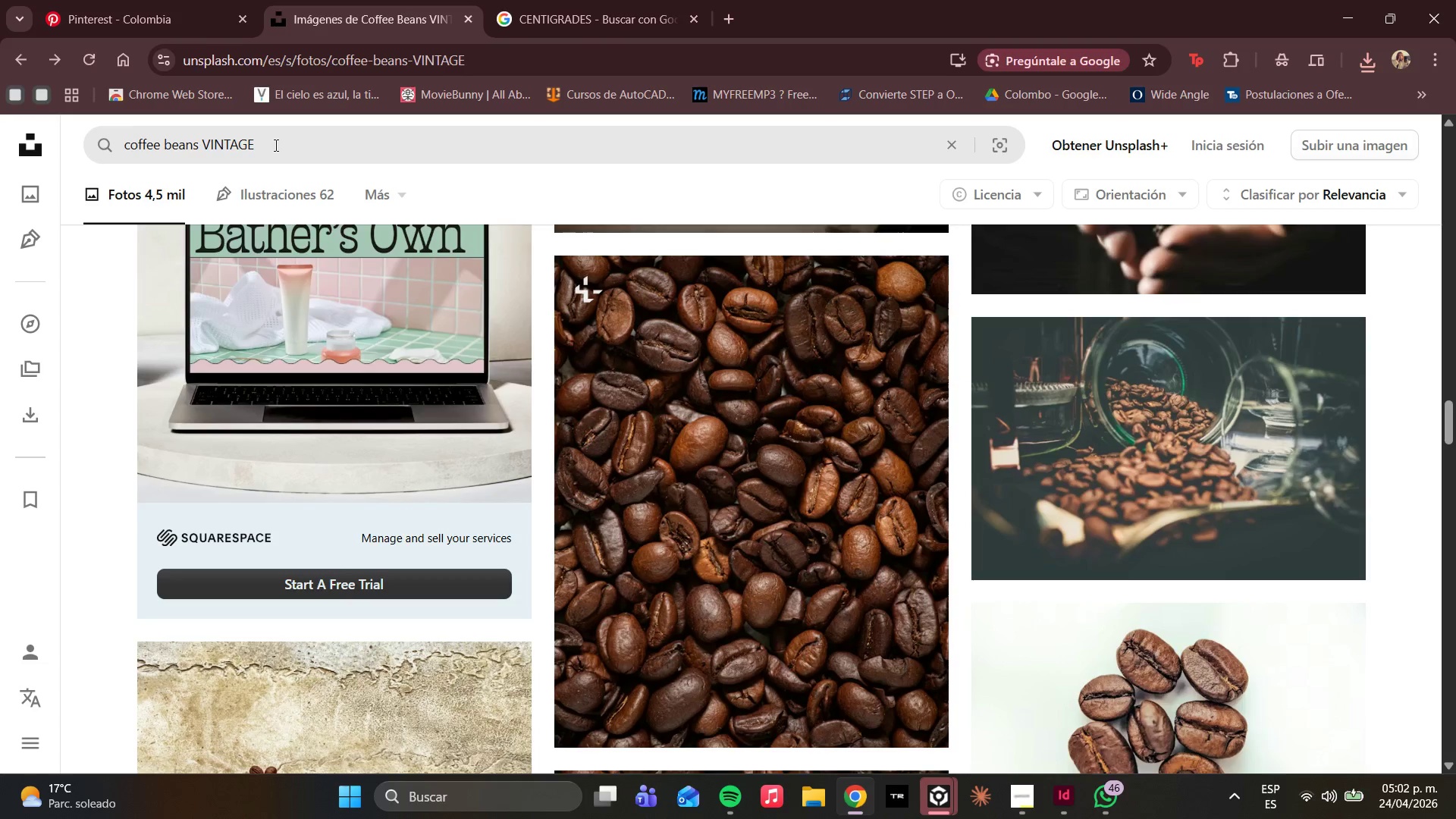 
left_click_drag(start_coordinate=[283, 145], to_coordinate=[202, 140])
 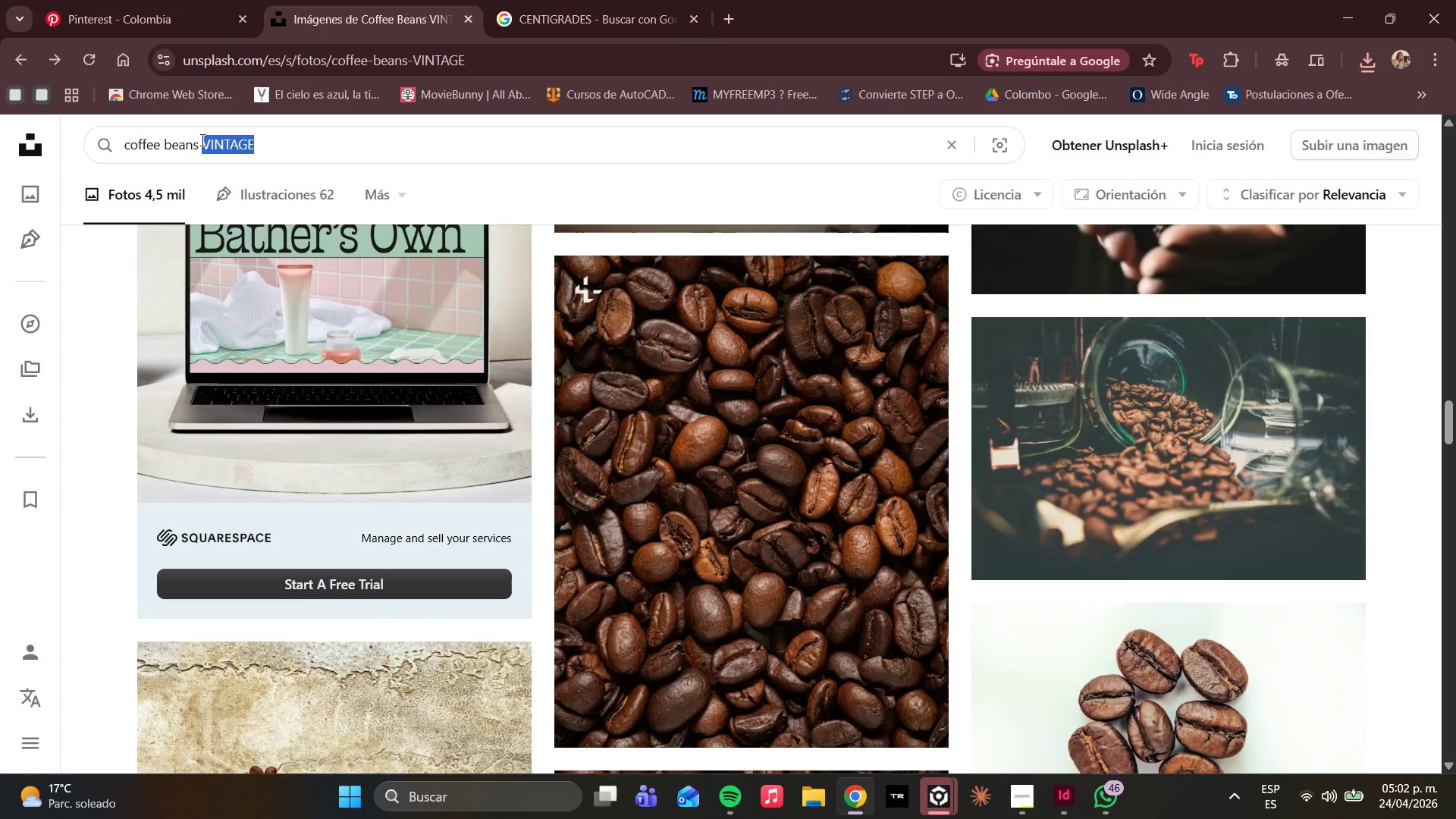 
type(analog)
 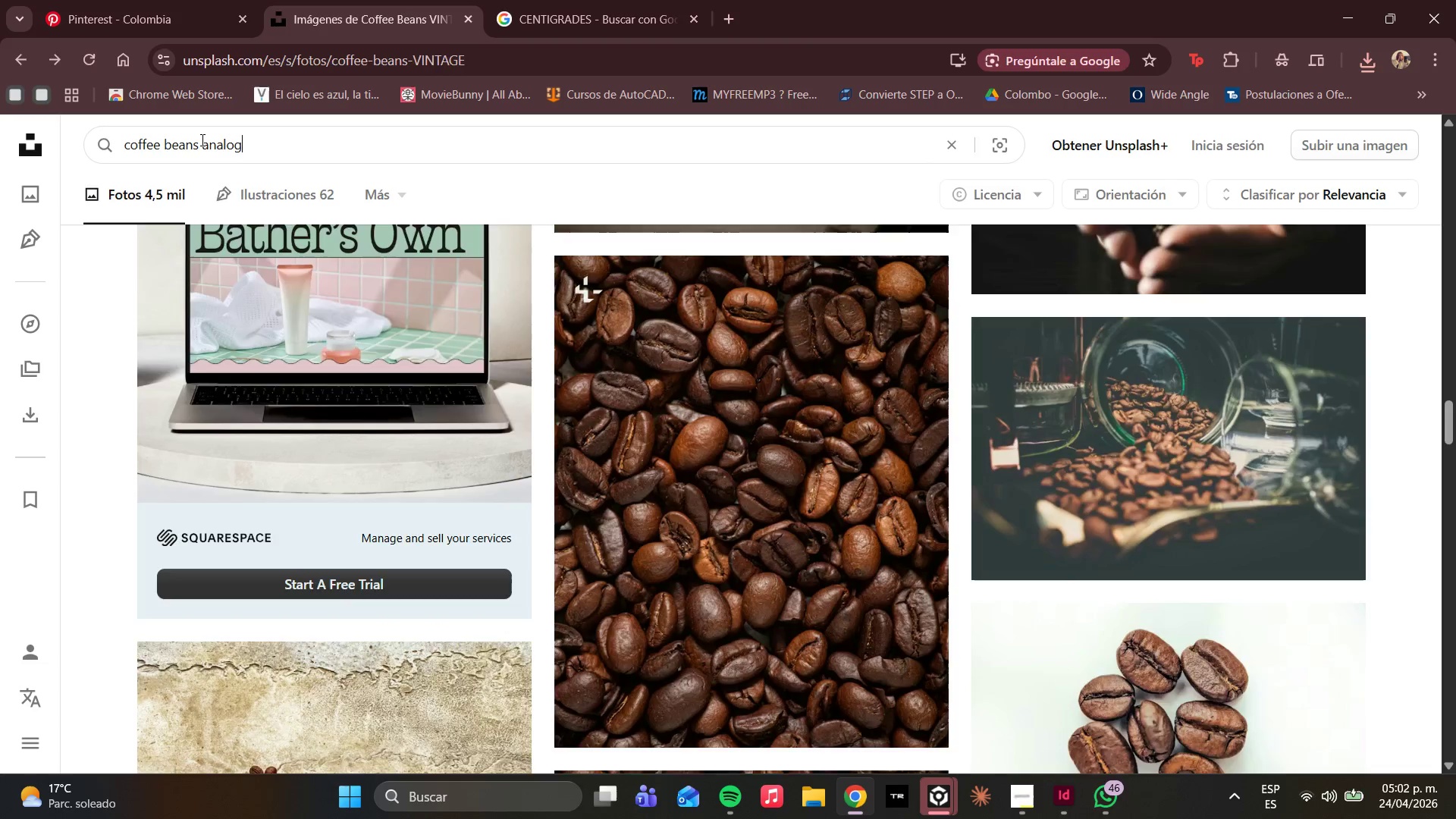 
key(Enter)
 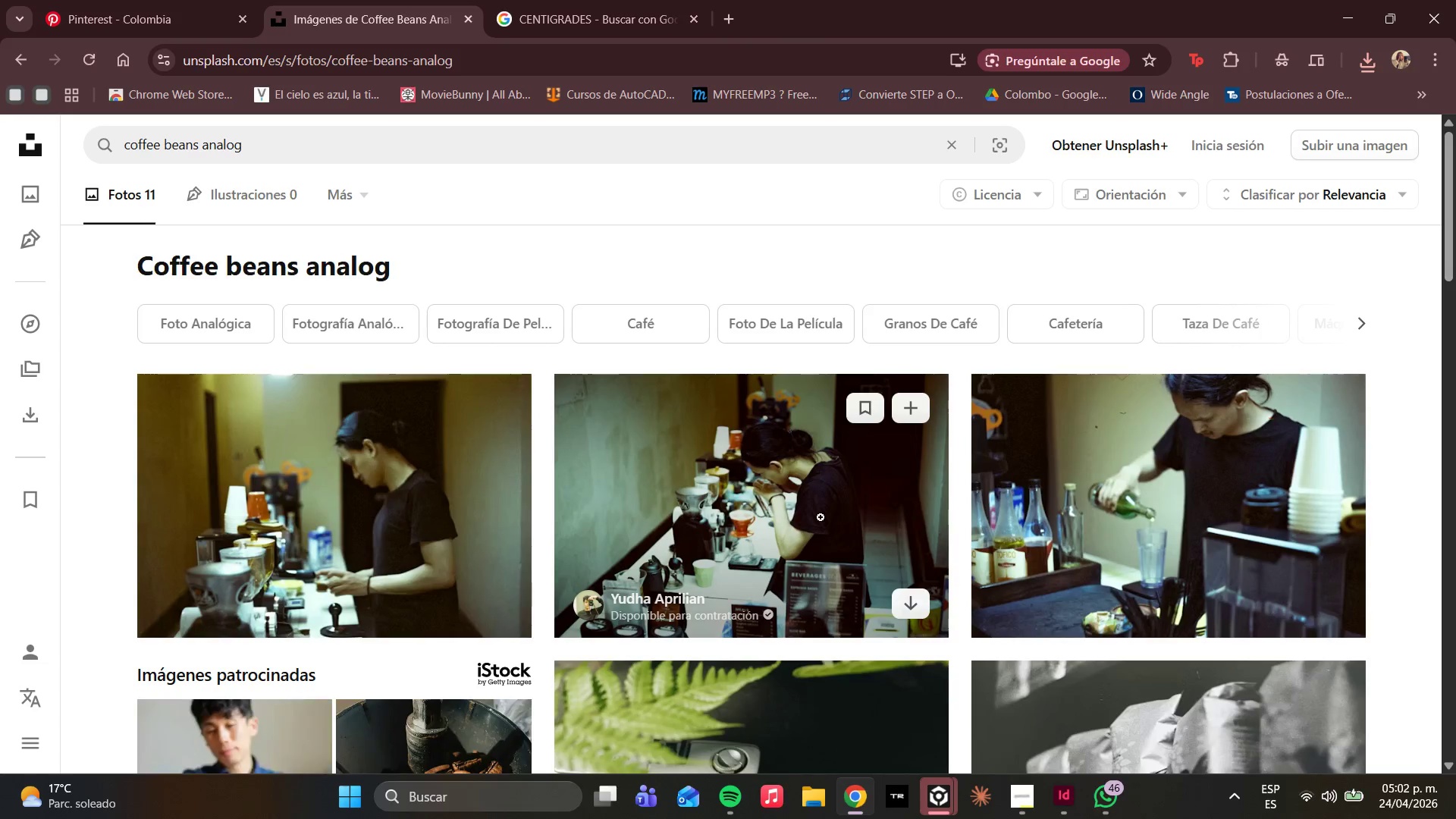 
scroll: coordinate [661, 581], scroll_direction: down, amount: 7.0
 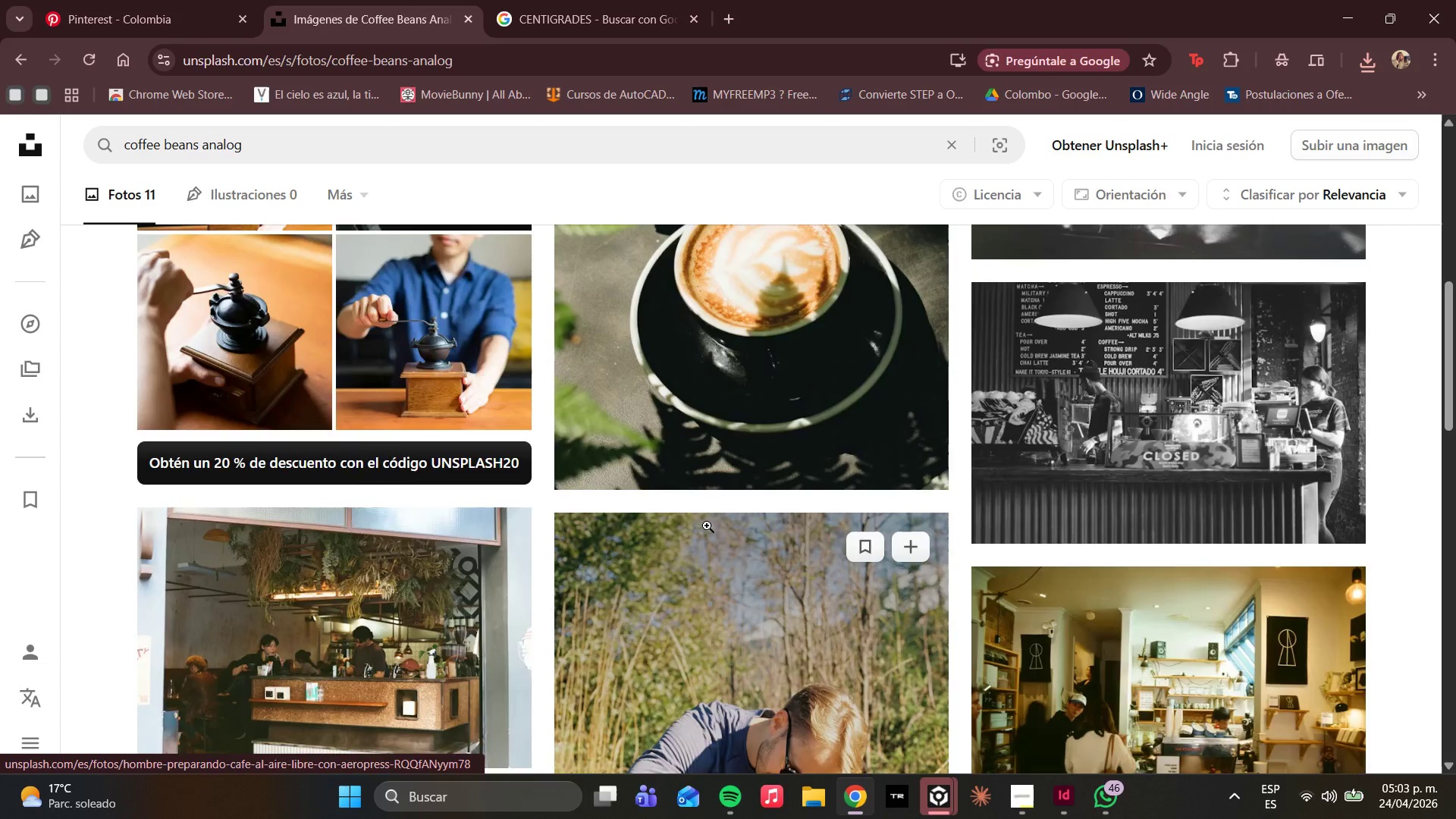 
left_click([707, 523])
 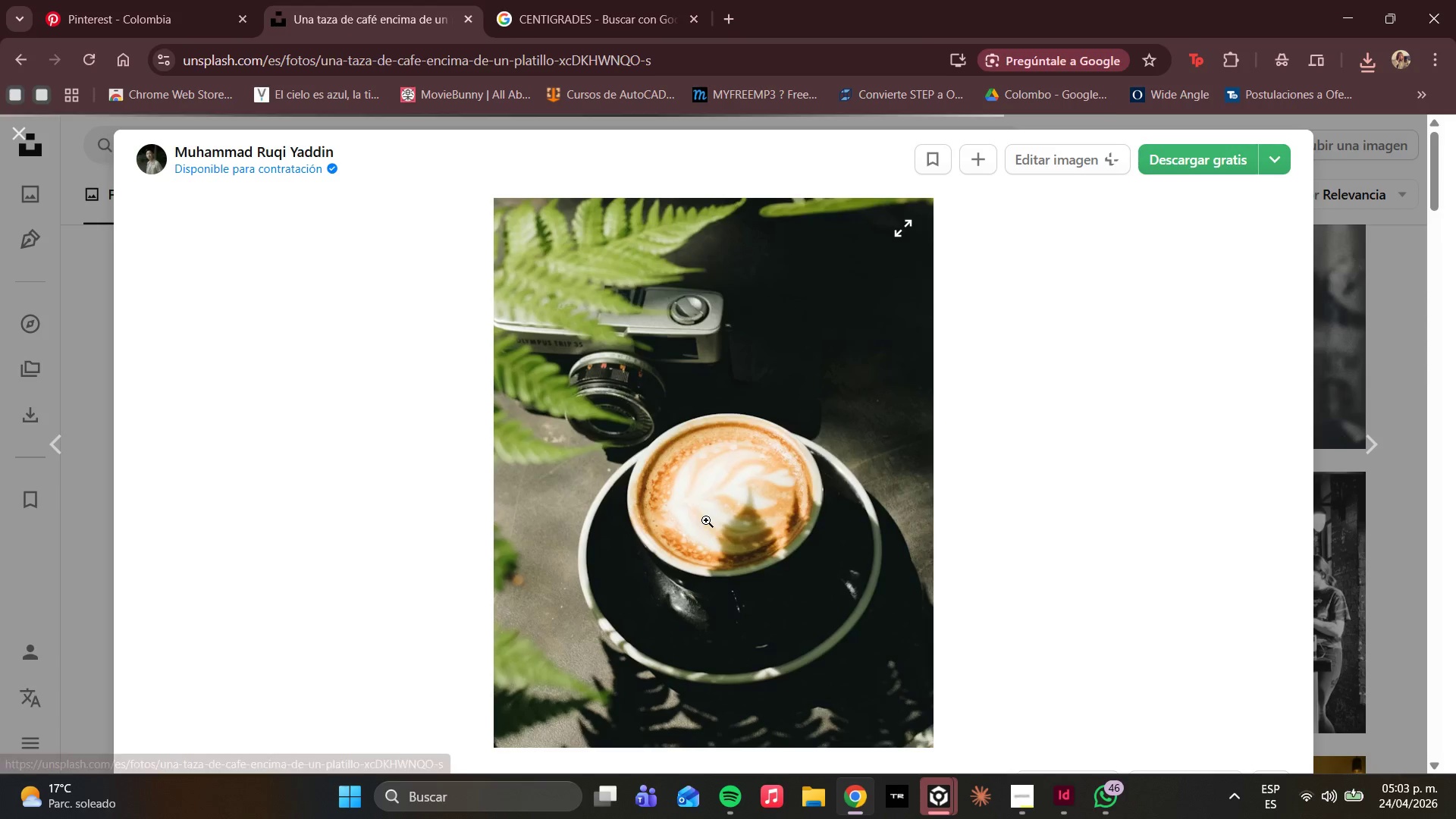 
scroll: coordinate [707, 523], scroll_direction: up, amount: 2.0
 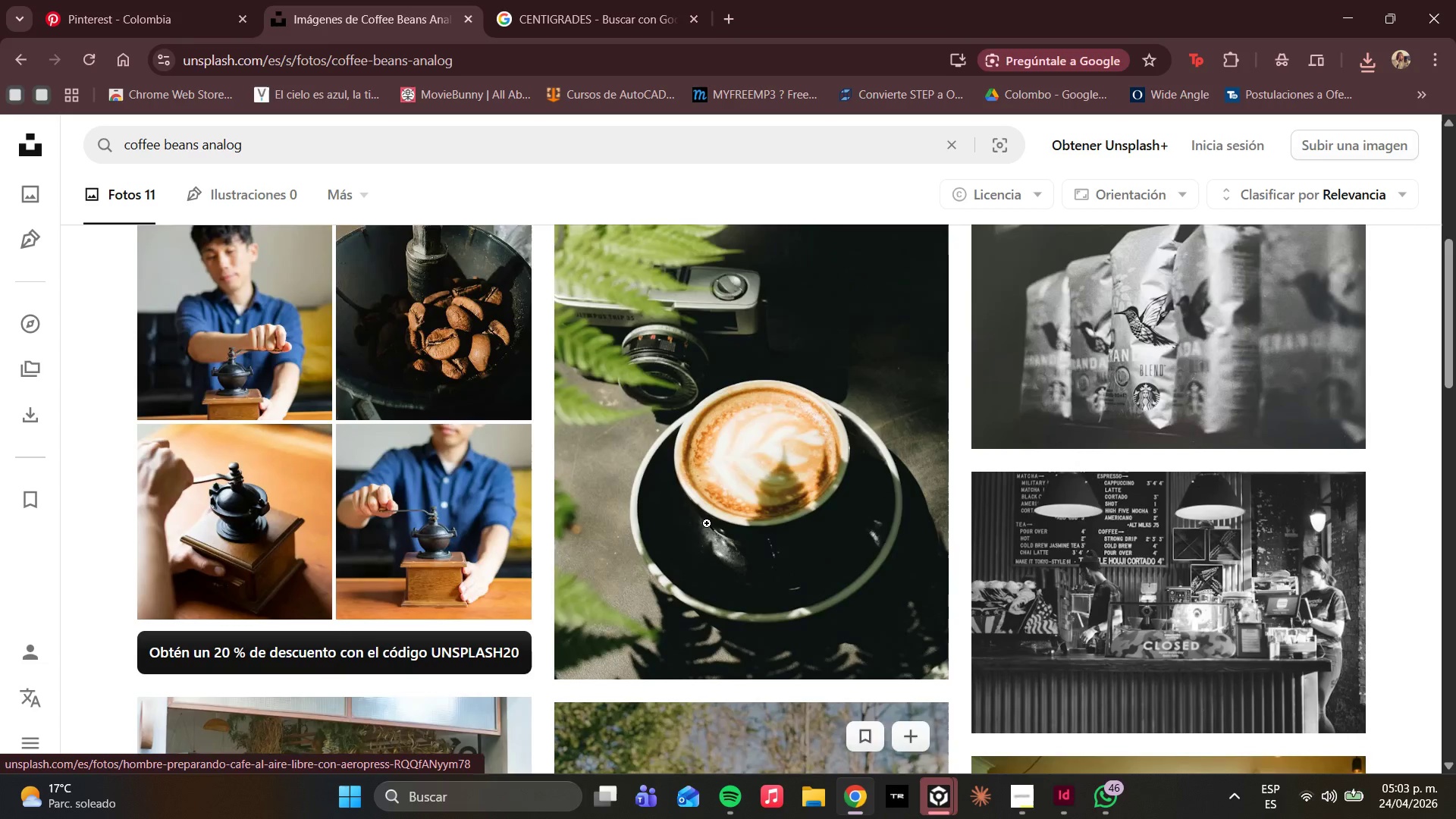 
scroll: coordinate [676, 532], scroll_direction: down, amount: 18.0
 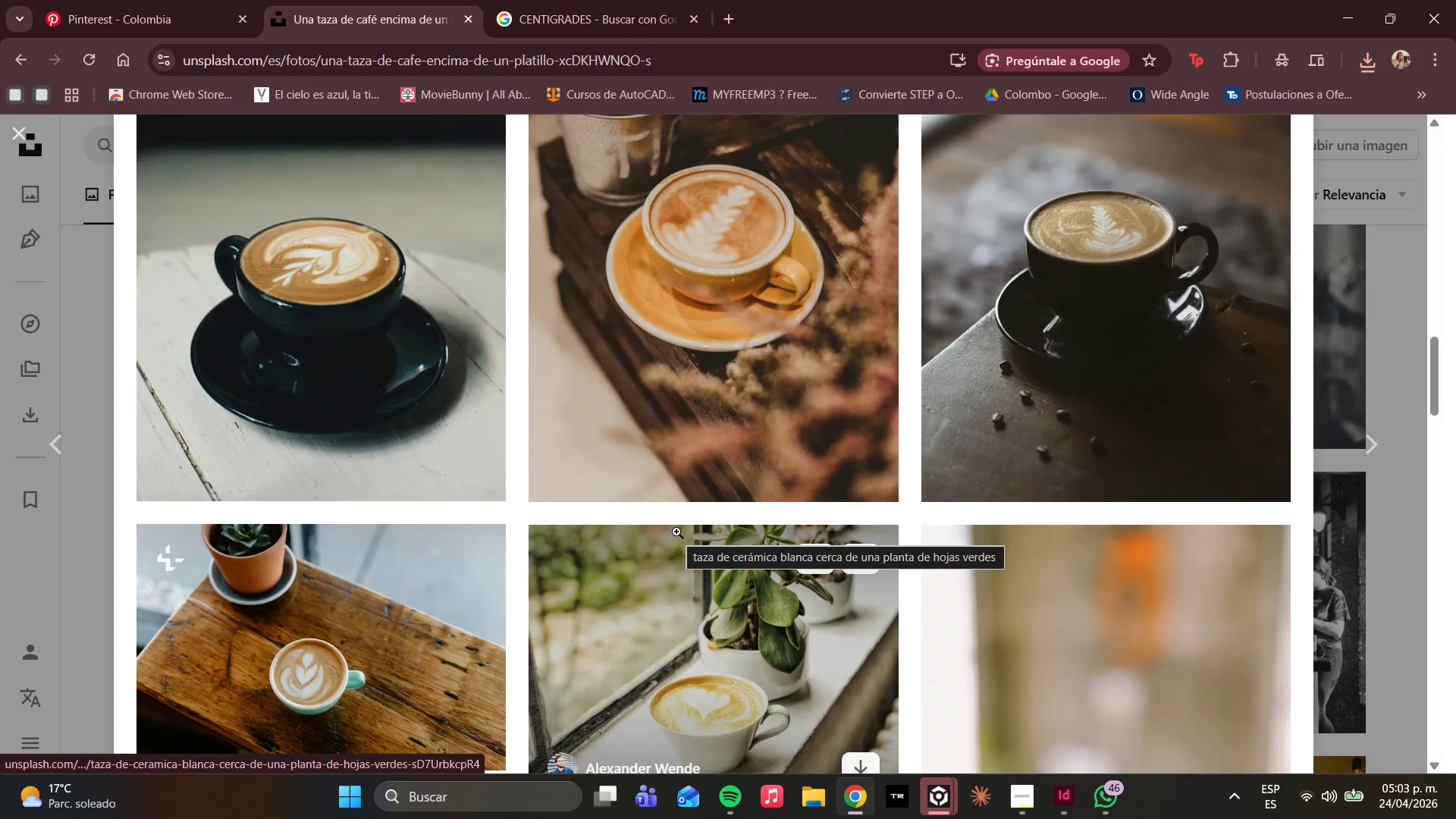 
scroll: coordinate [758, 409], scroll_direction: up, amount: 16.0
 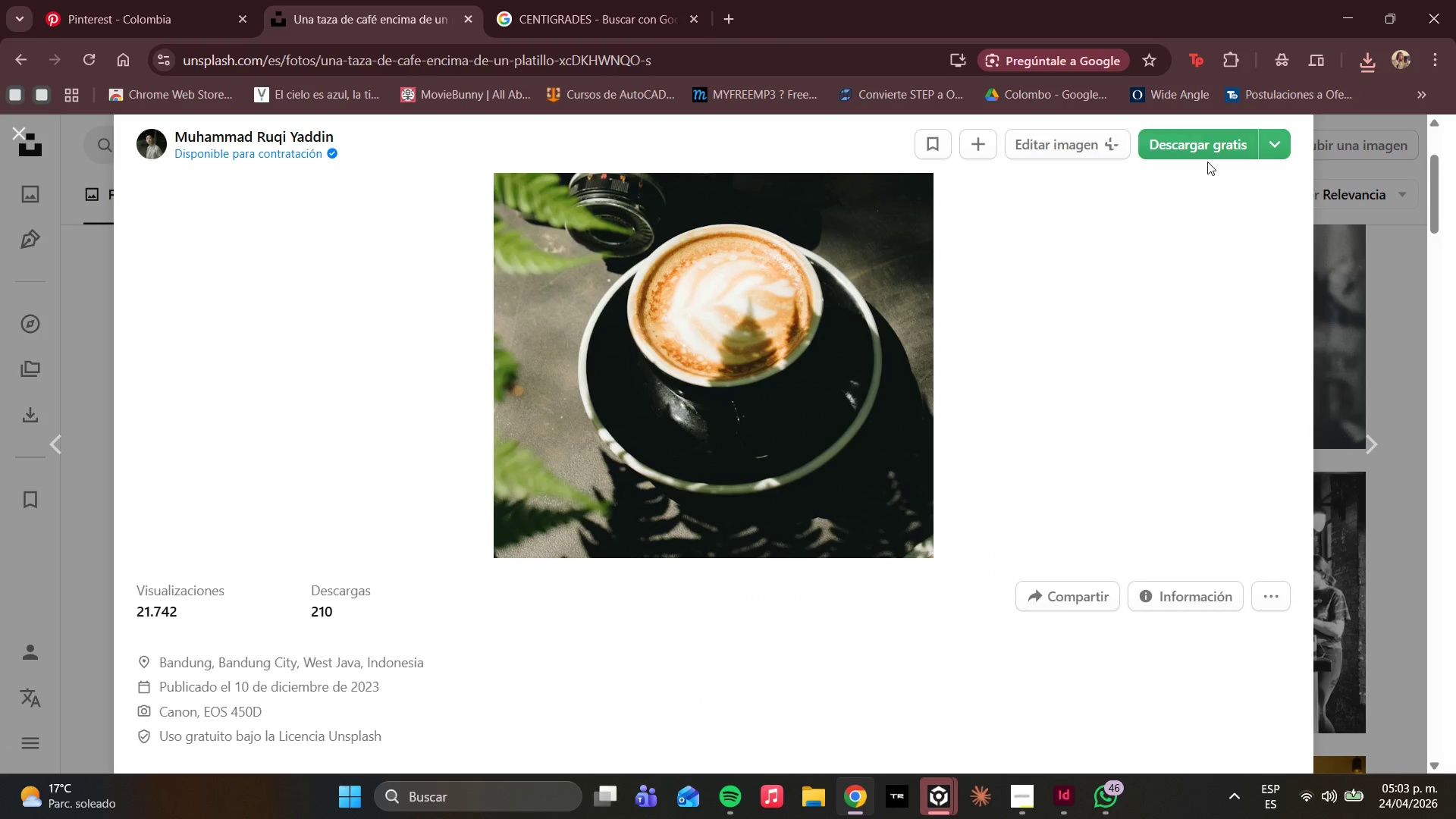 
left_click([1205, 154])
 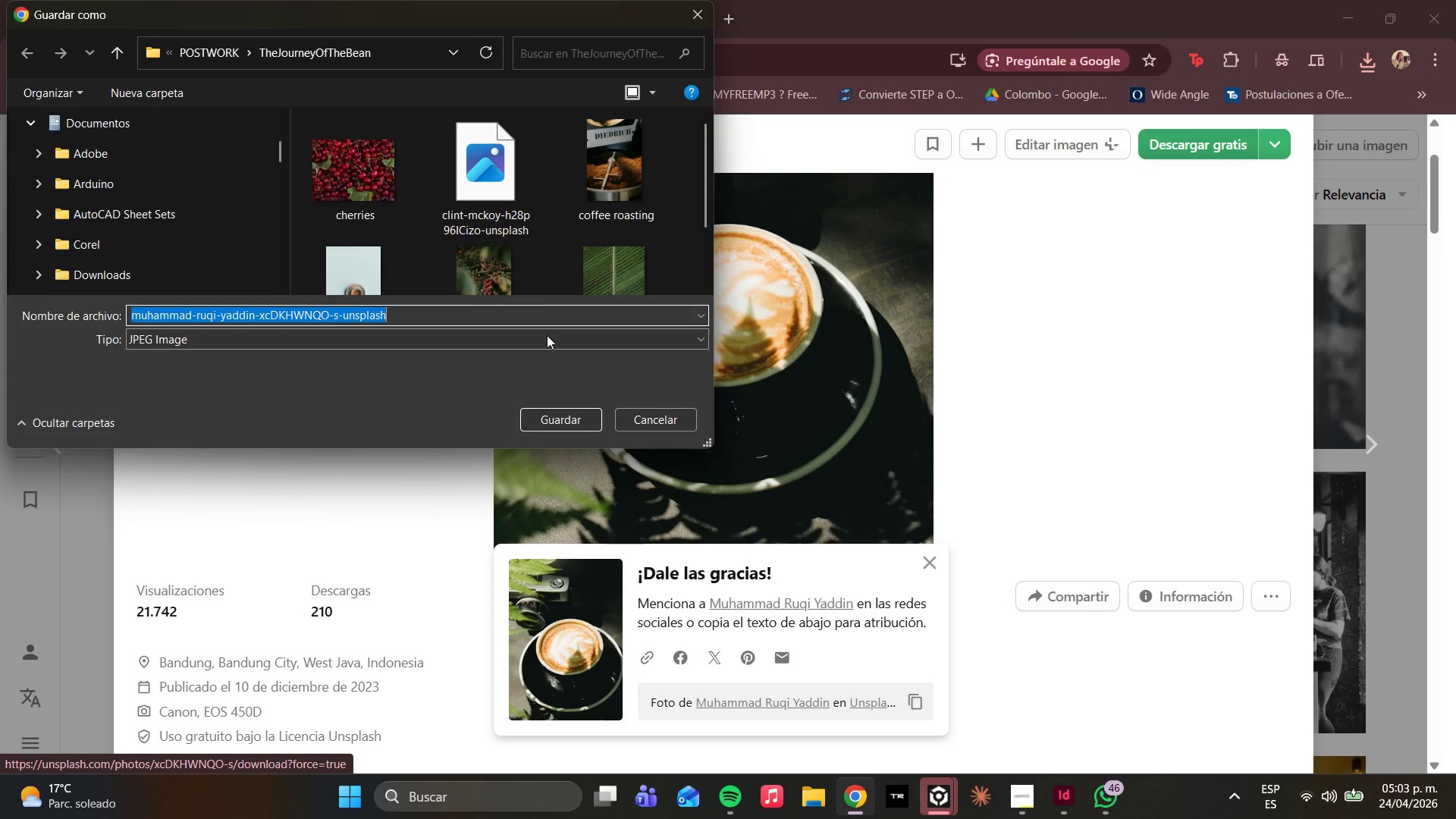 
left_click([560, 403])
 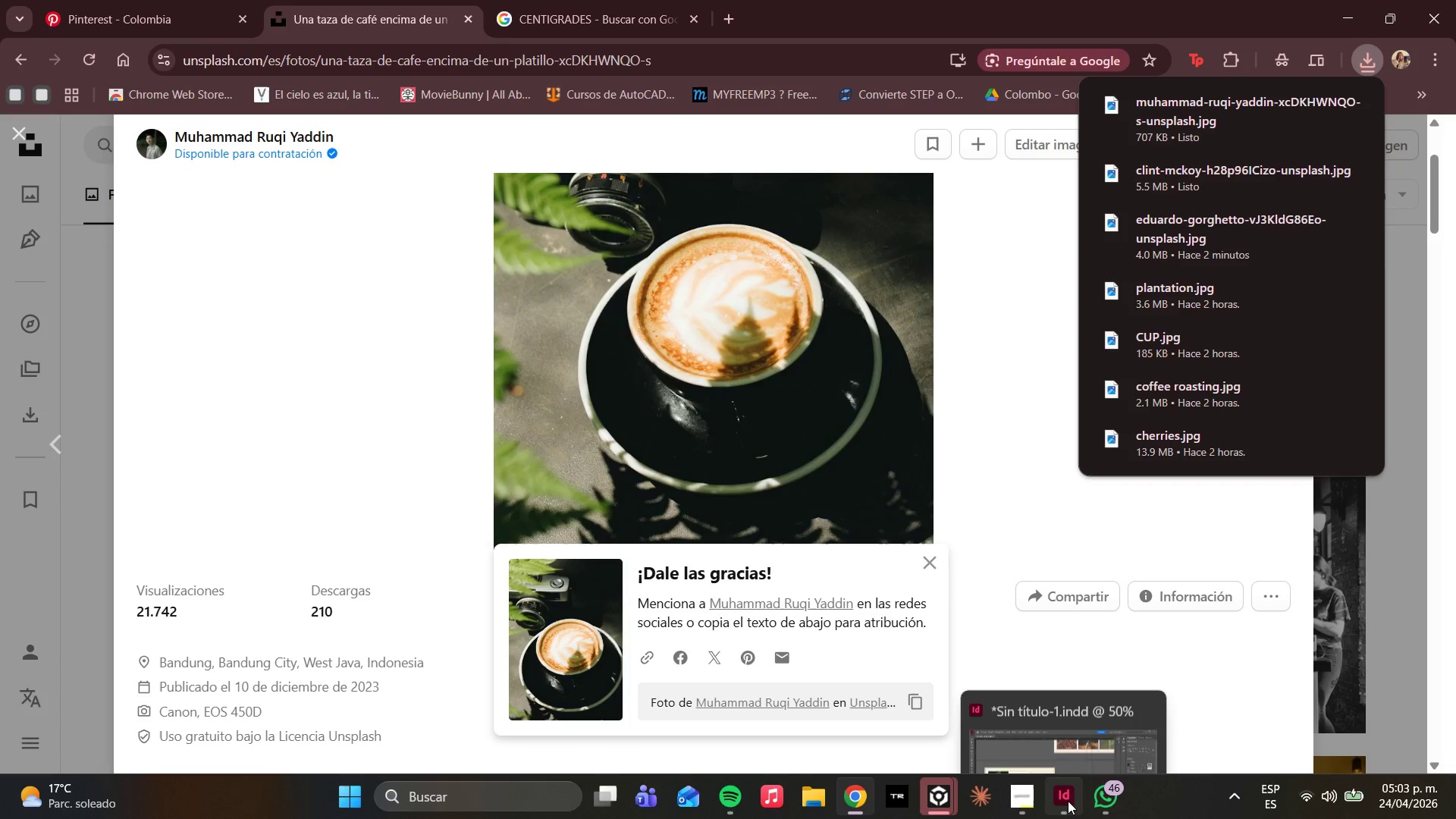 
left_click([1080, 713])
 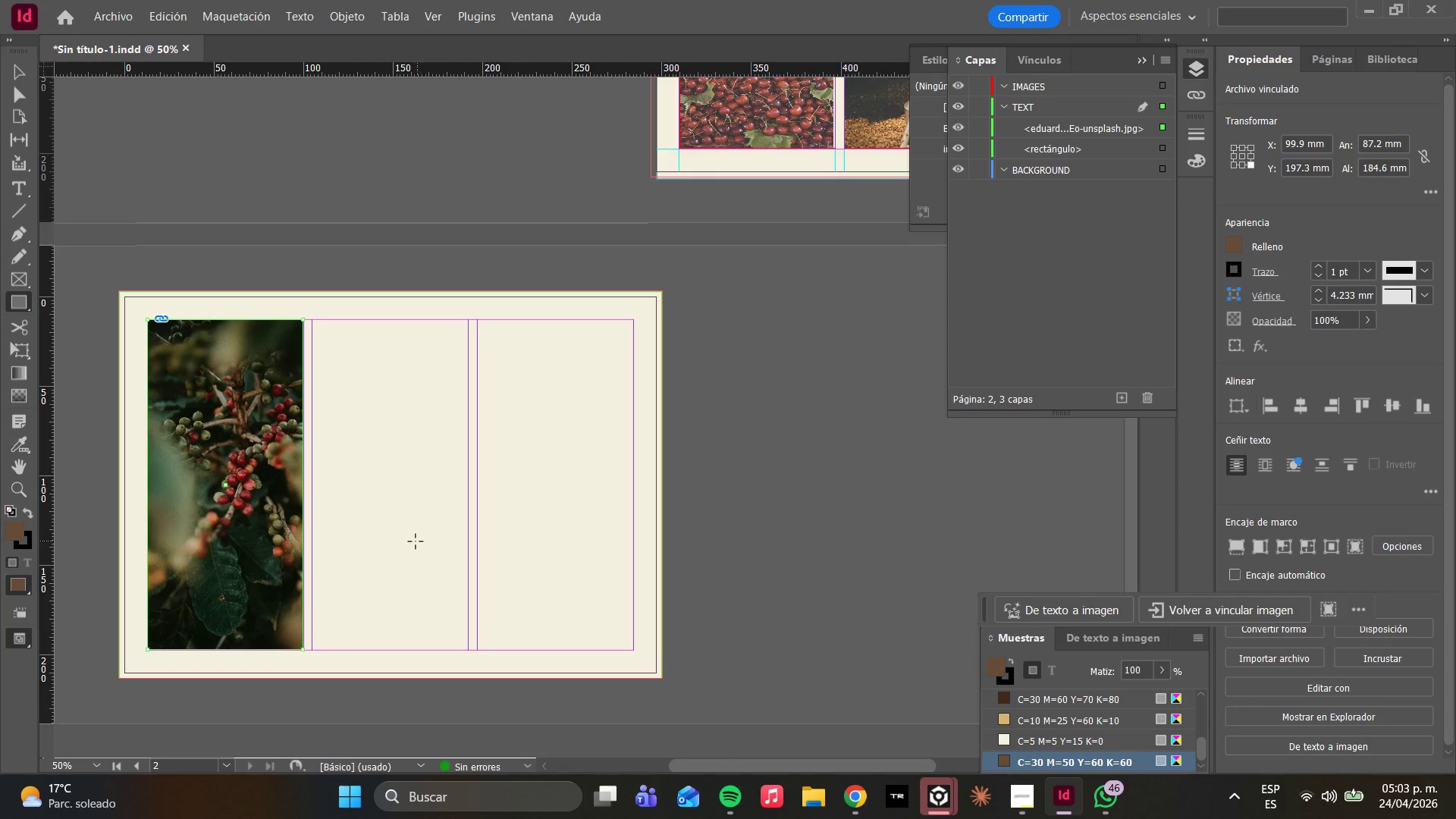 
key(Control+D)
 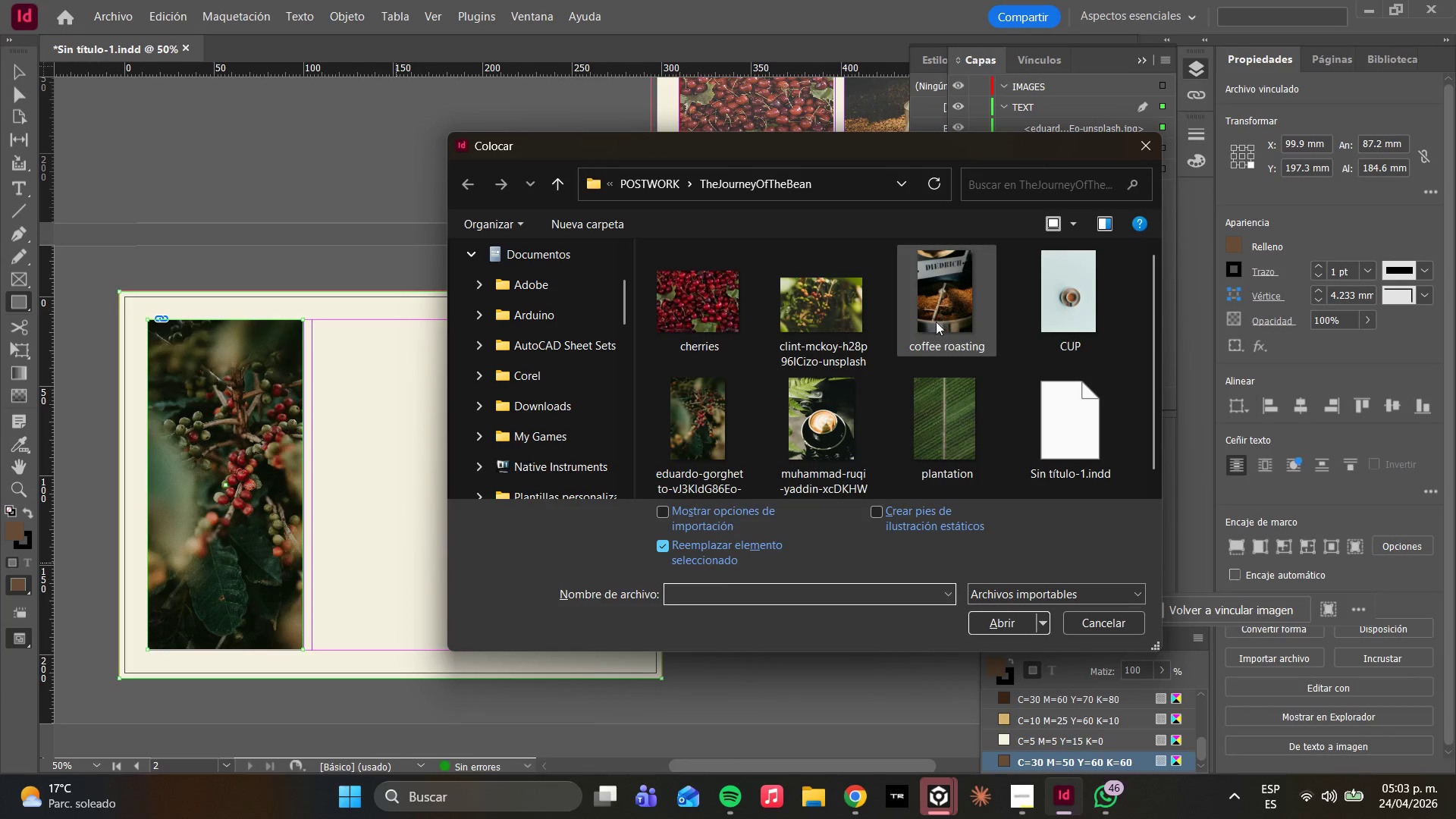 
left_click_drag(start_coordinate=[806, 448], to_coordinate=[347, 498])
 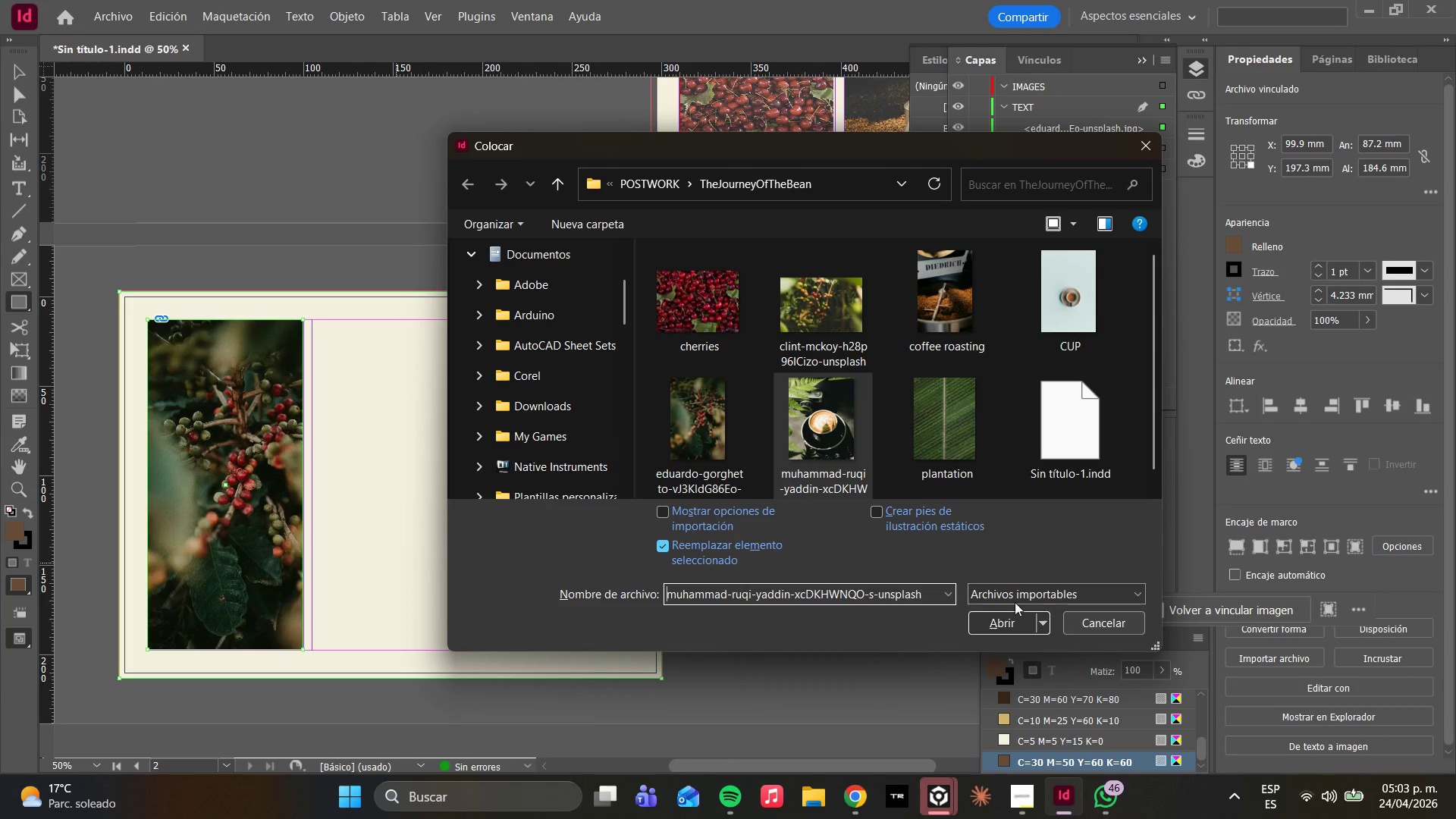 
left_click([1122, 626])
 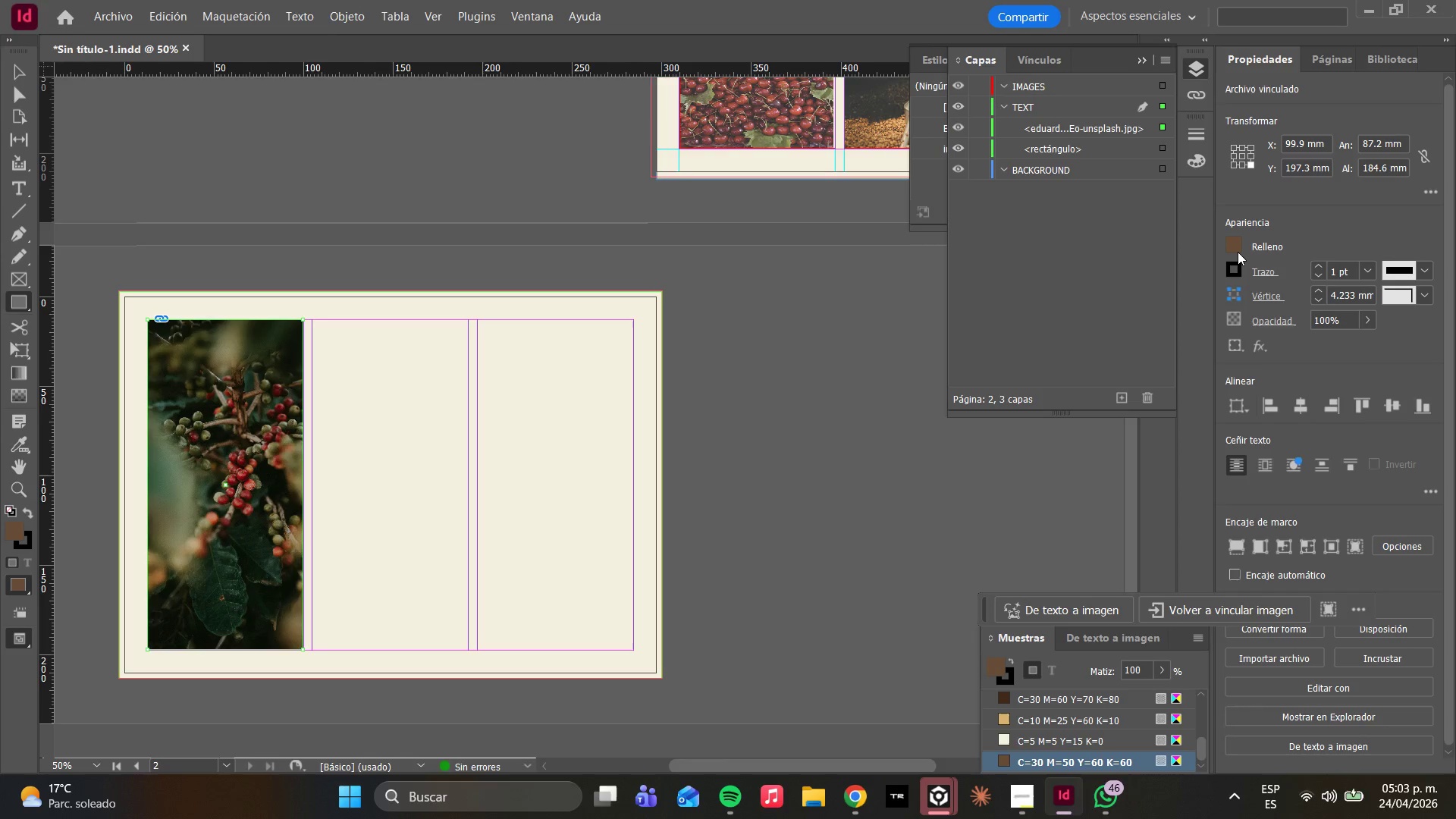 
double_click([1234, 271])
 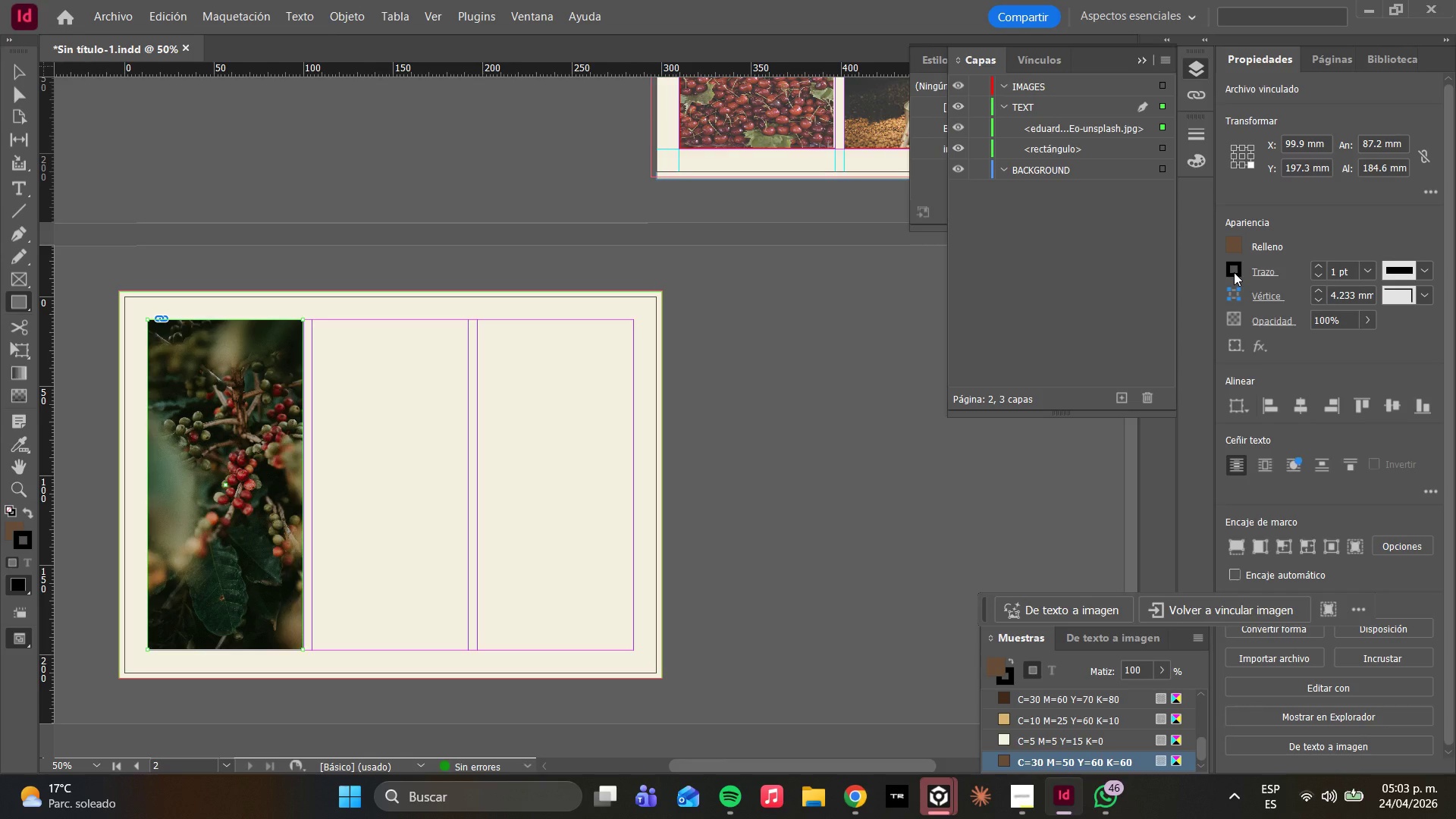 
double_click([1234, 272])
 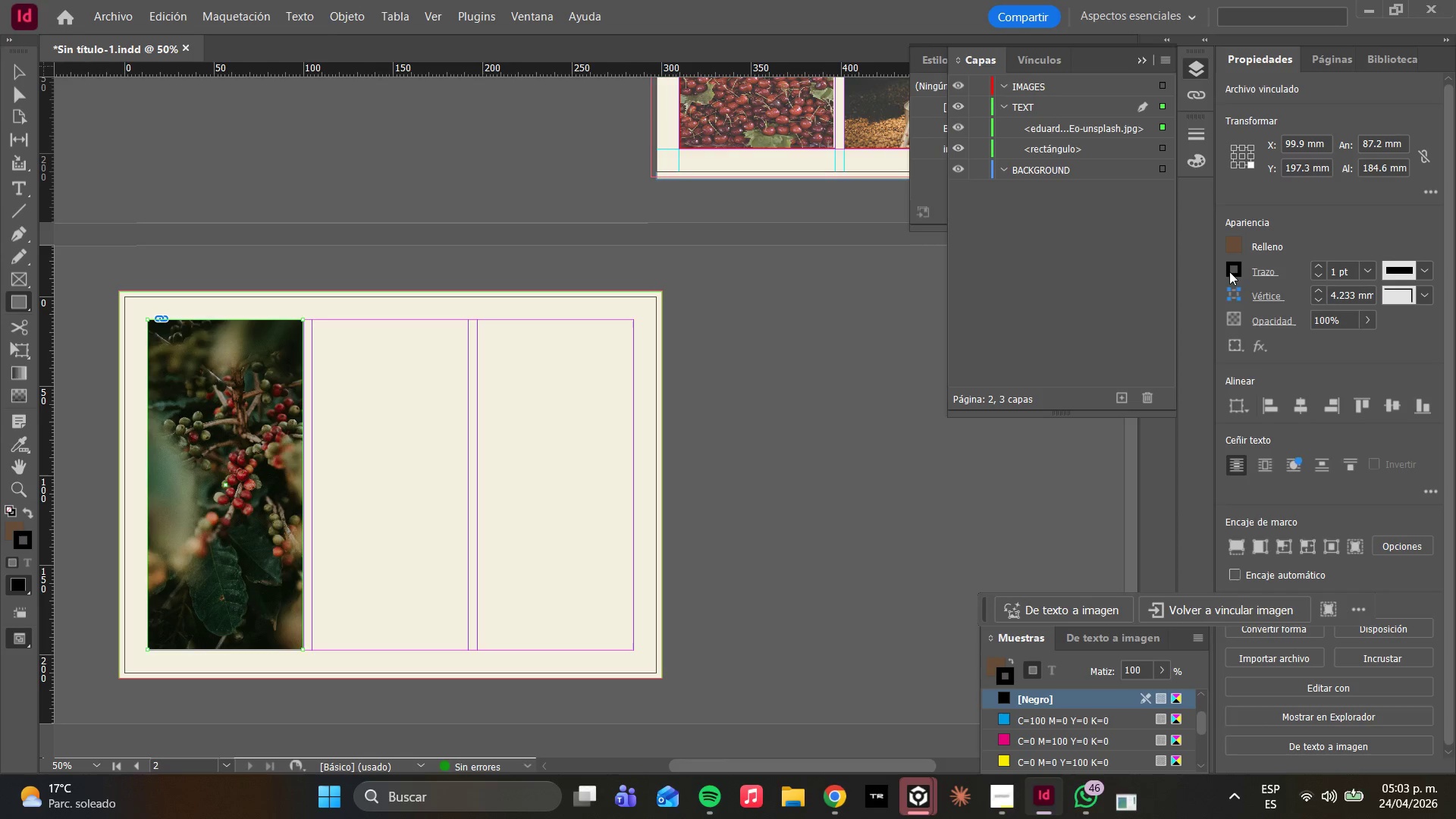 
left_click([1229, 270])
 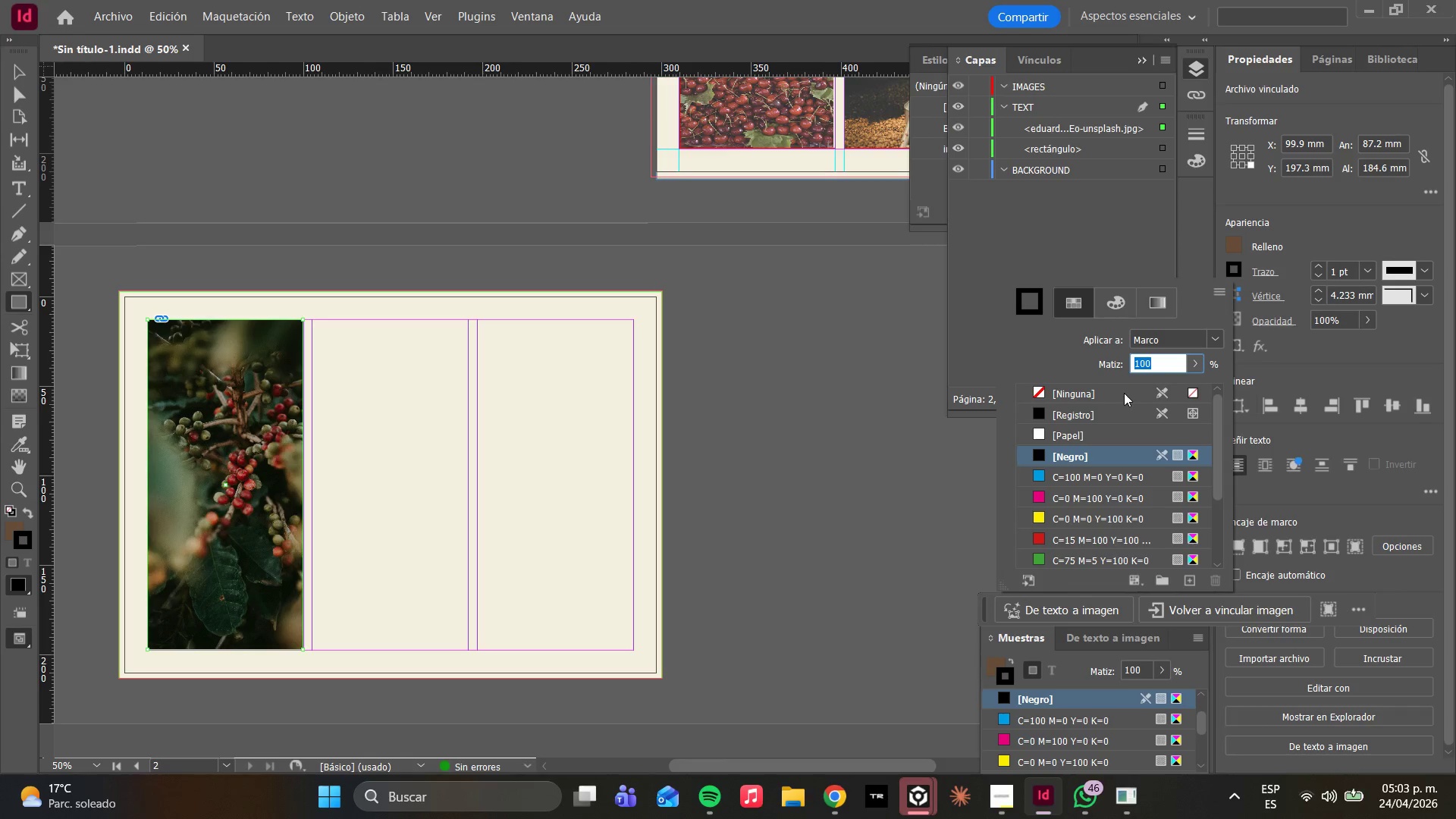 
left_click([1110, 390])
 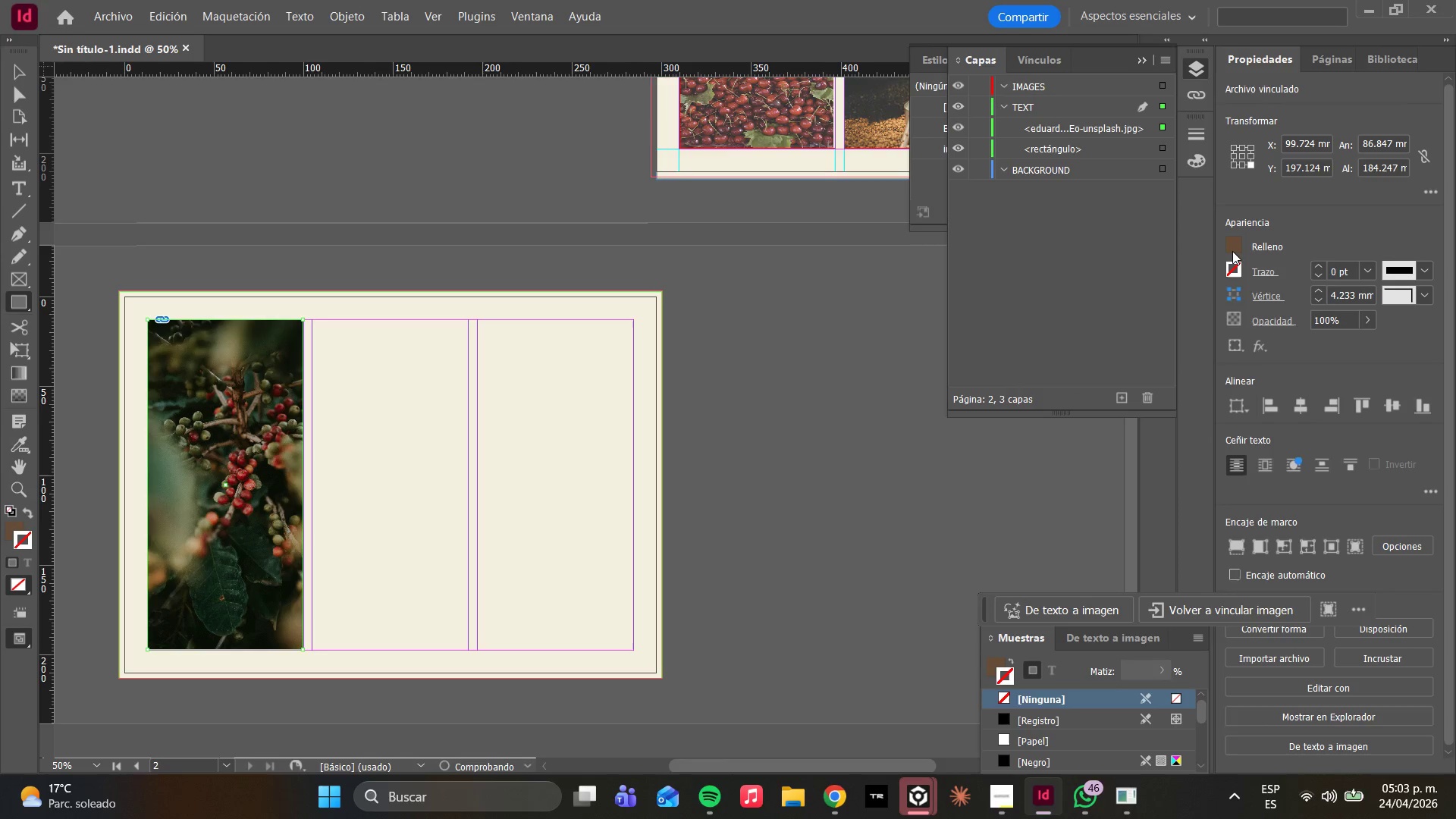 
double_click([1232, 249])
 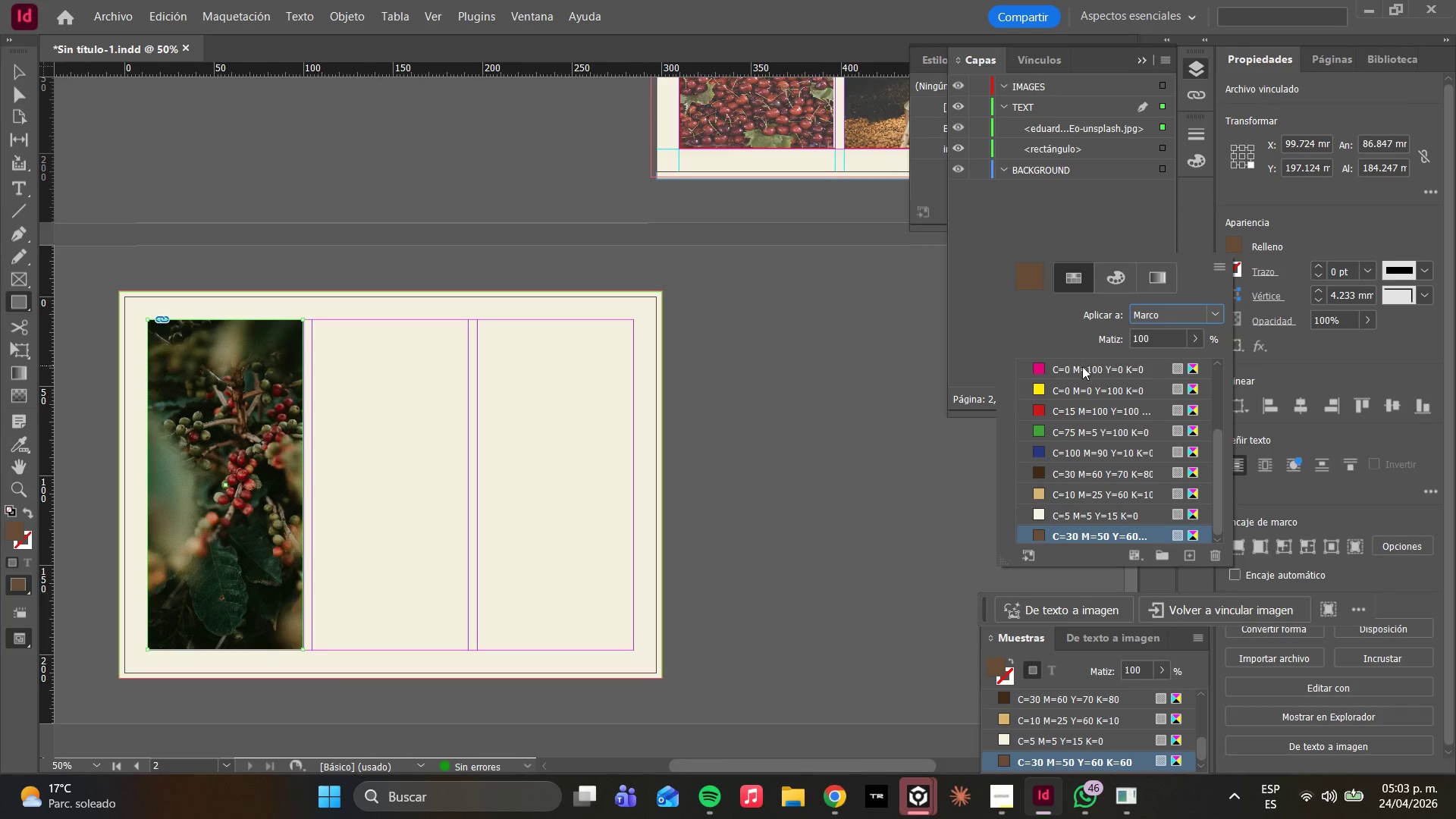 
scroll: coordinate [1097, 375], scroll_direction: up, amount: 5.0
 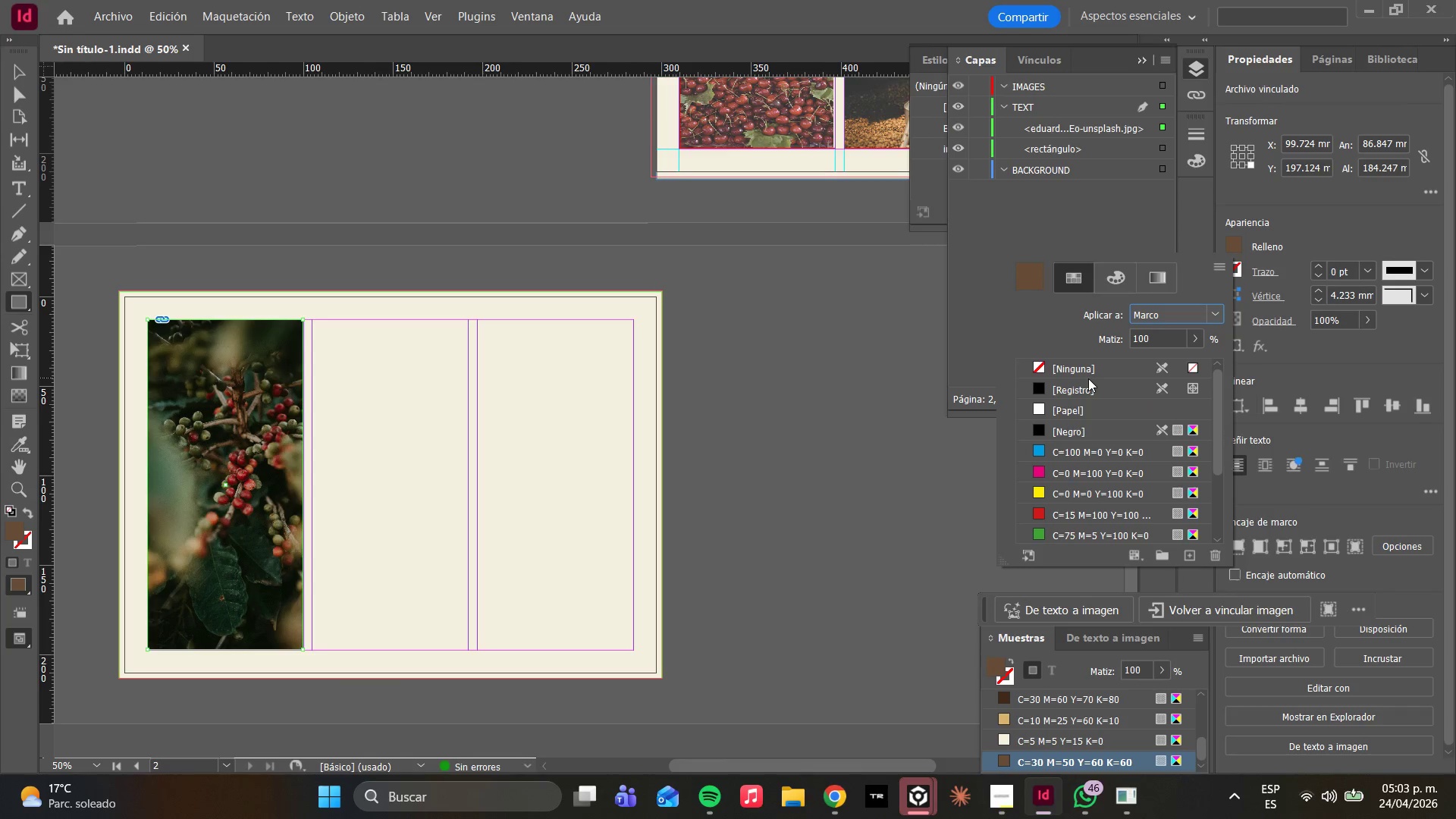 
left_click([1088, 378])
 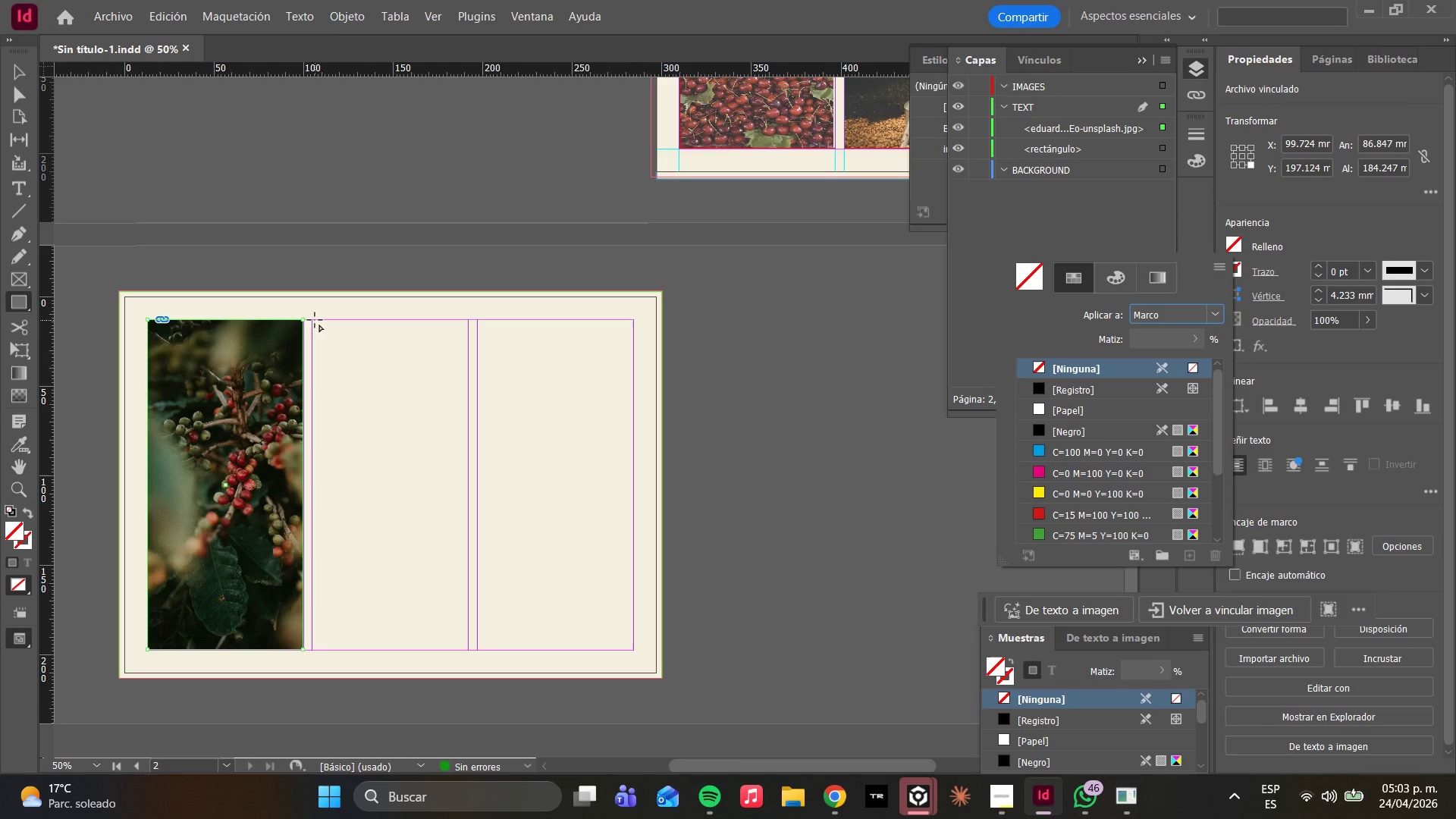 
left_click_drag(start_coordinate=[312, 320], to_coordinate=[429, 536])
 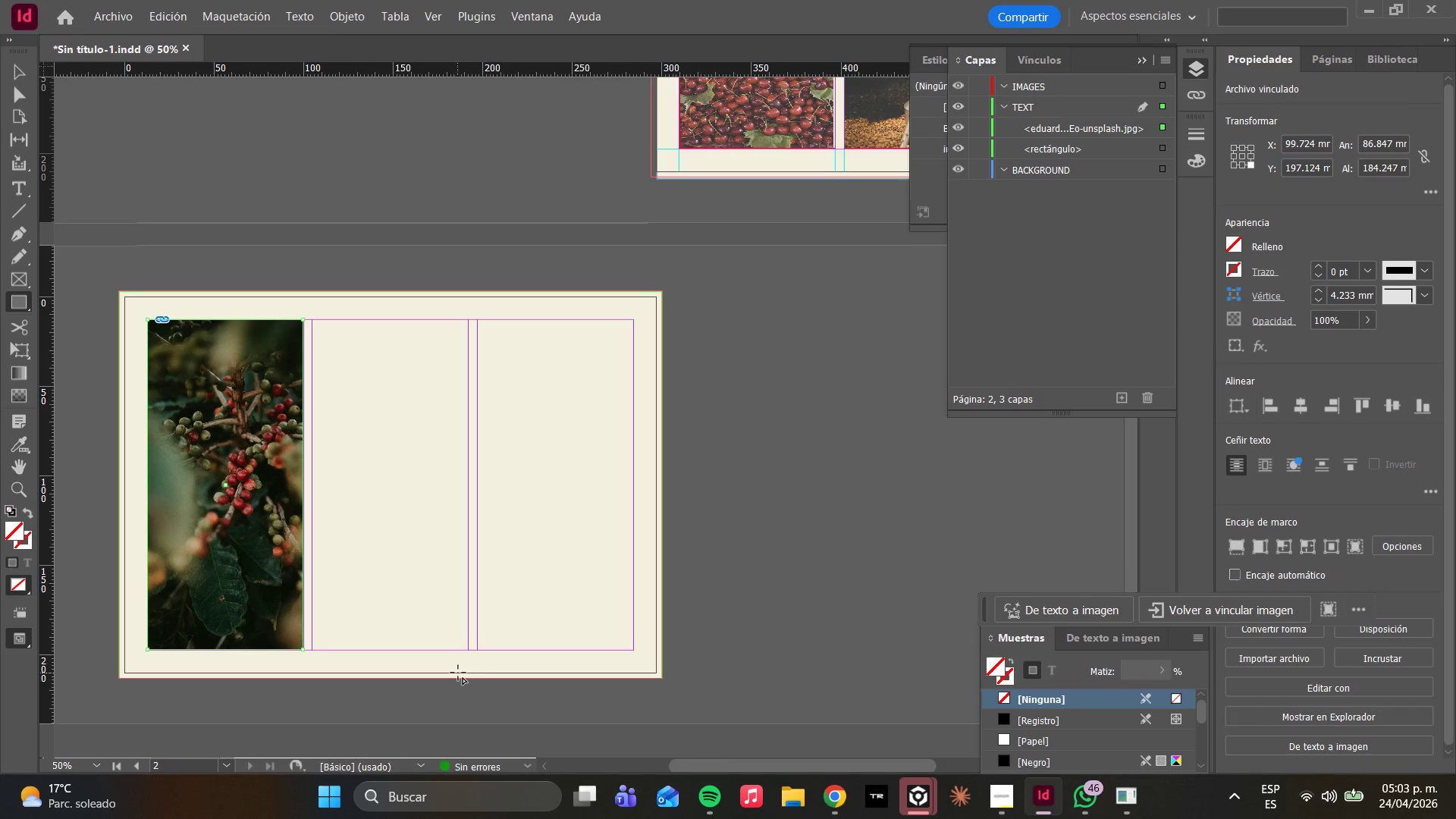 
key(M)
 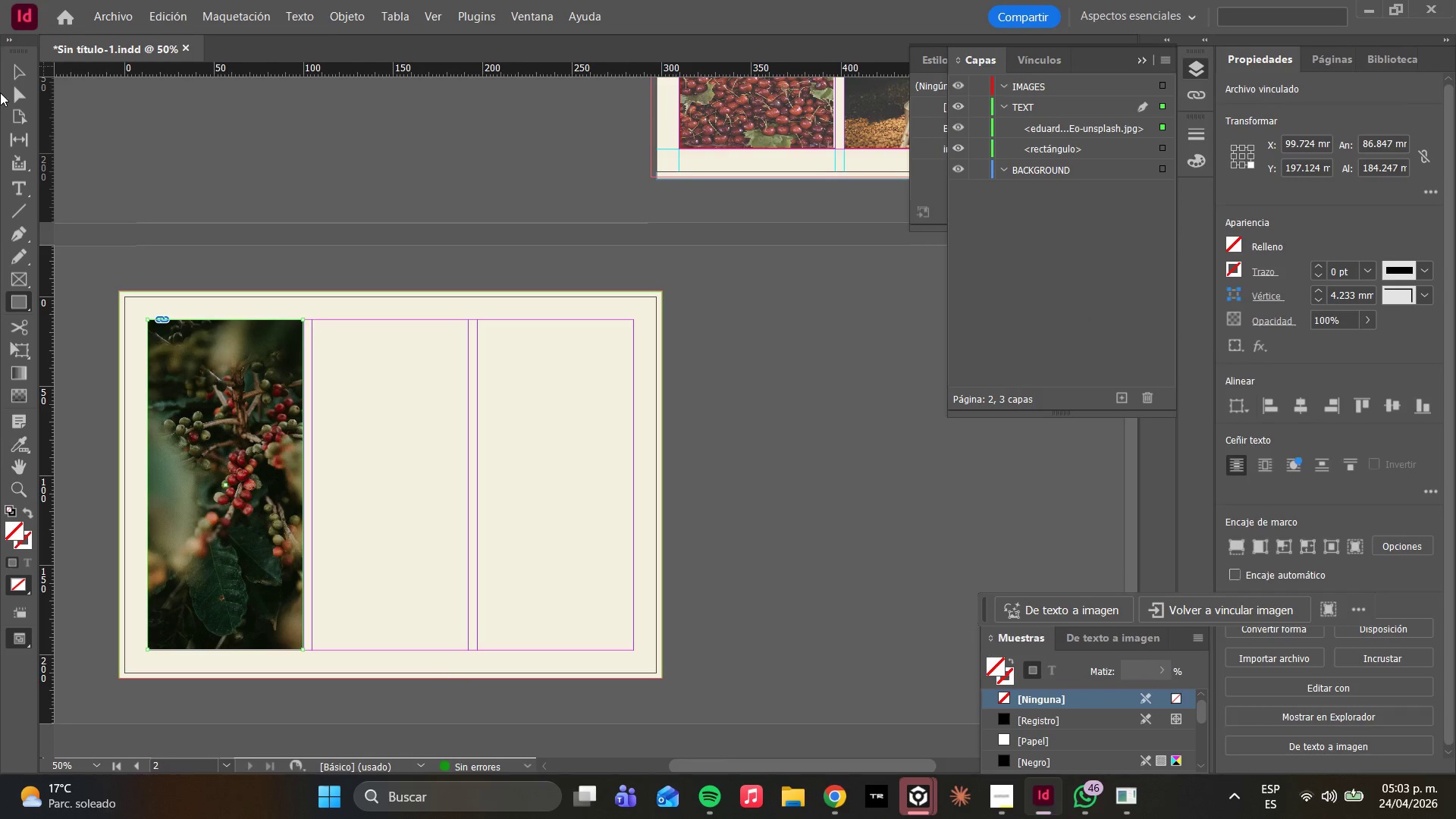 
left_click([19, 96])
 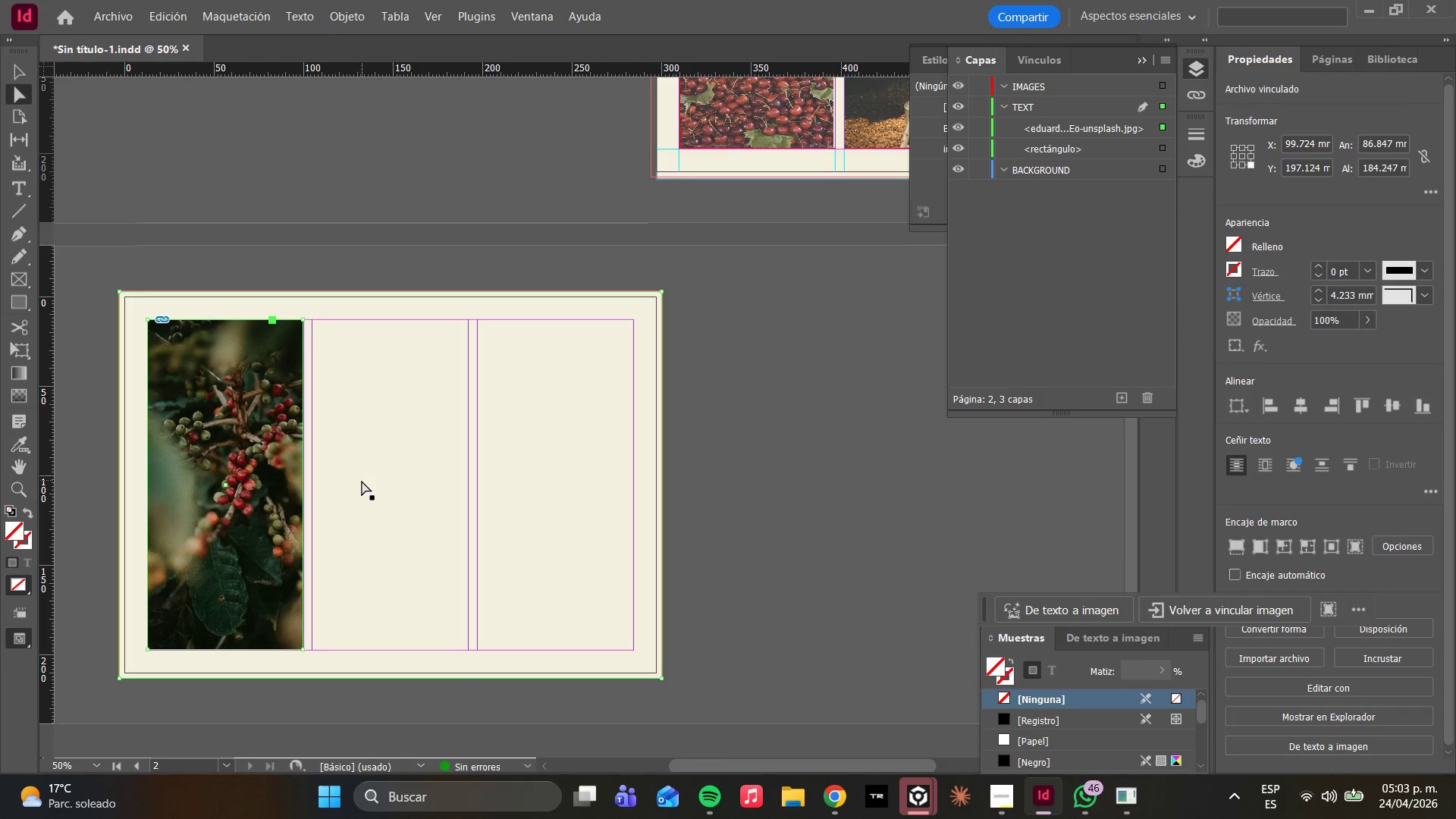 
key(M)
 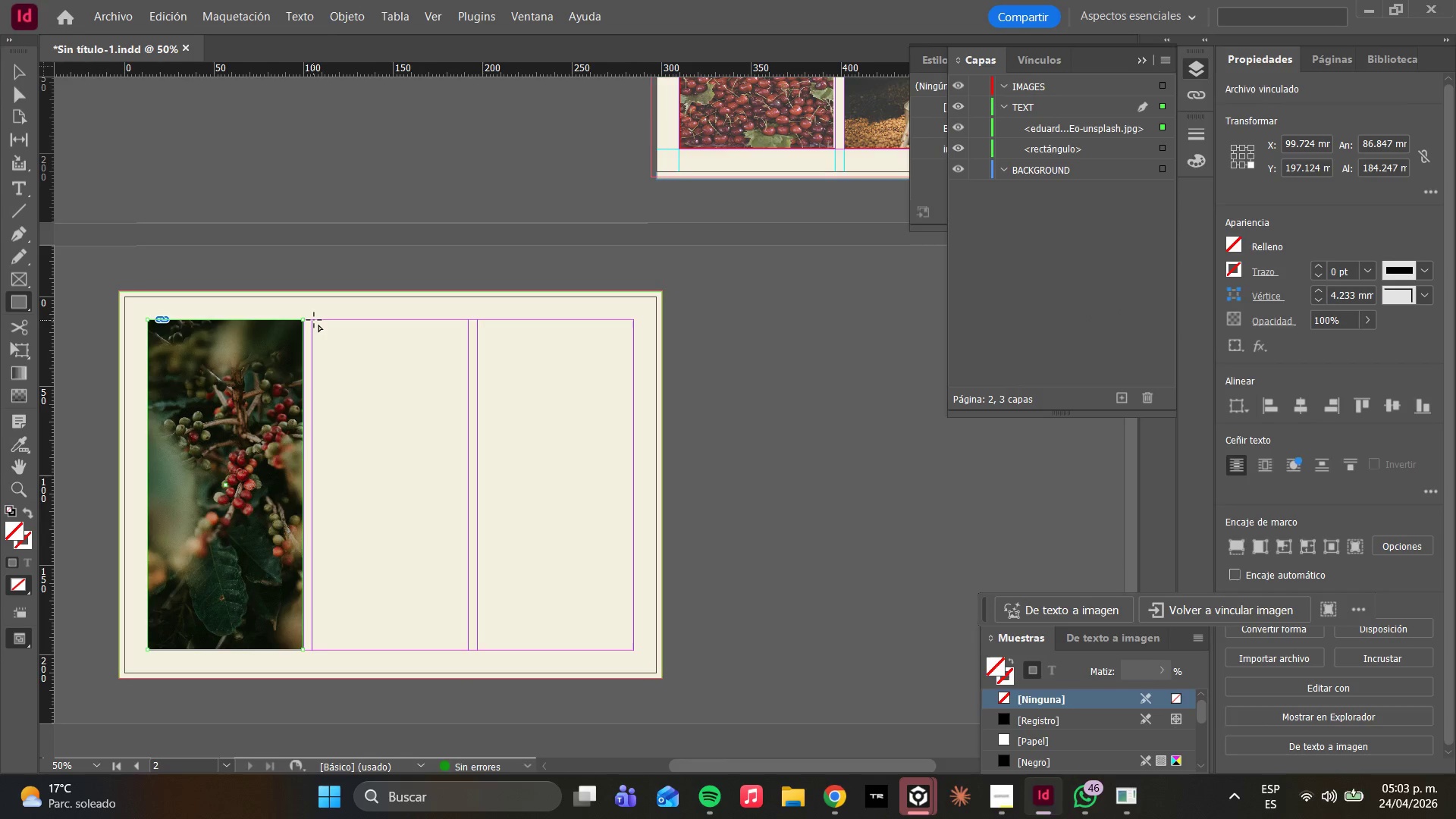 
left_click_drag(start_coordinate=[312, 320], to_coordinate=[466, 651])
 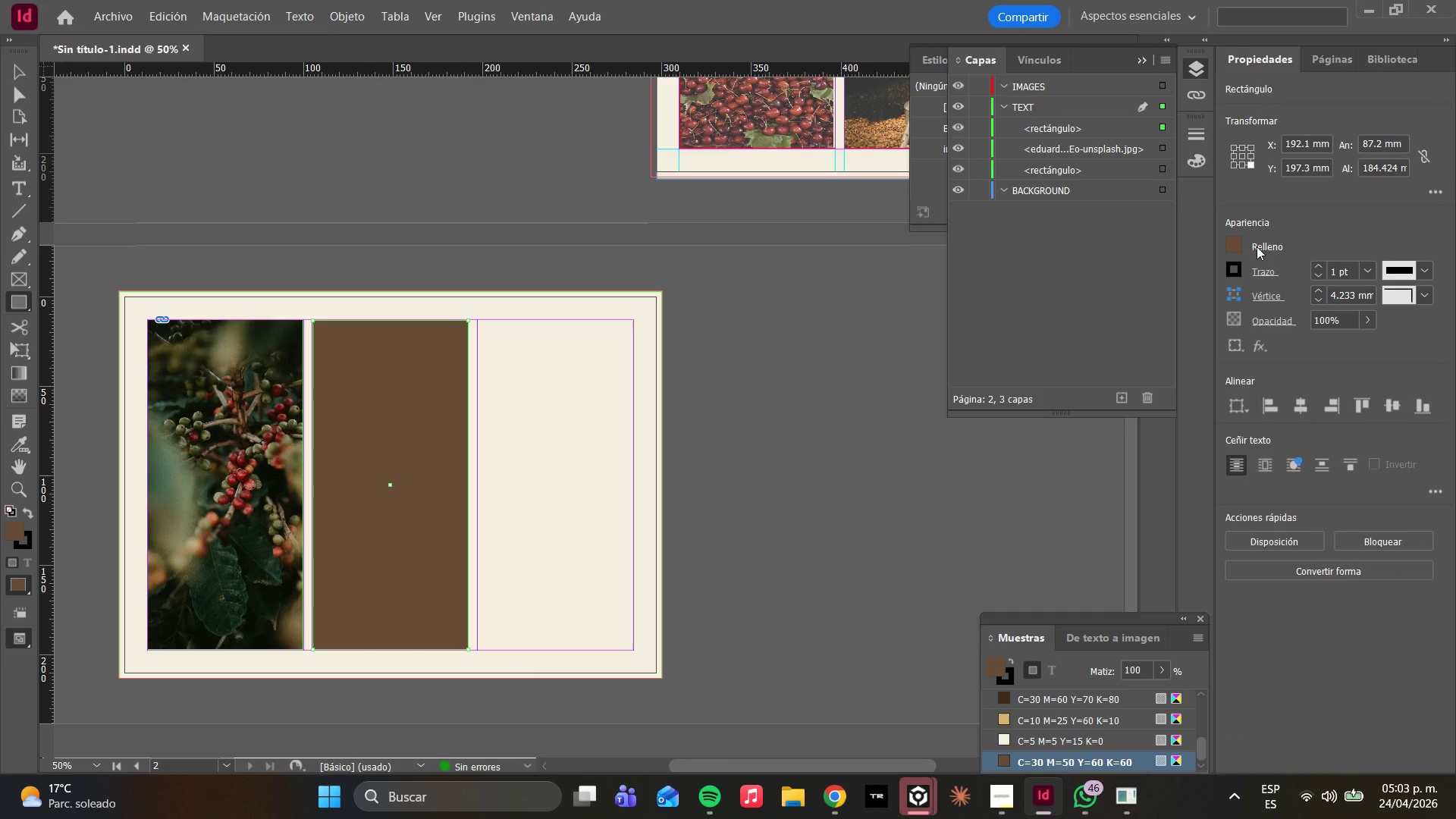 
left_click([1236, 273])
 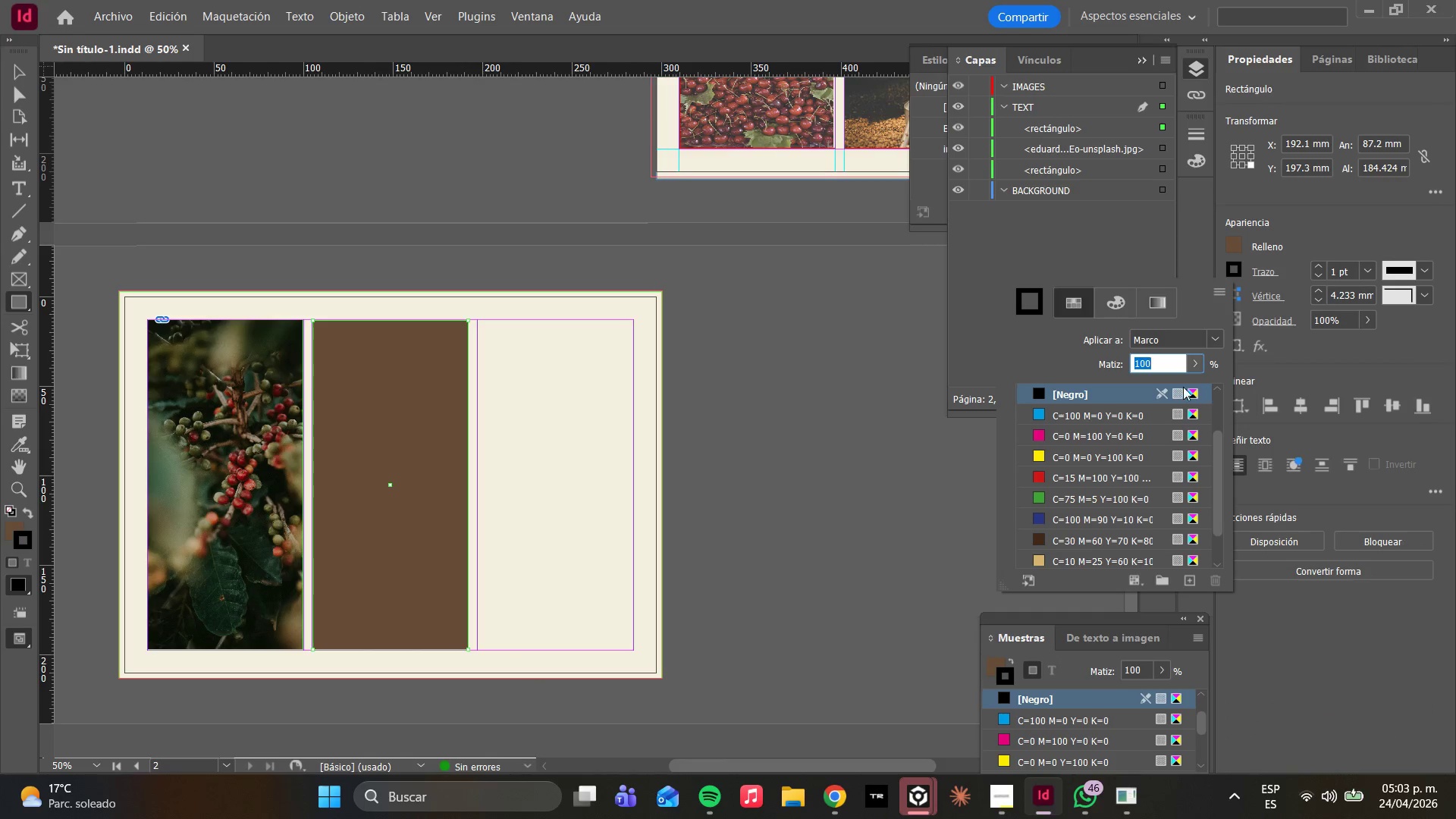 
scroll: coordinate [1117, 408], scroll_direction: up, amount: 4.0
 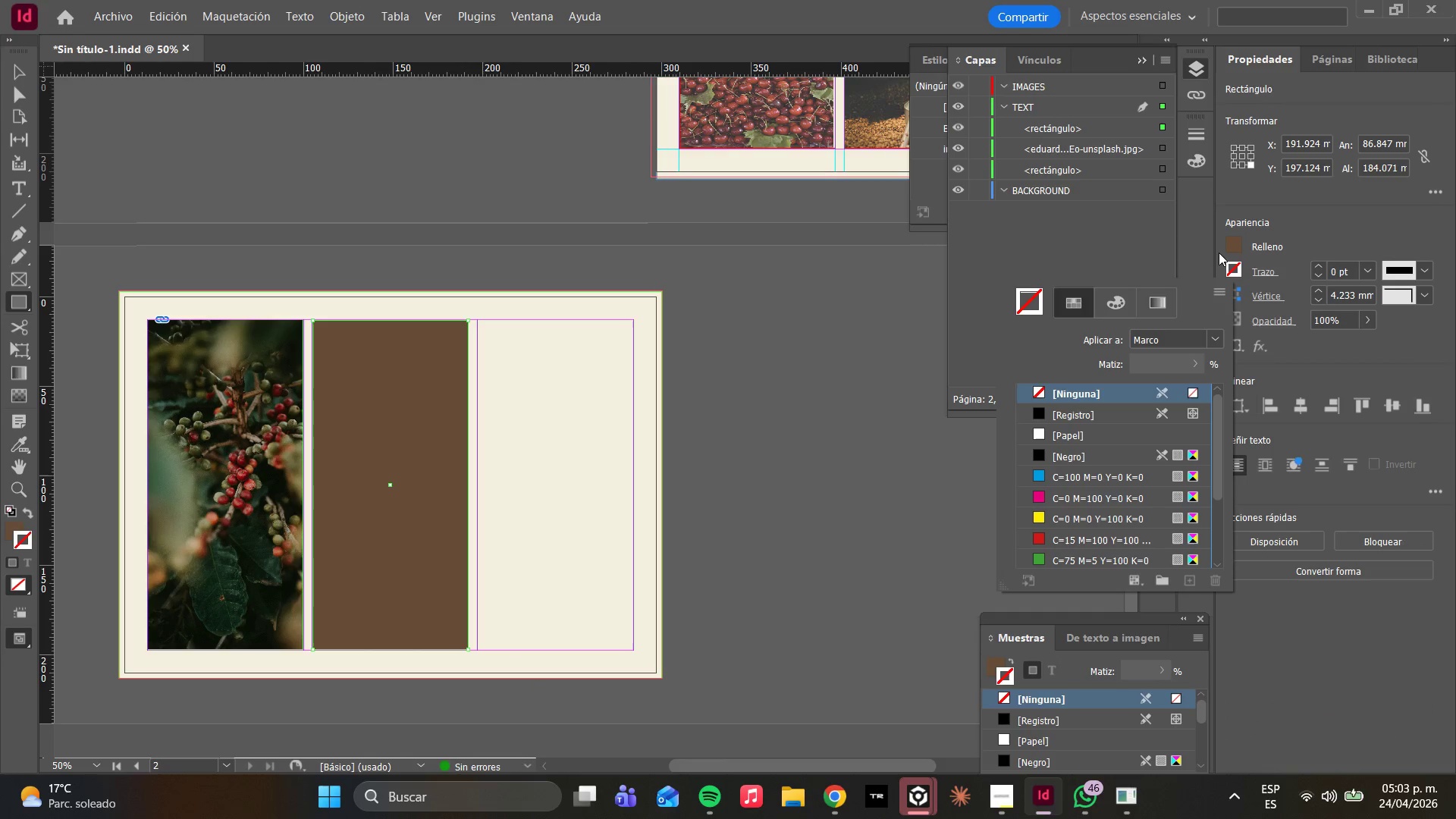 
left_click([1219, 244])
 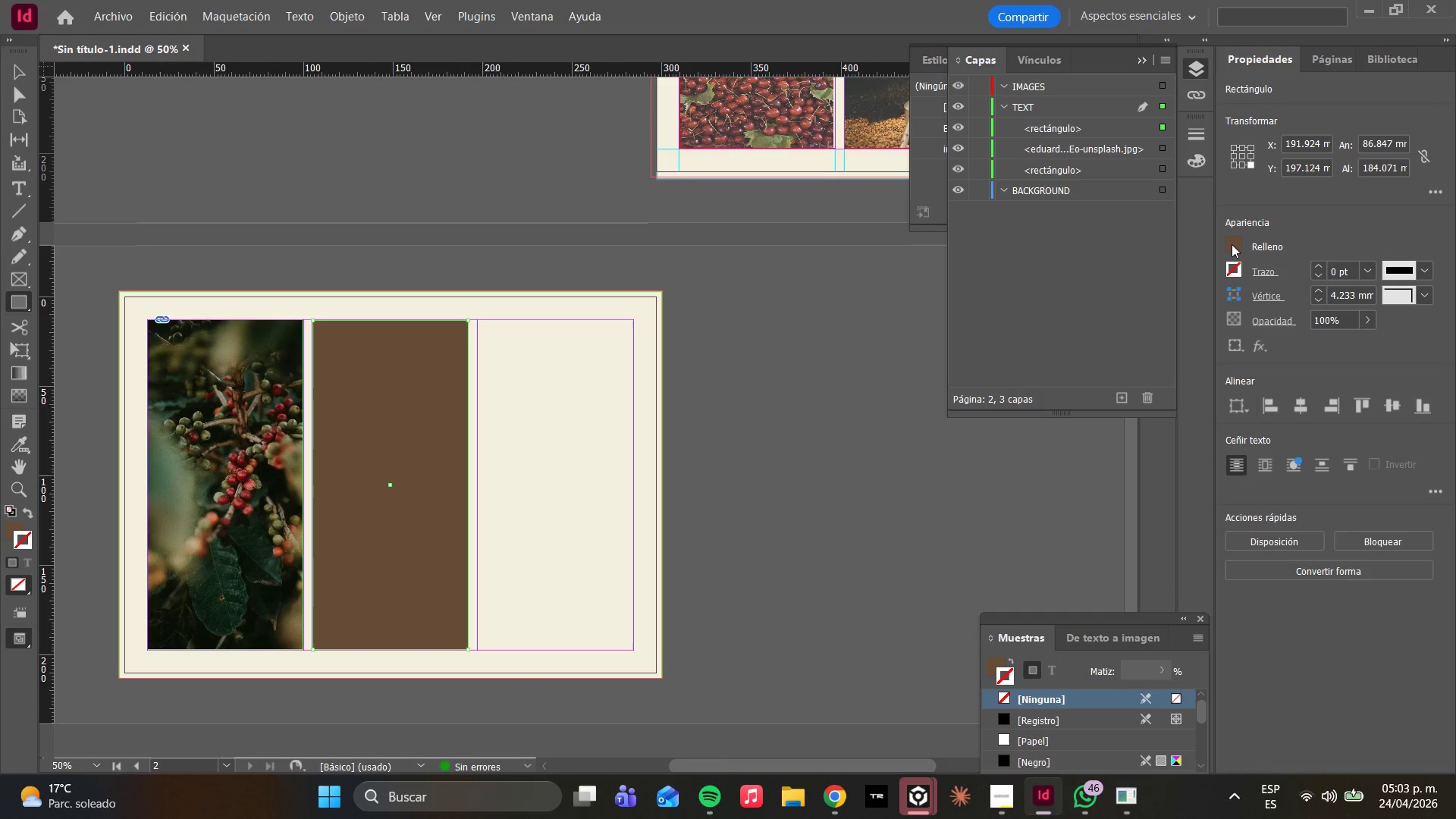 
left_click([1234, 244])
 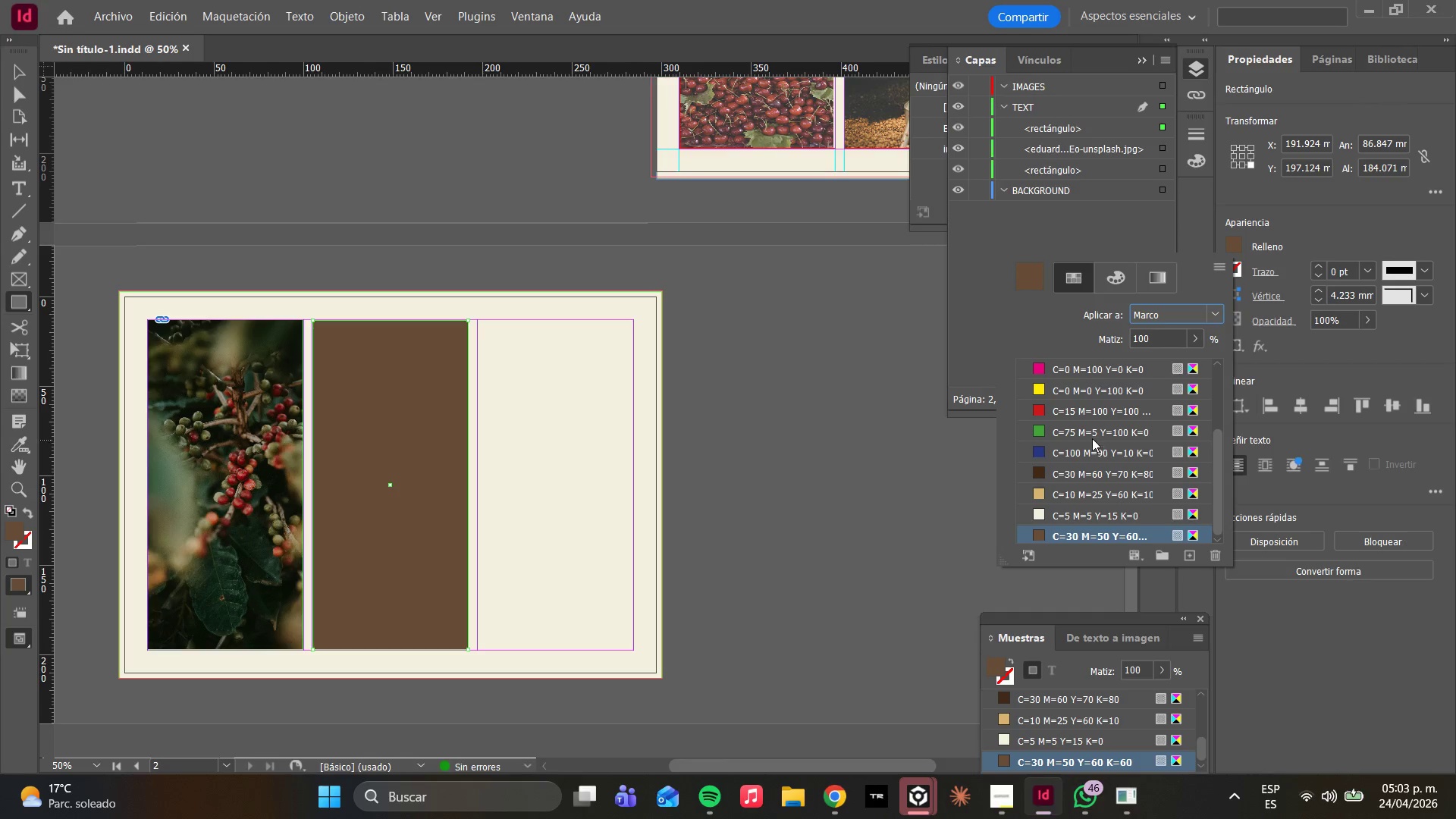 
scroll: coordinate [1149, 431], scroll_direction: up, amount: 7.0
 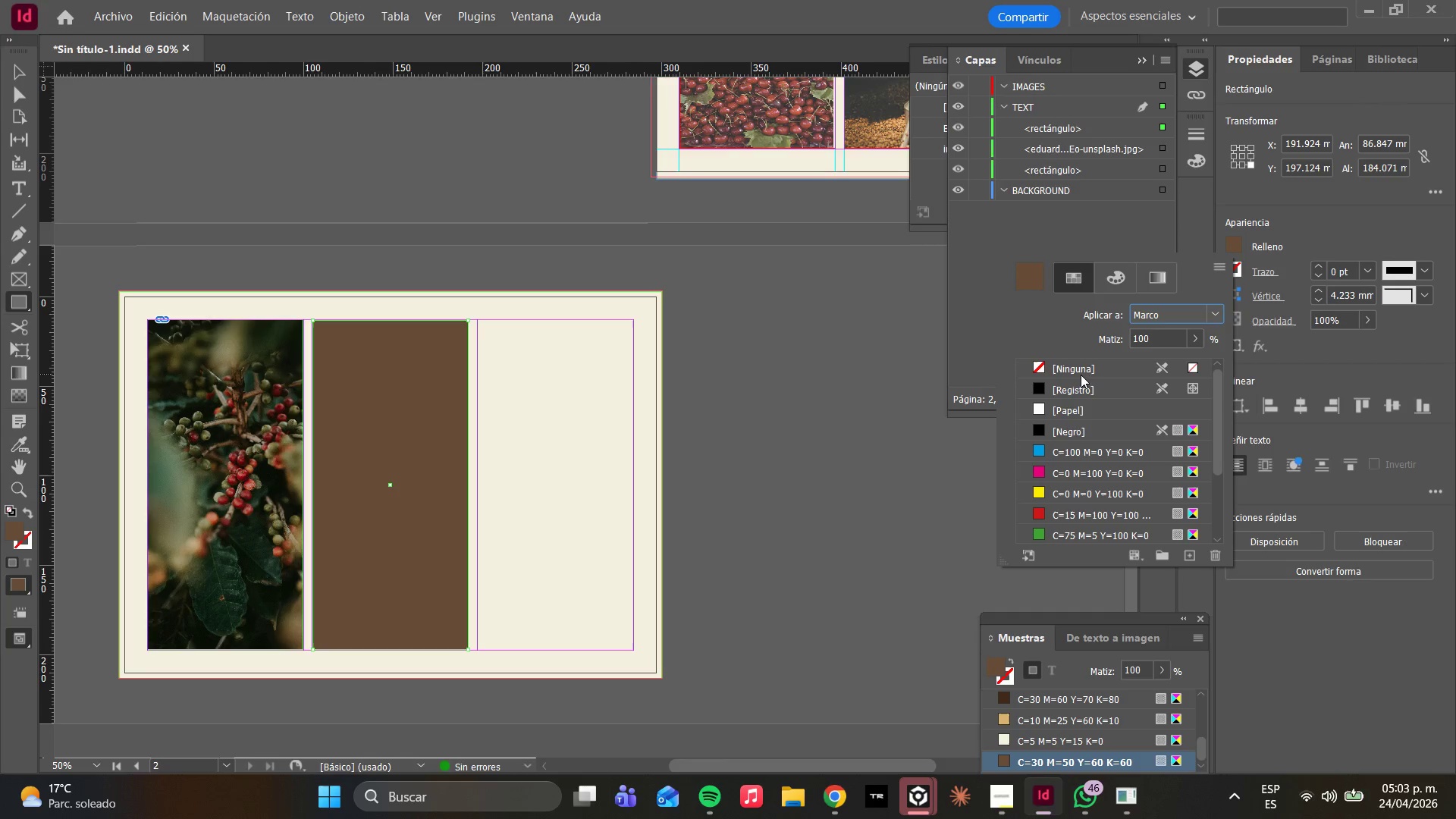 
left_click([1081, 375])
 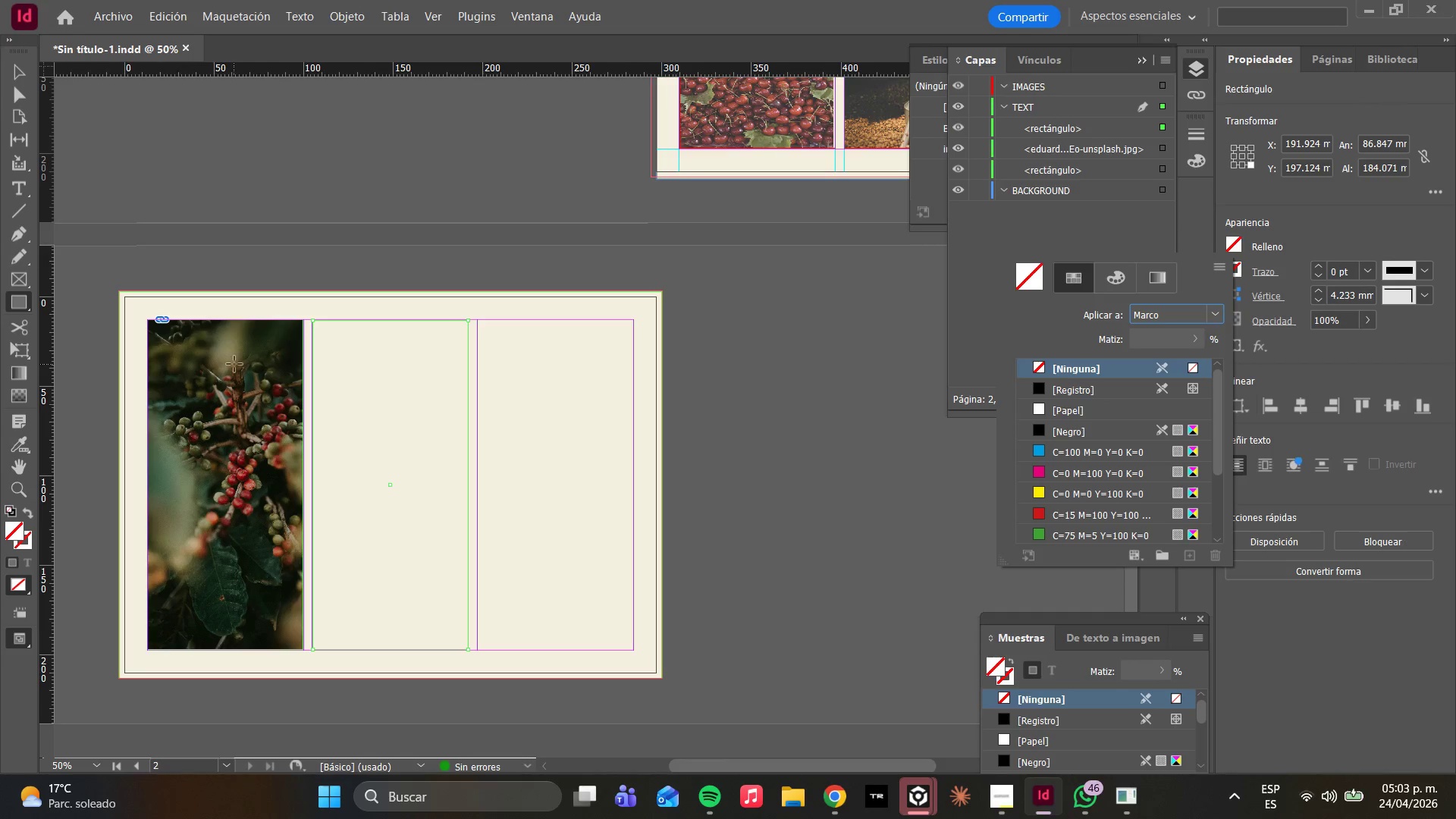 
key(Control+D)
 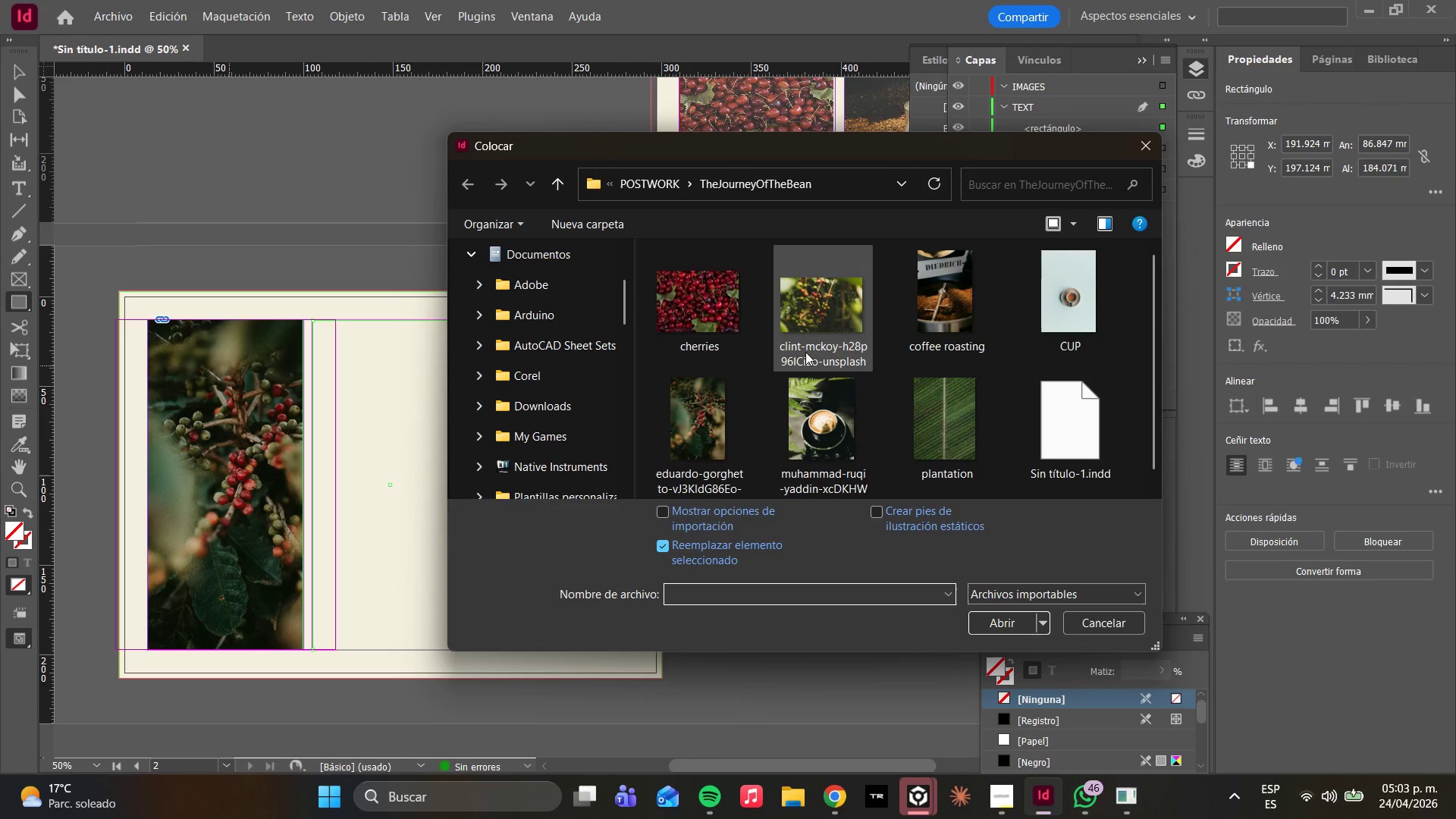 
left_click([808, 405])
 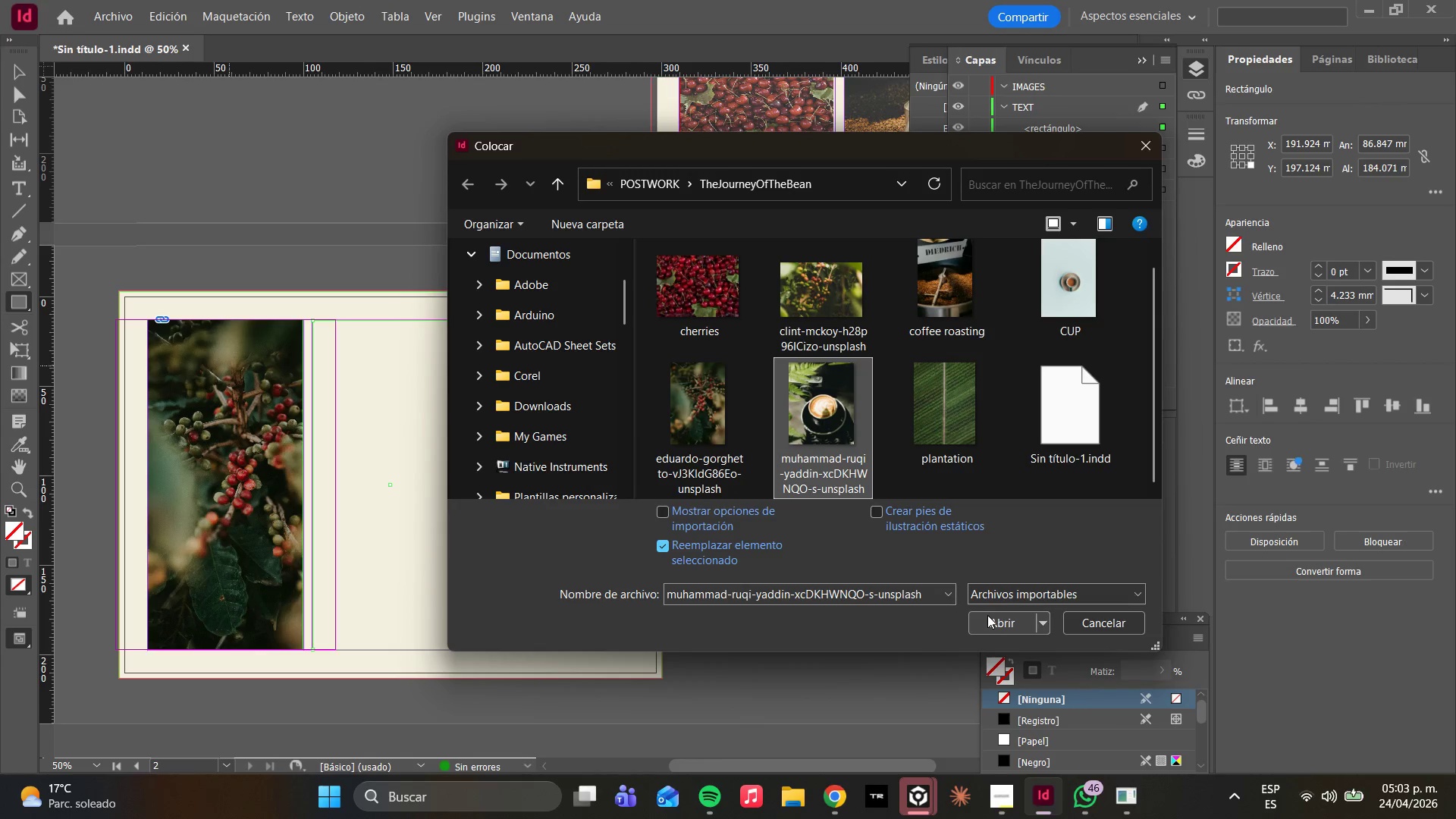 
left_click([993, 620])
 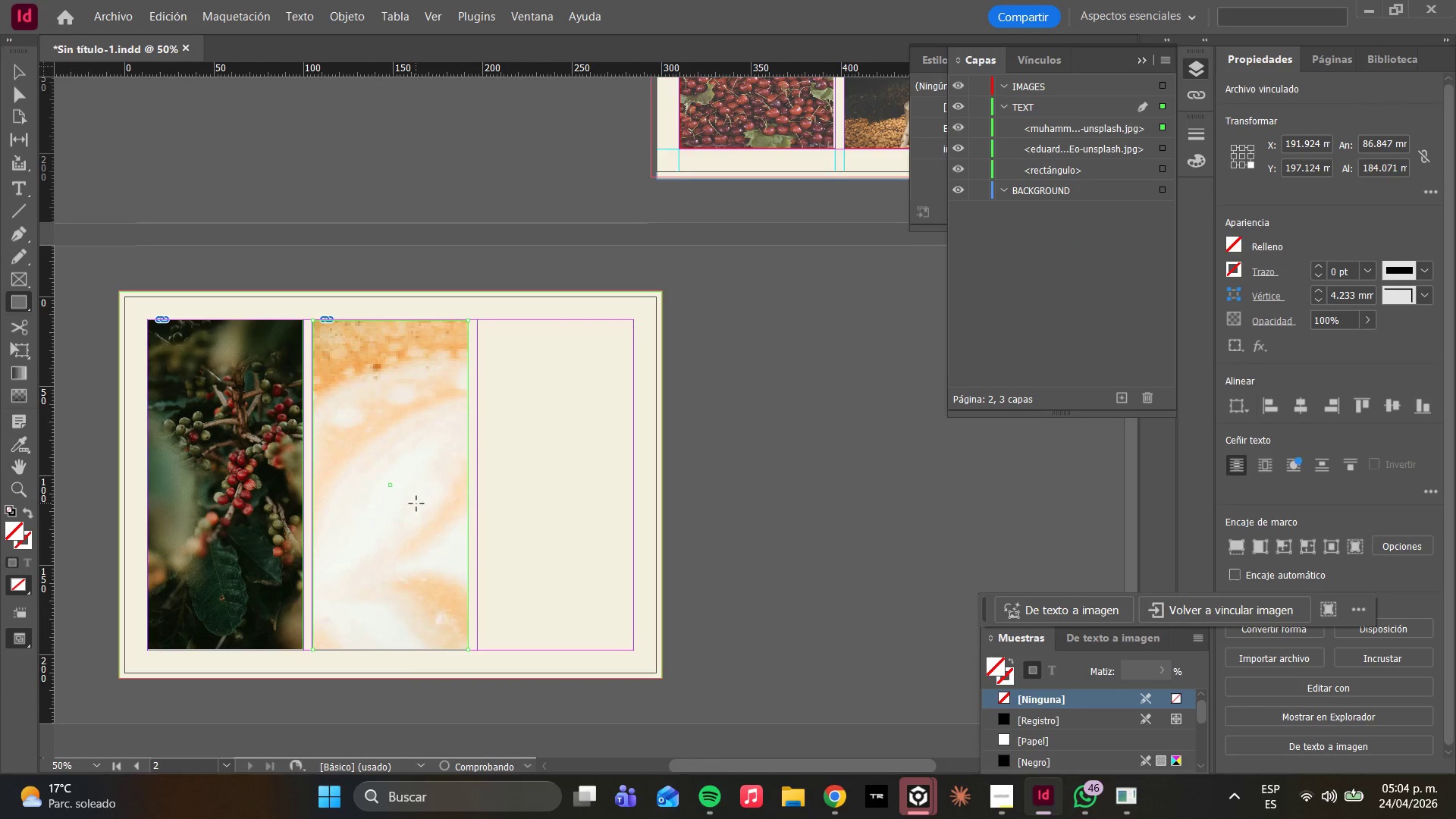 
right_click([410, 504])
 